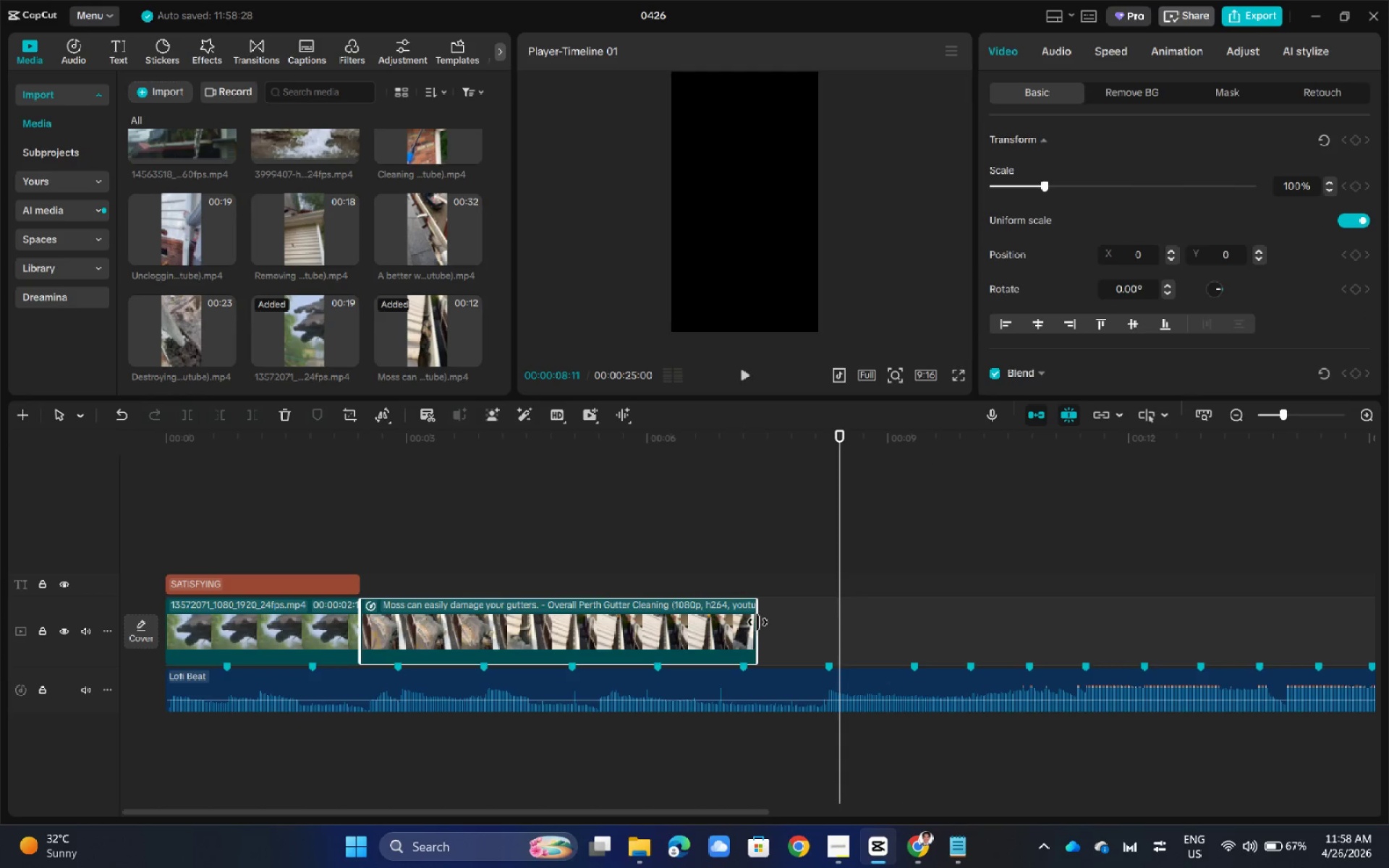 
left_click_drag(start_coordinate=[757, 622], to_coordinate=[742, 625])
 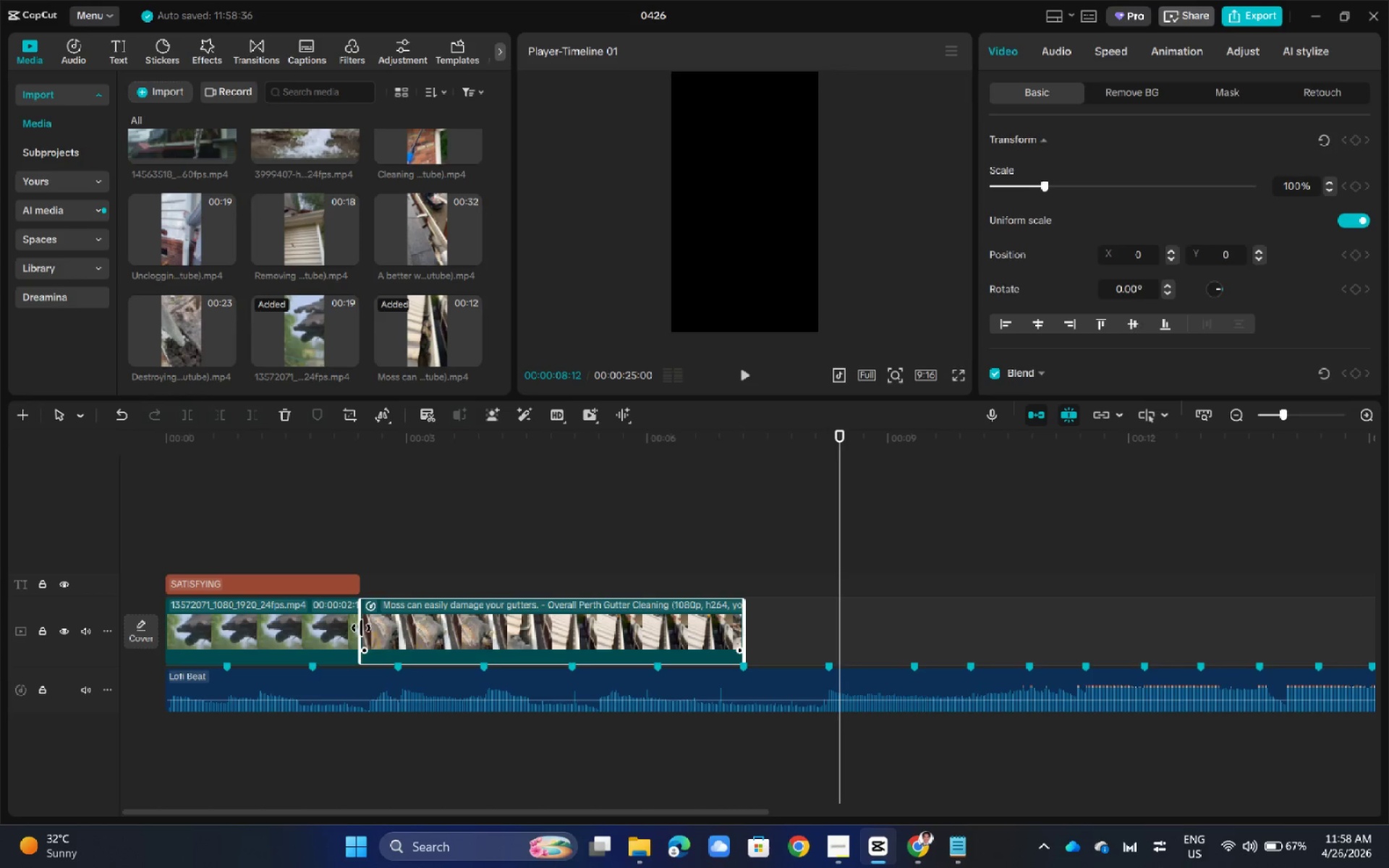 
left_click_drag(start_coordinate=[361, 628], to_coordinate=[378, 627])
 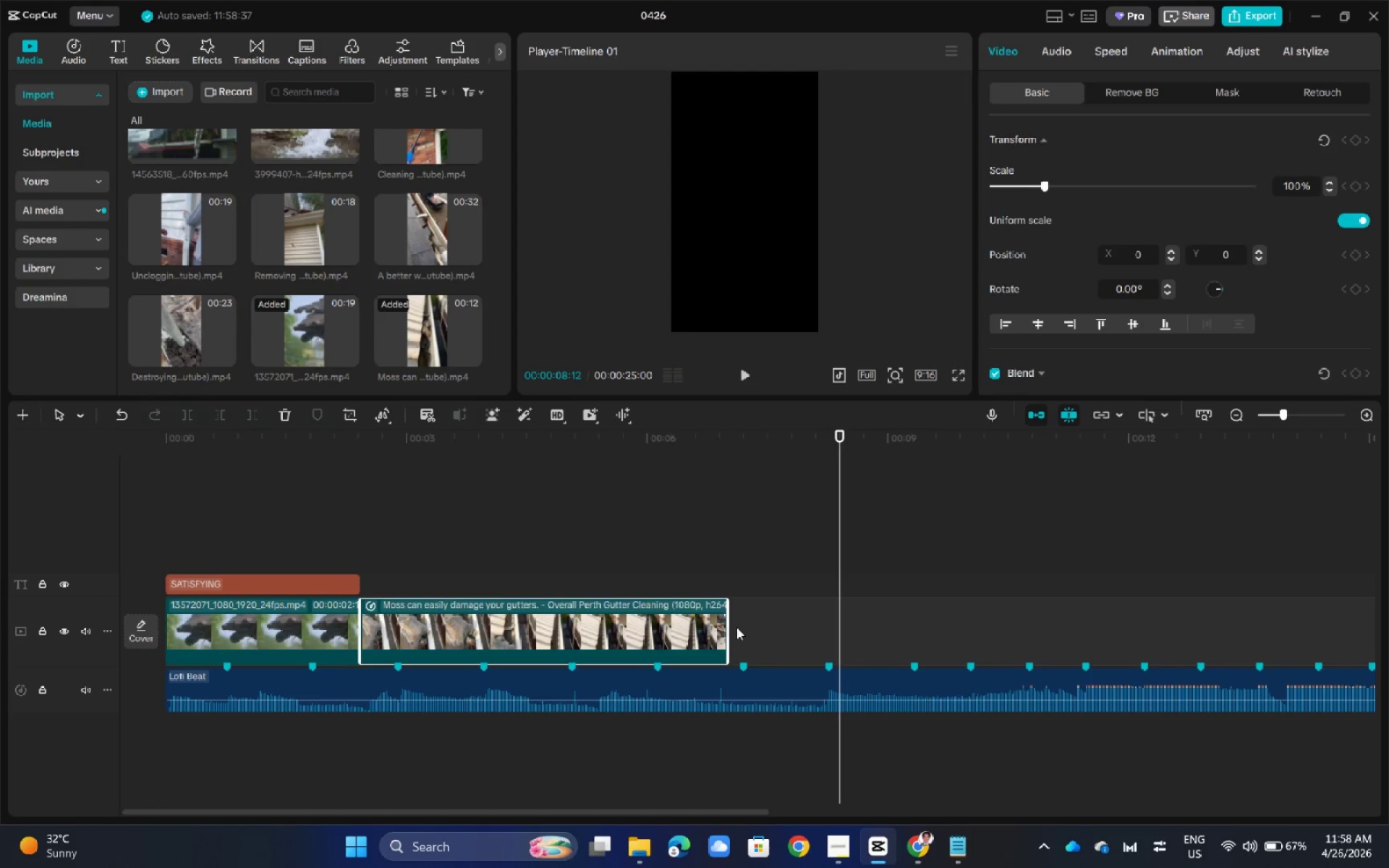 
left_click([715, 624])
 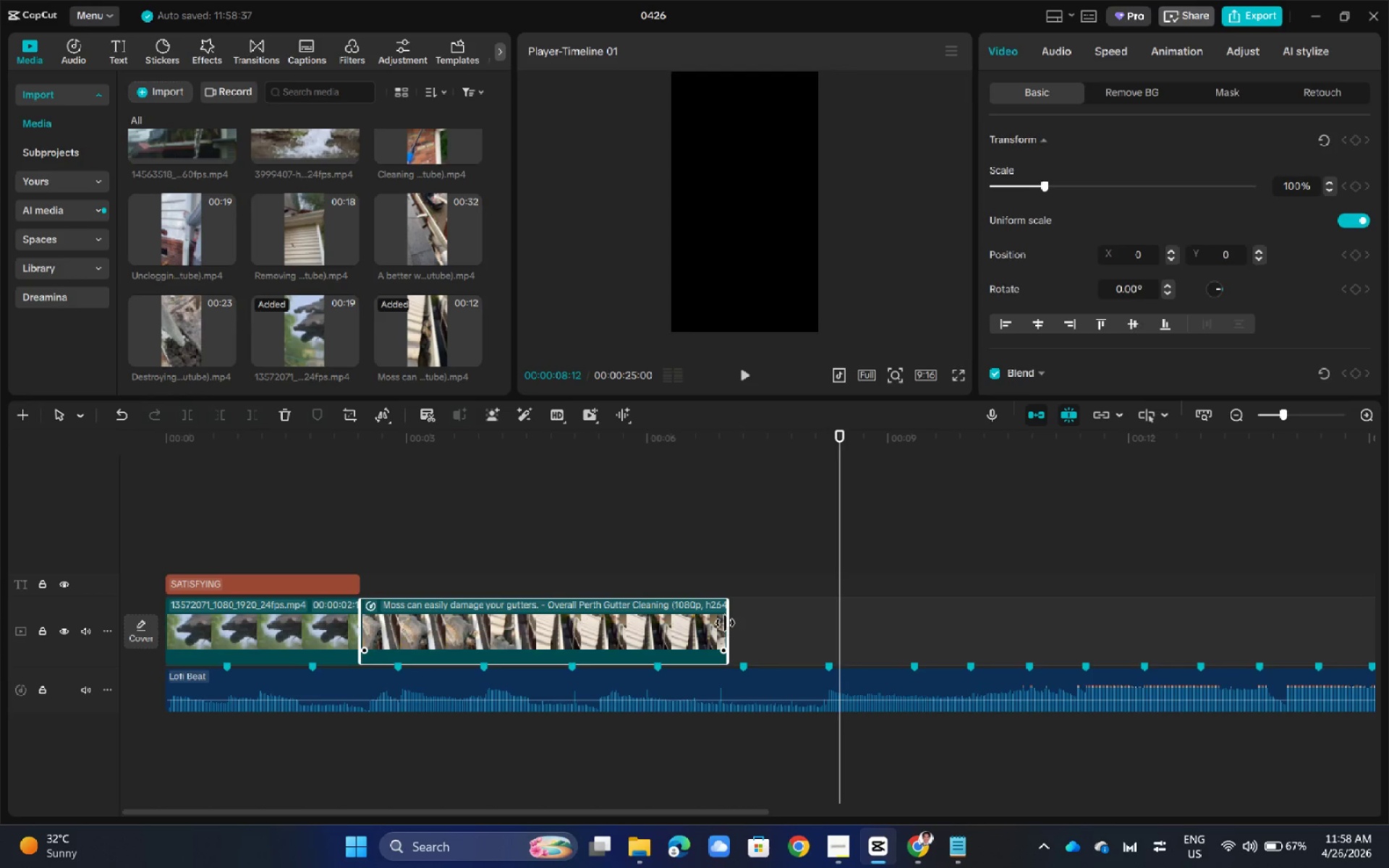 
left_click_drag(start_coordinate=[725, 623], to_coordinate=[742, 624])
 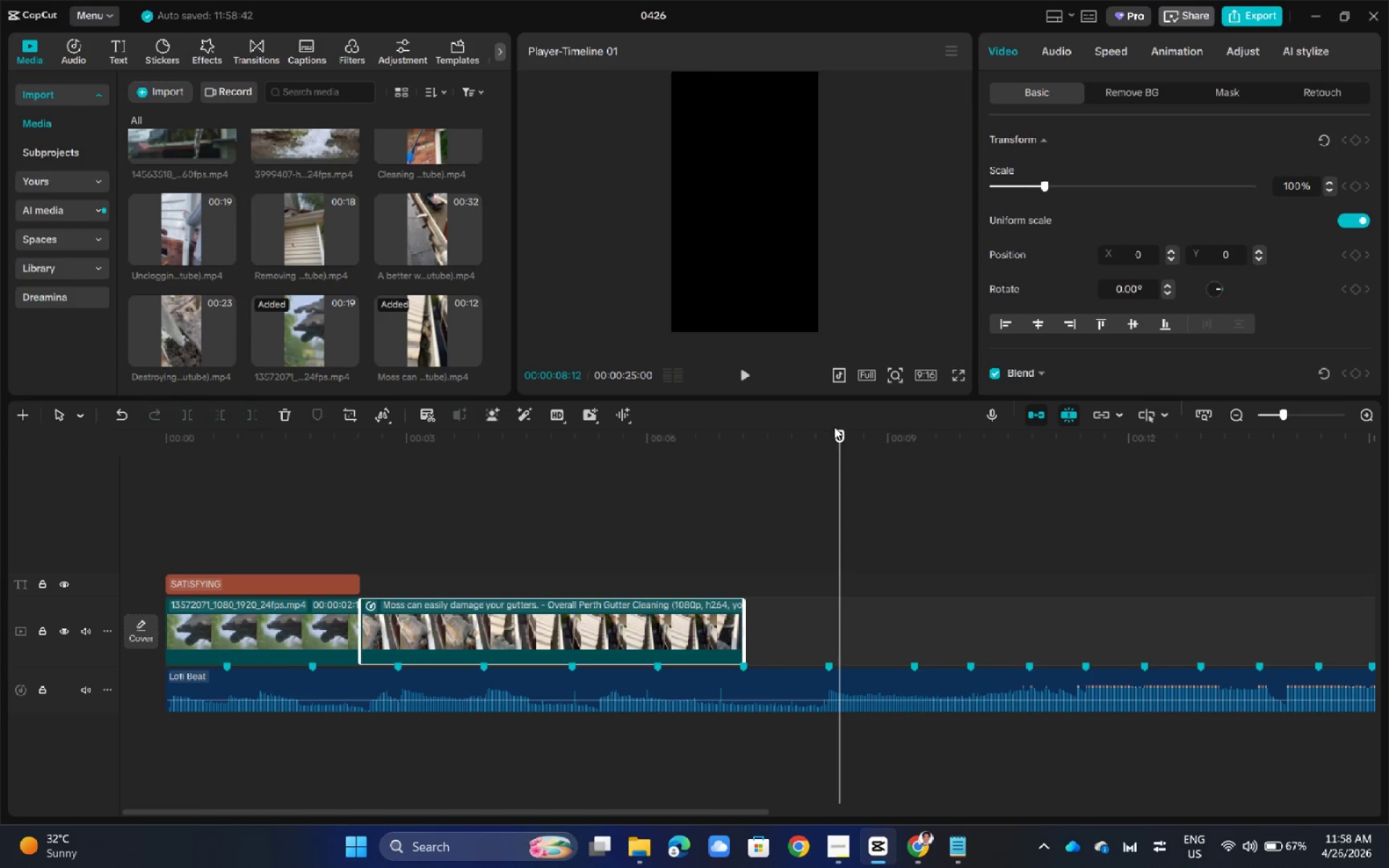 
left_click_drag(start_coordinate=[840, 431], to_coordinate=[365, 527])
 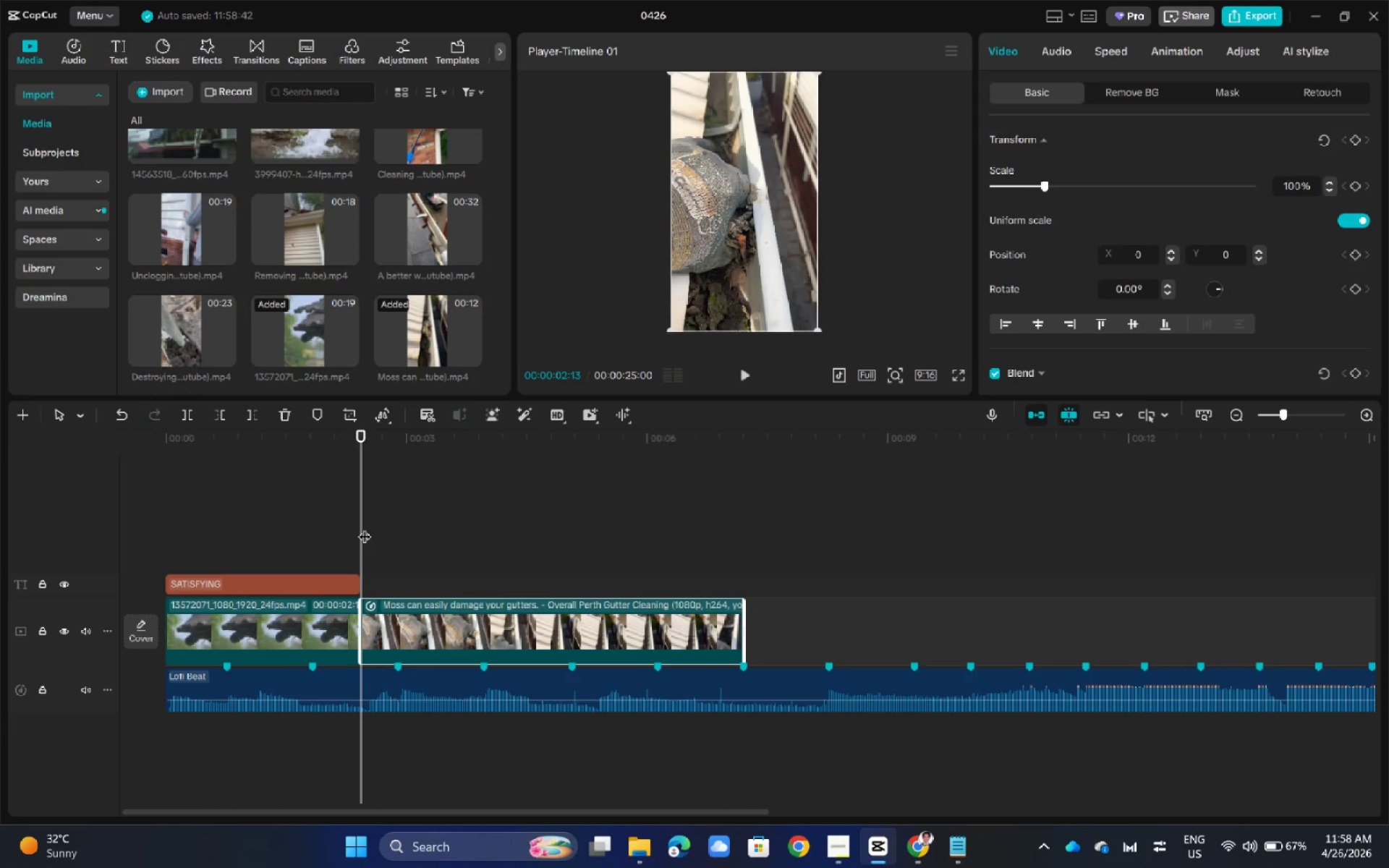 
key(Space)
 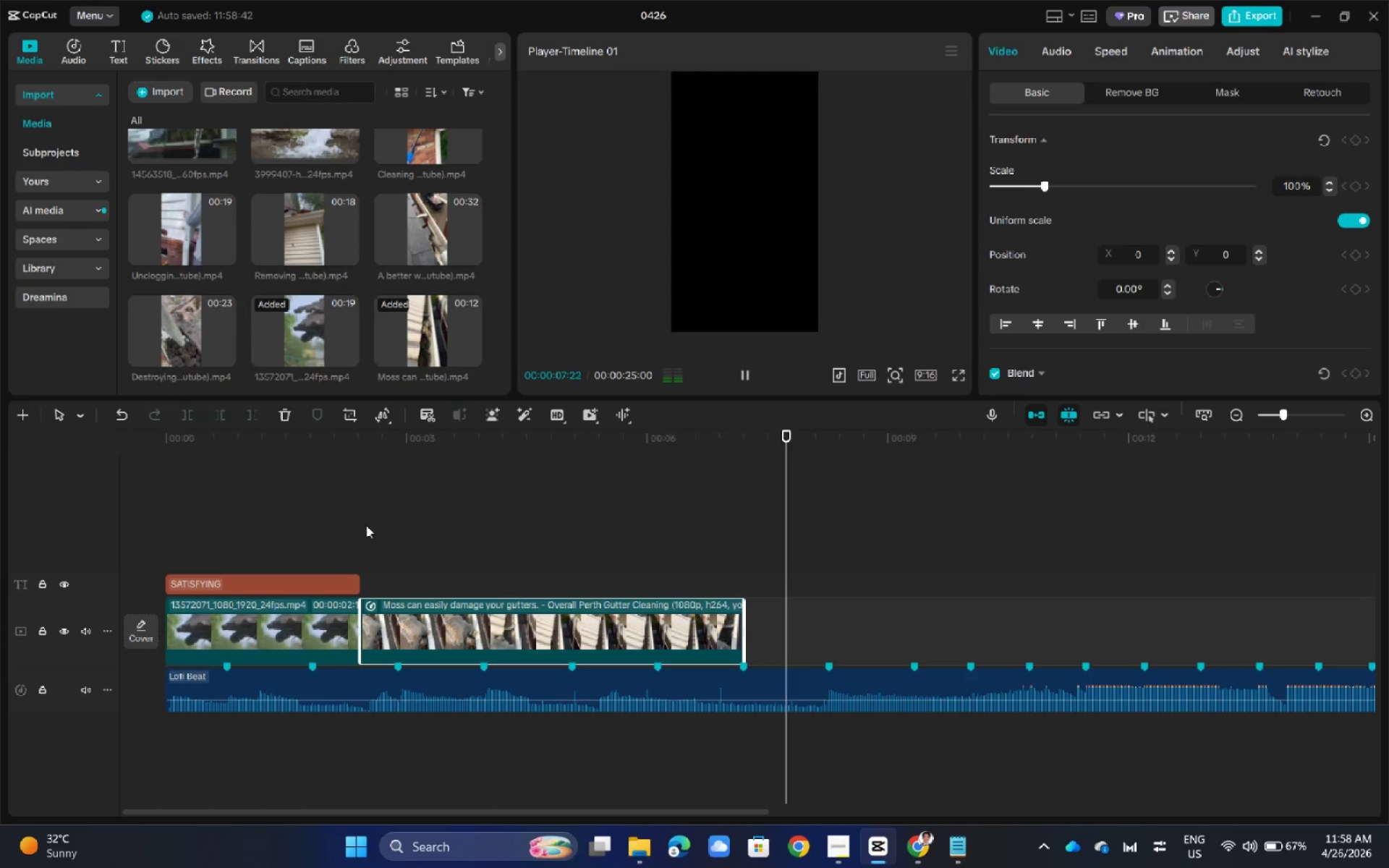 
wait(7.16)
 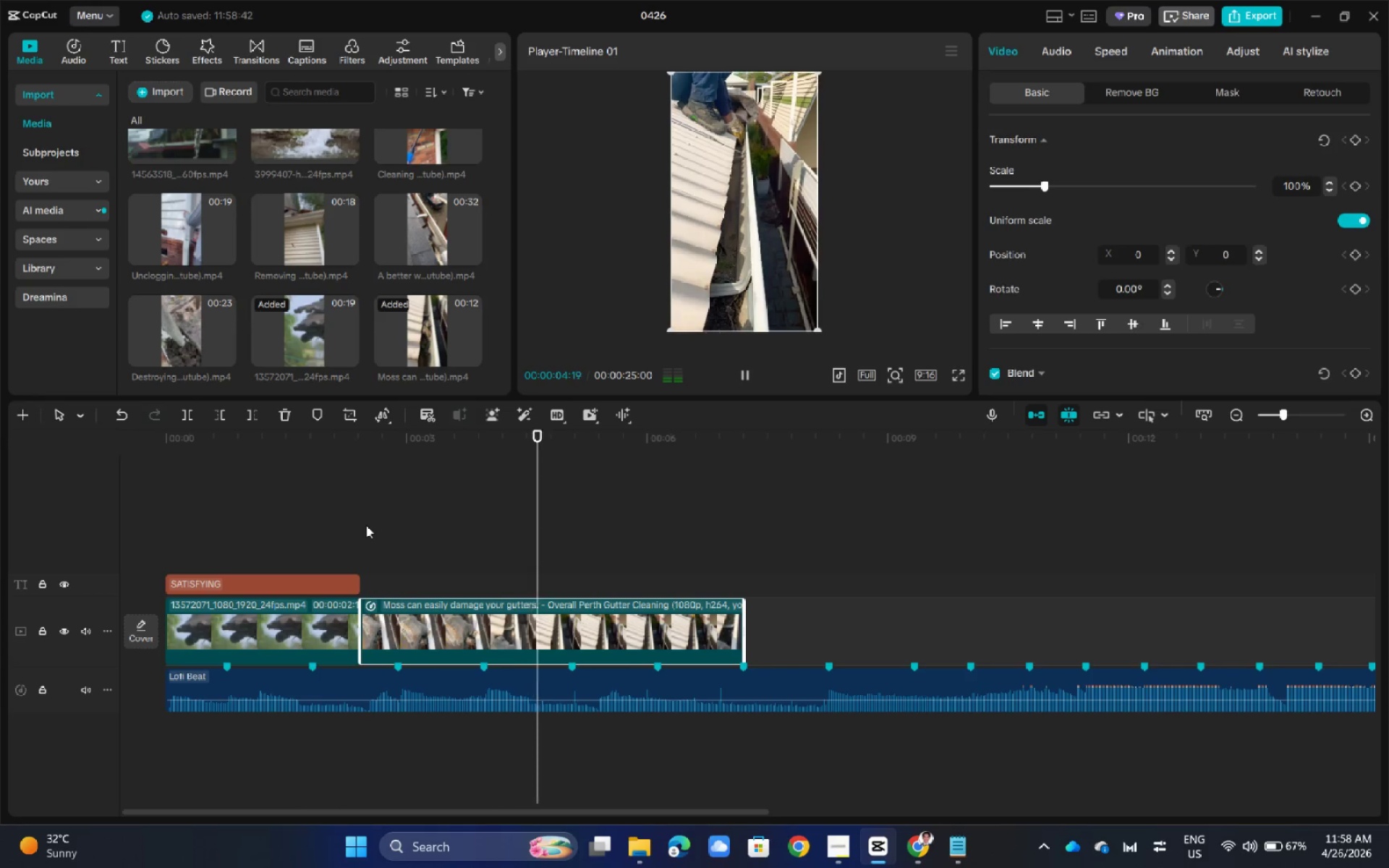 
left_click_drag(start_coordinate=[930, 448], to_coordinate=[665, 524])
 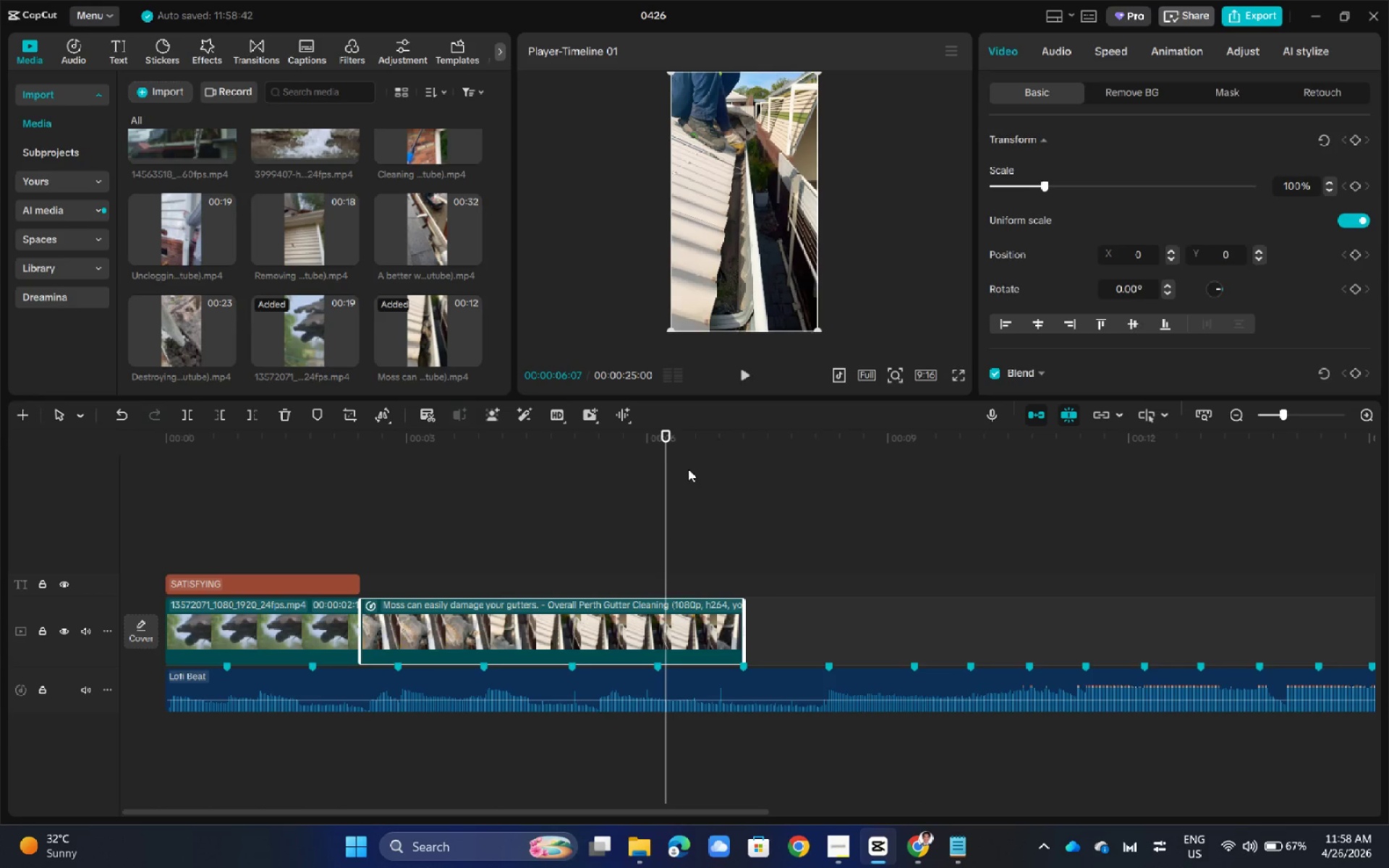 
left_click_drag(start_coordinate=[666, 437], to_coordinate=[748, 450])
 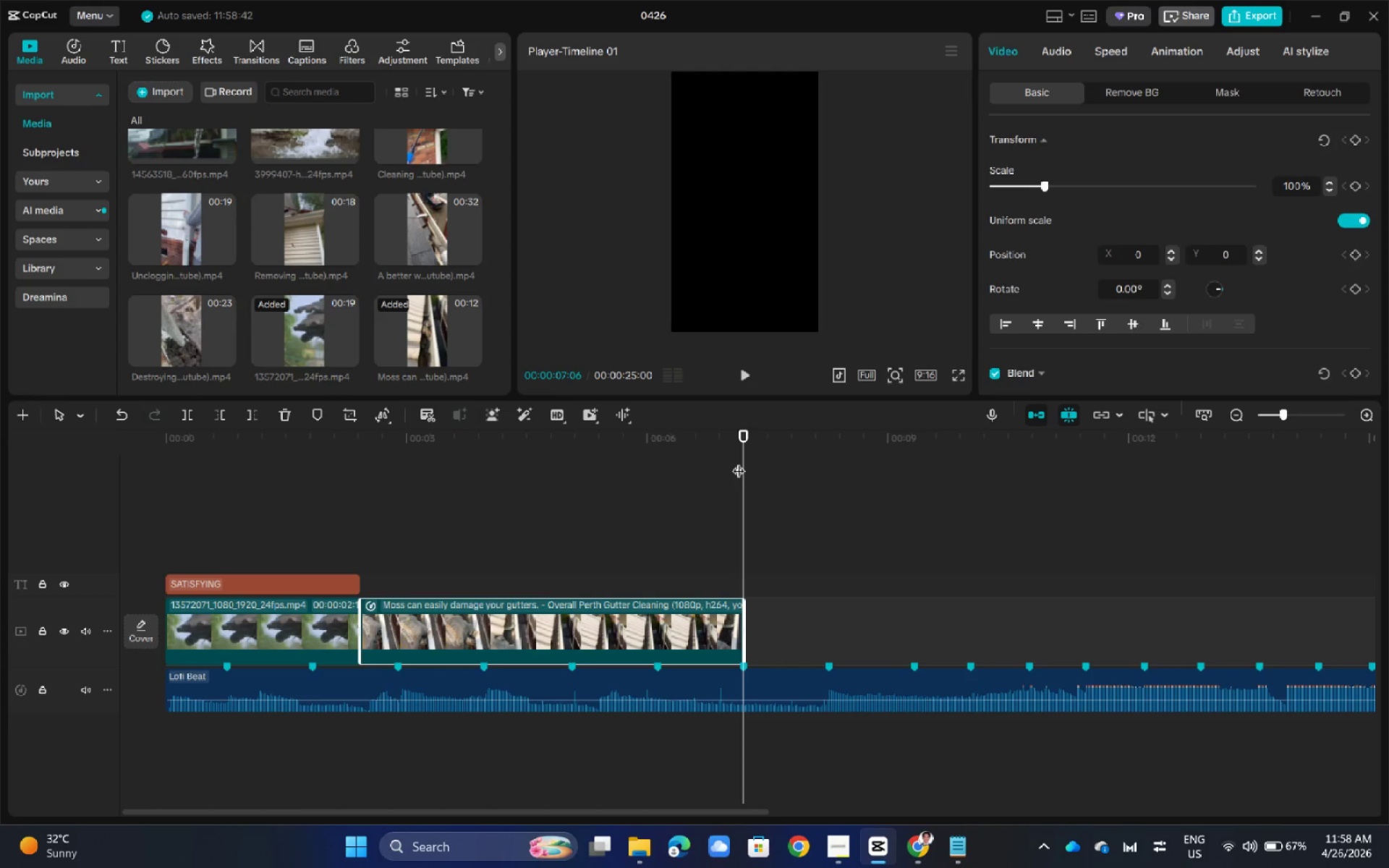 
wait(8.95)
 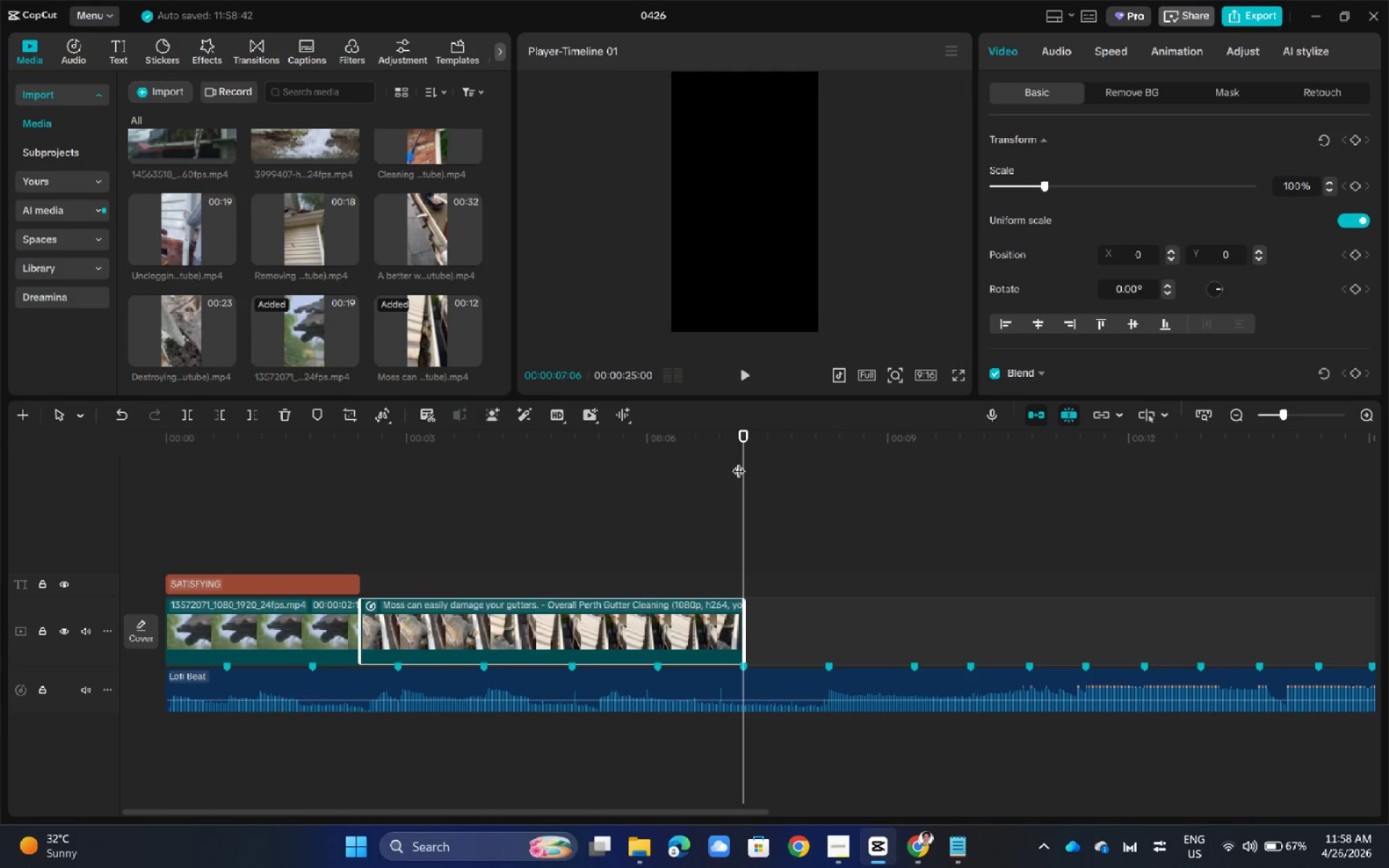 
left_click([629, 616])
 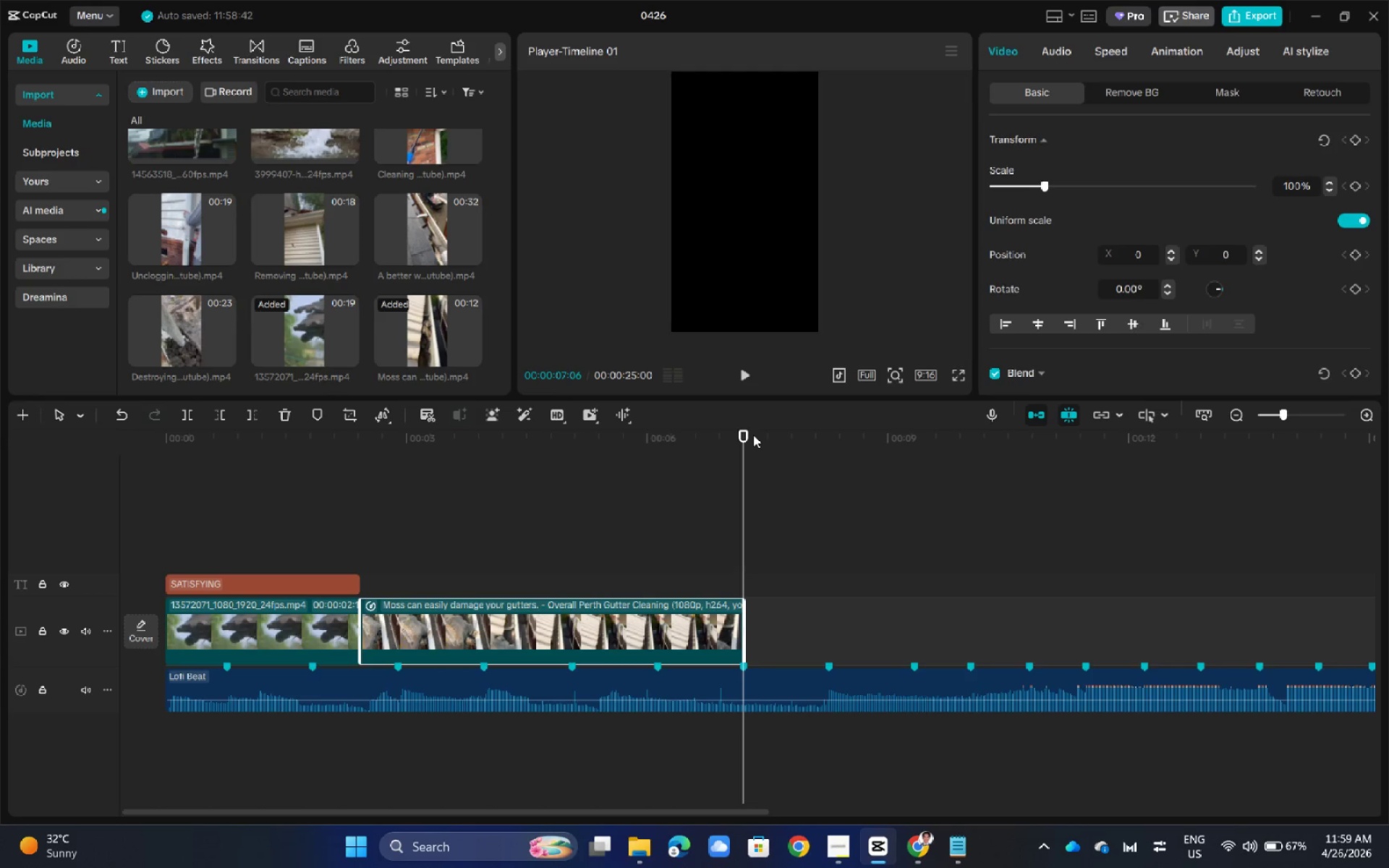 
left_click_drag(start_coordinate=[747, 435], to_coordinate=[437, 455])
 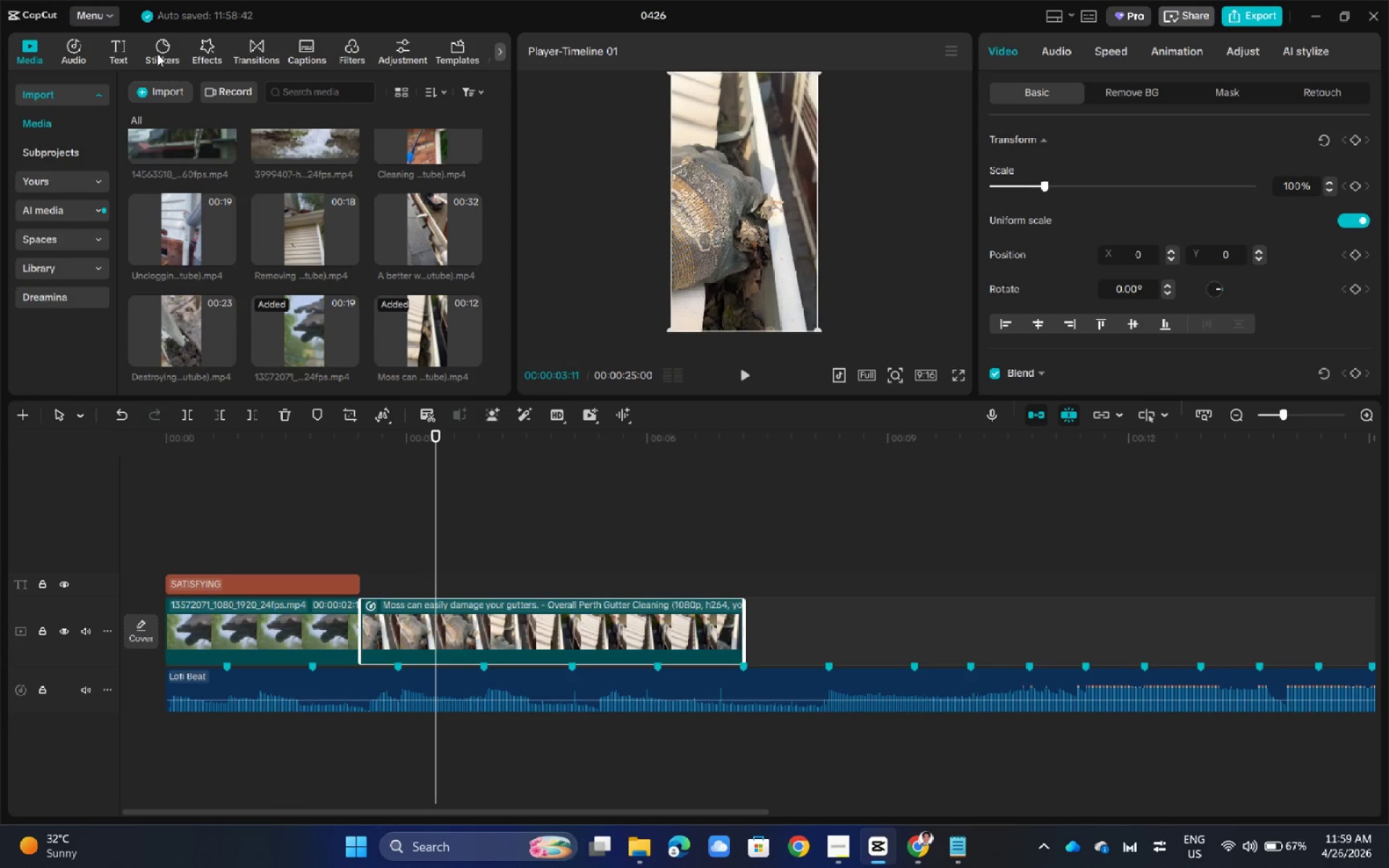 
wait(5.73)
 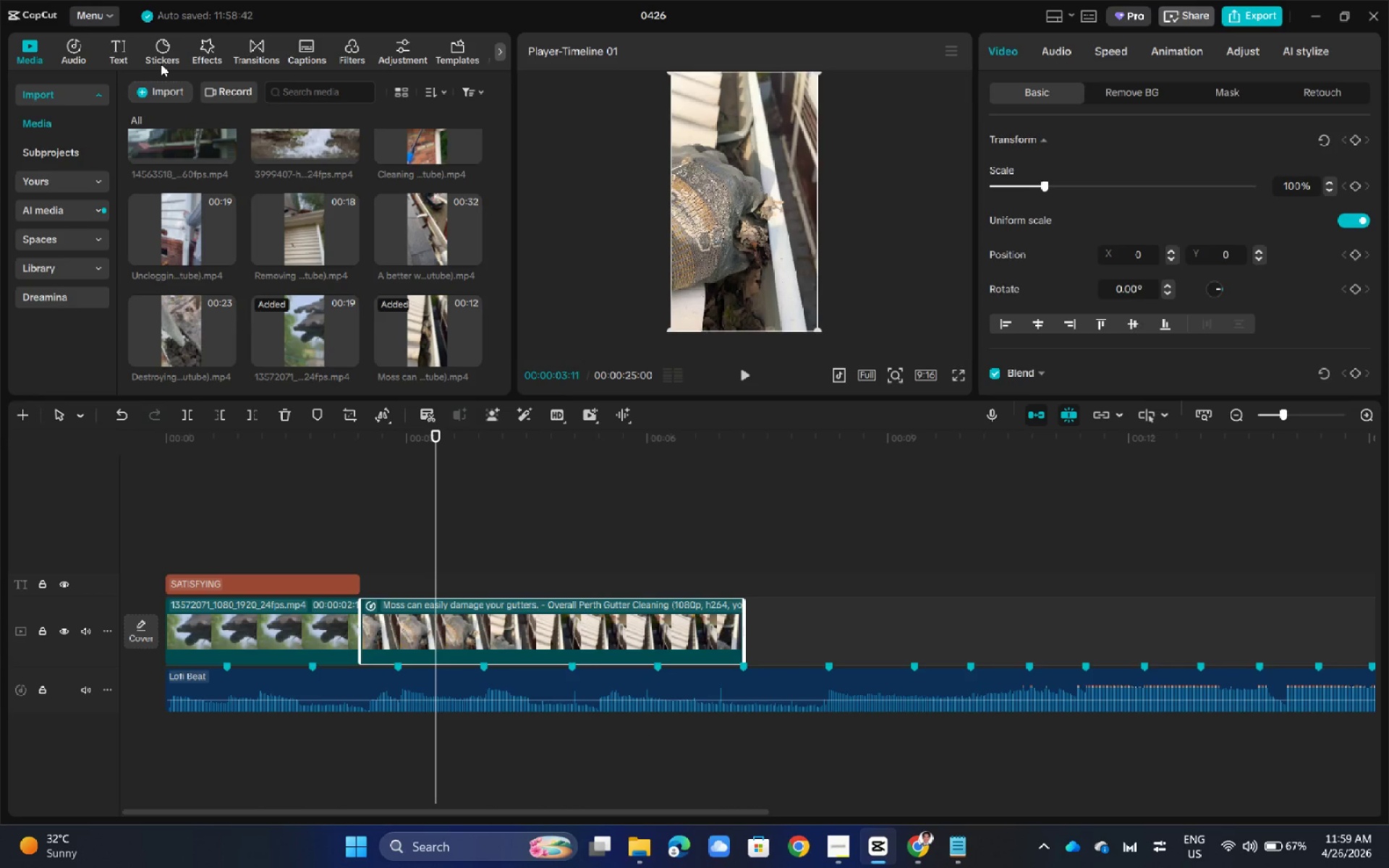 
left_click([158, 47])
 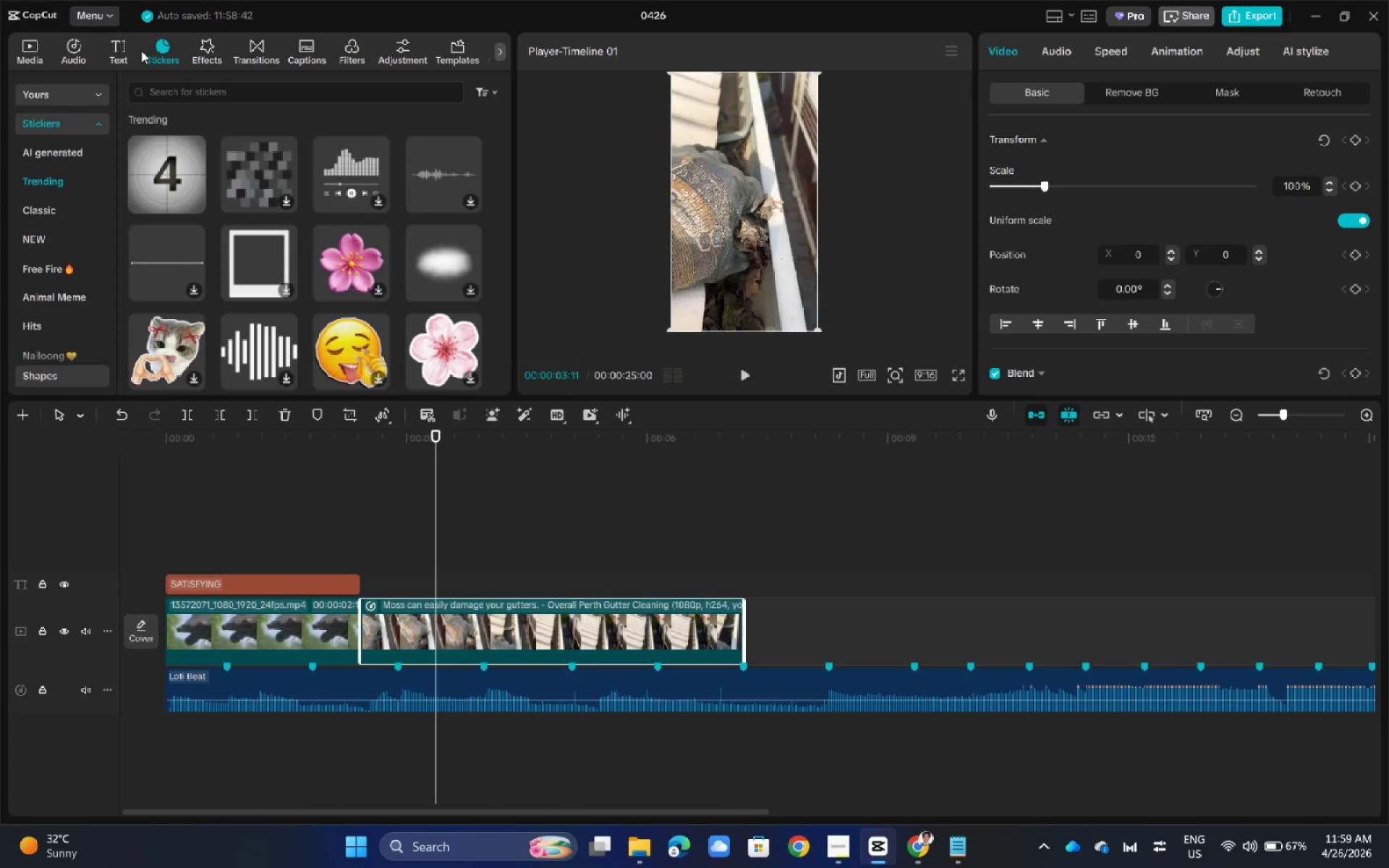 
left_click([116, 51])
 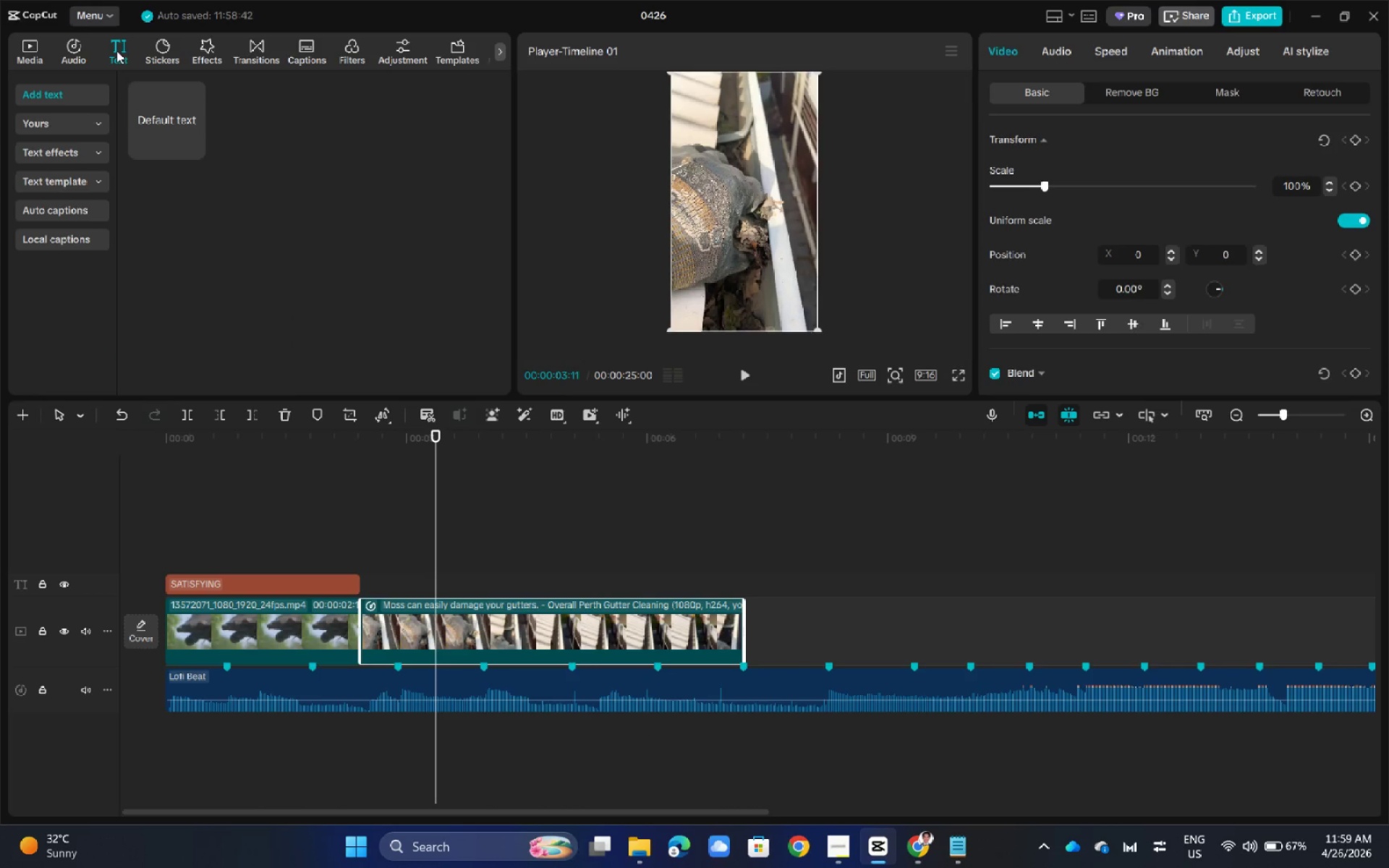 
left_click([75, 51])
 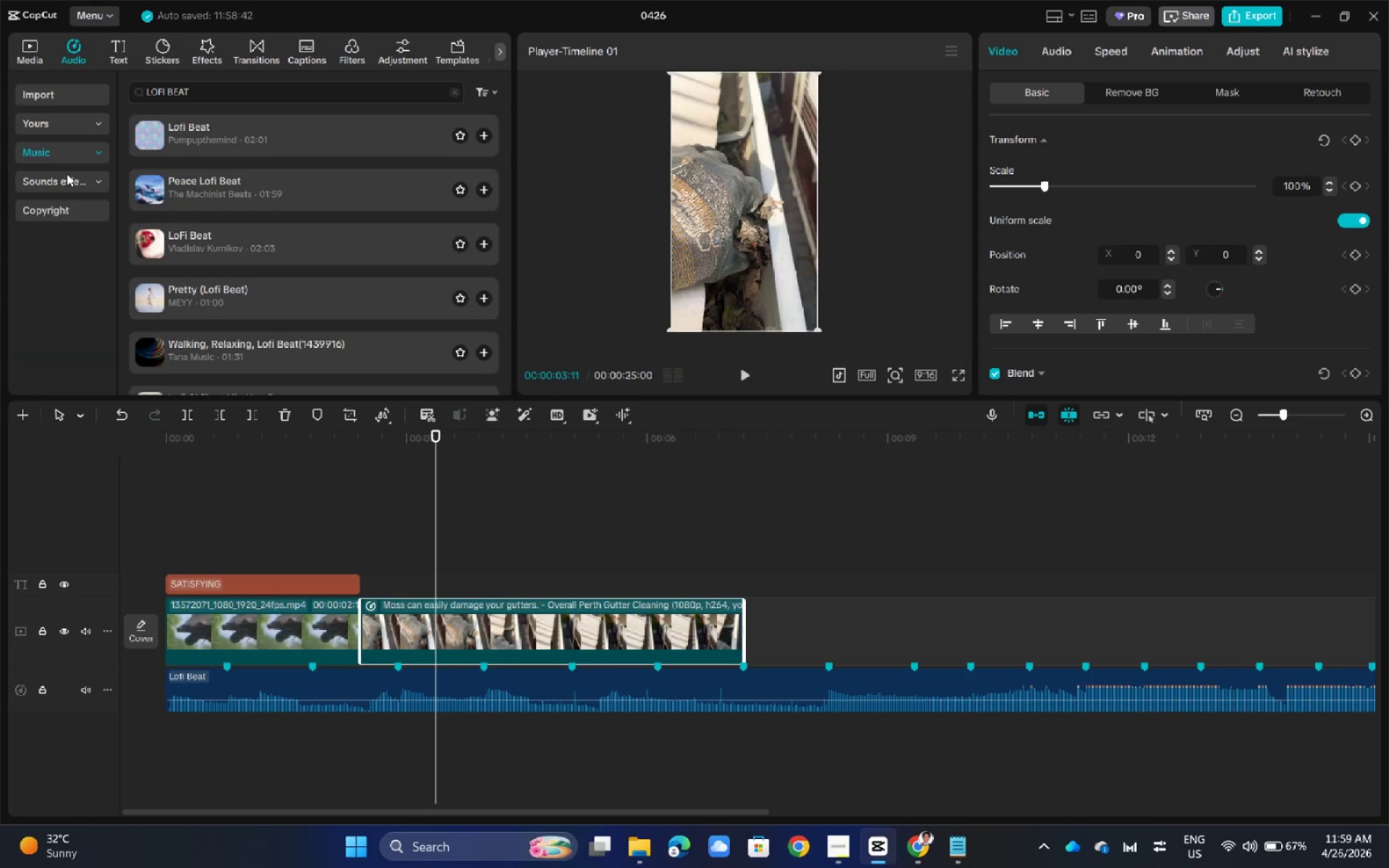 
left_click([64, 176])
 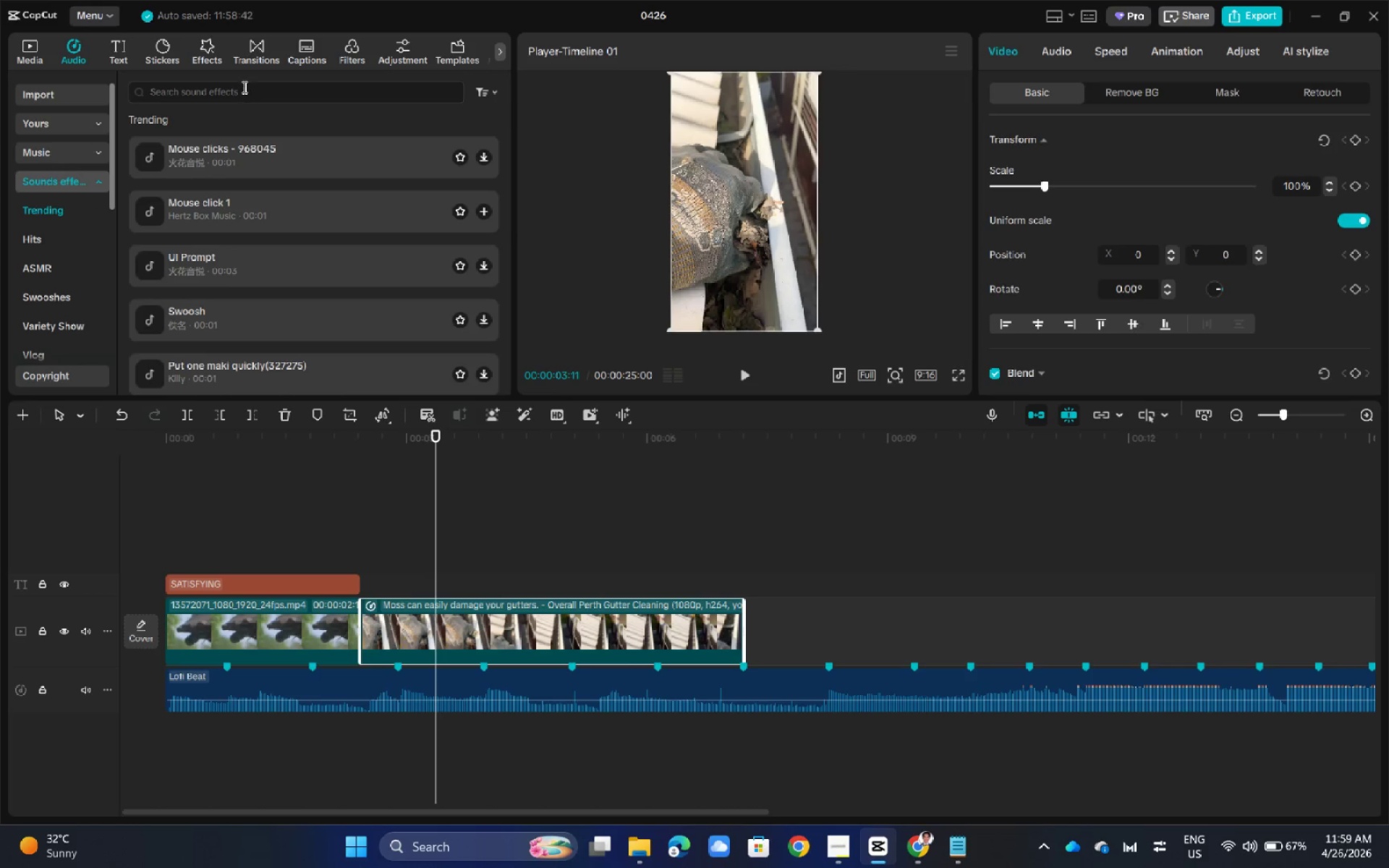 
left_click([243, 87])
 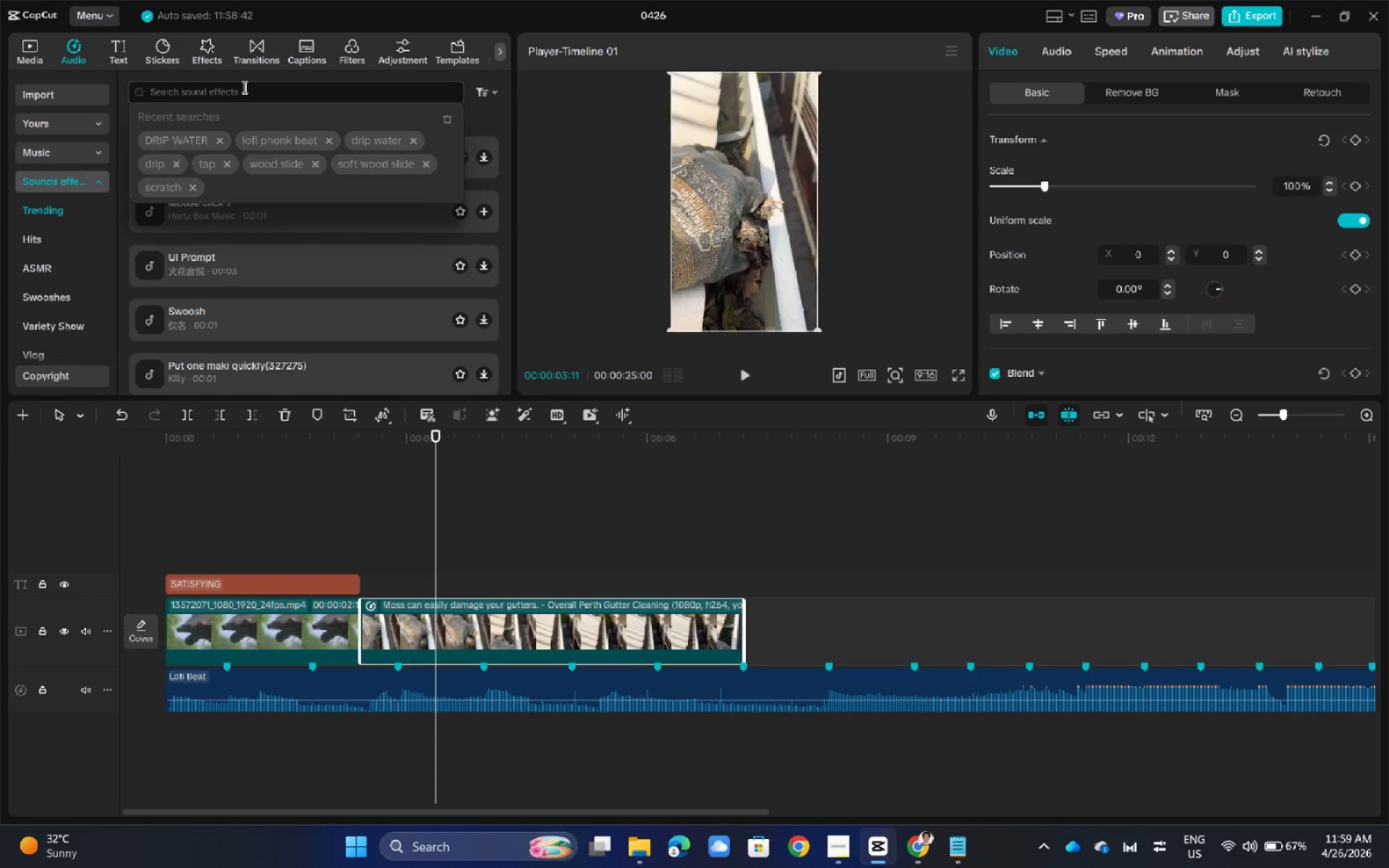 
left_click([243, 87])
 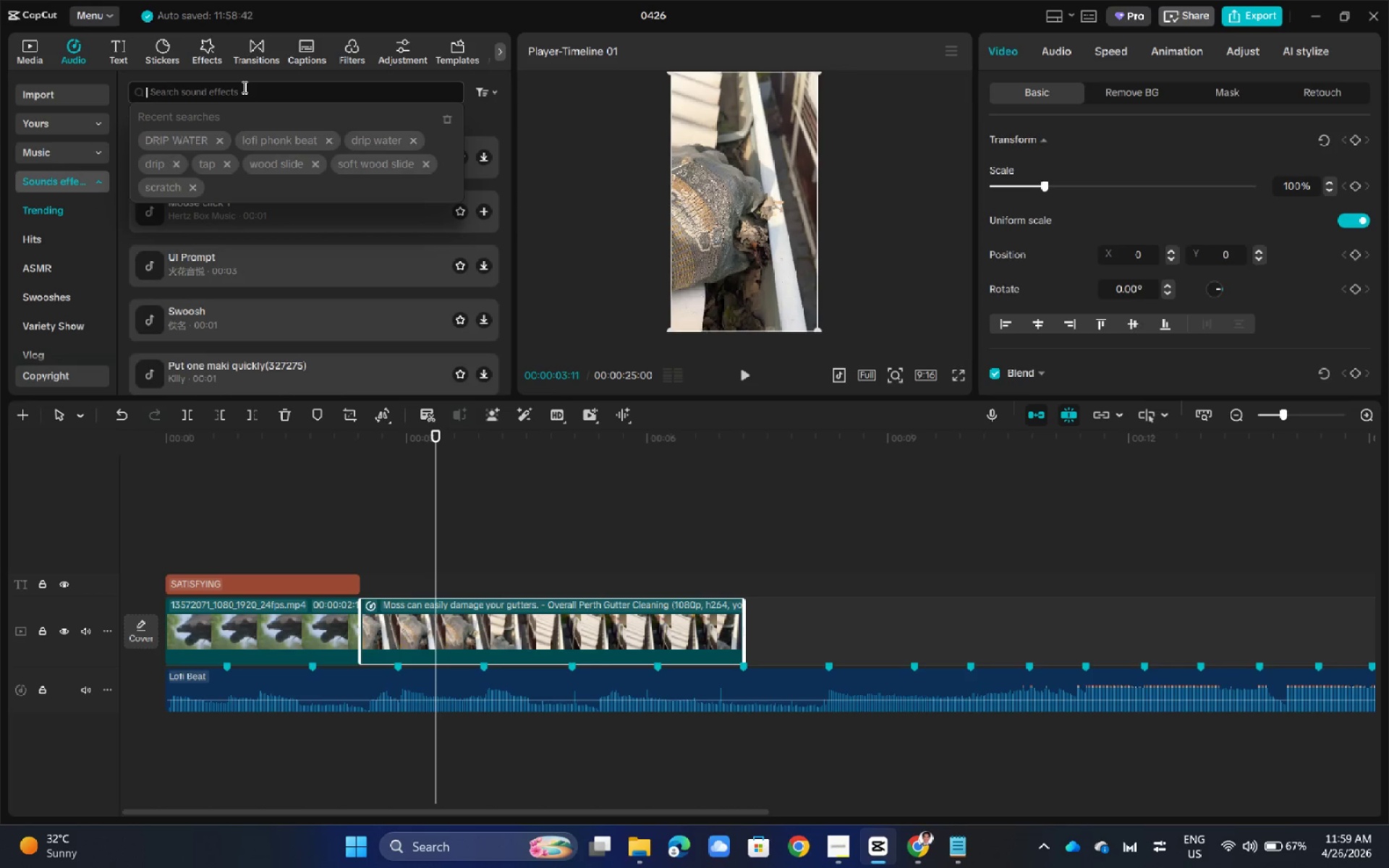 
type(picking lev)
key(Backspace)
type(aves)
 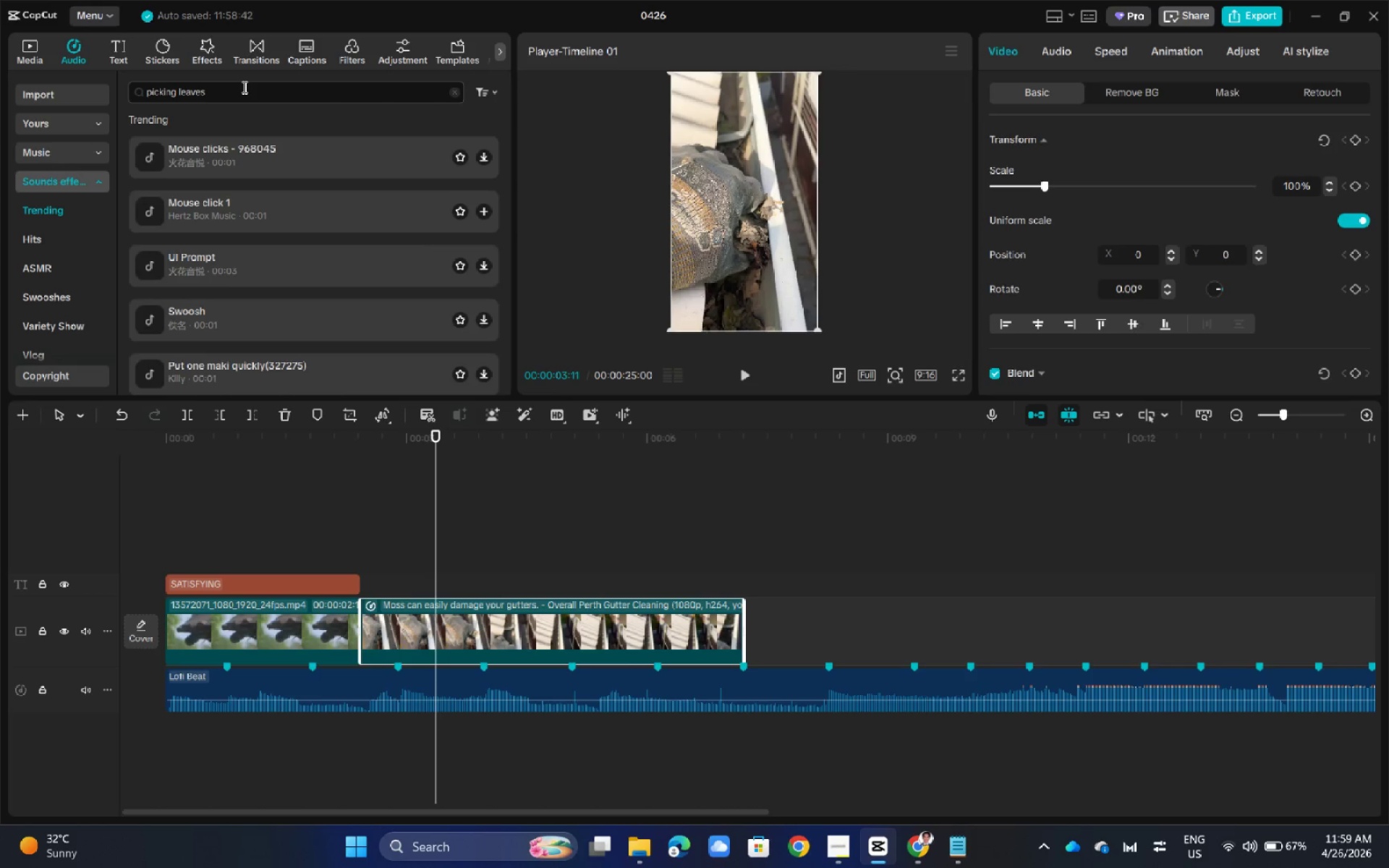 
key(Enter)
 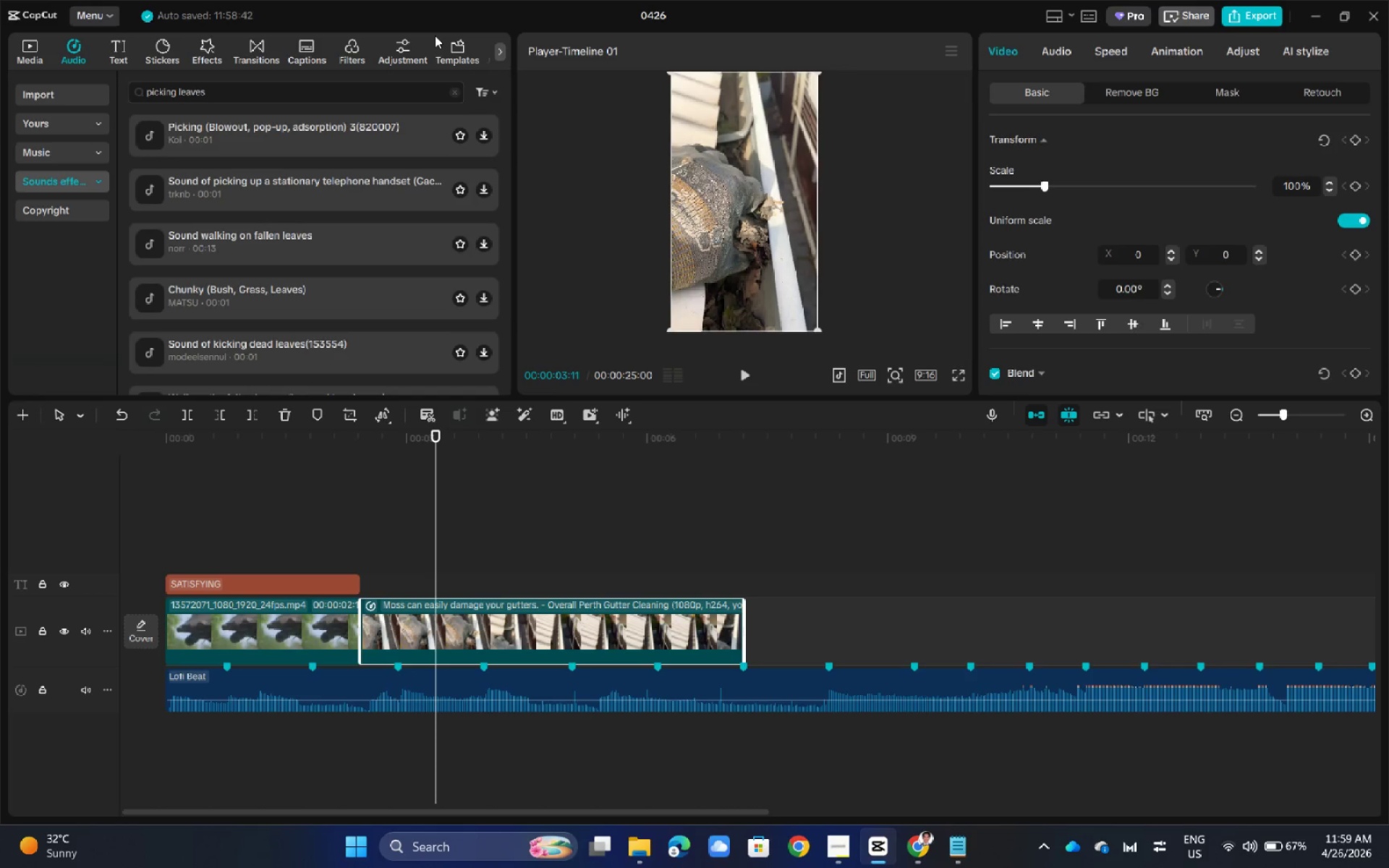 
left_click([286, 141])
 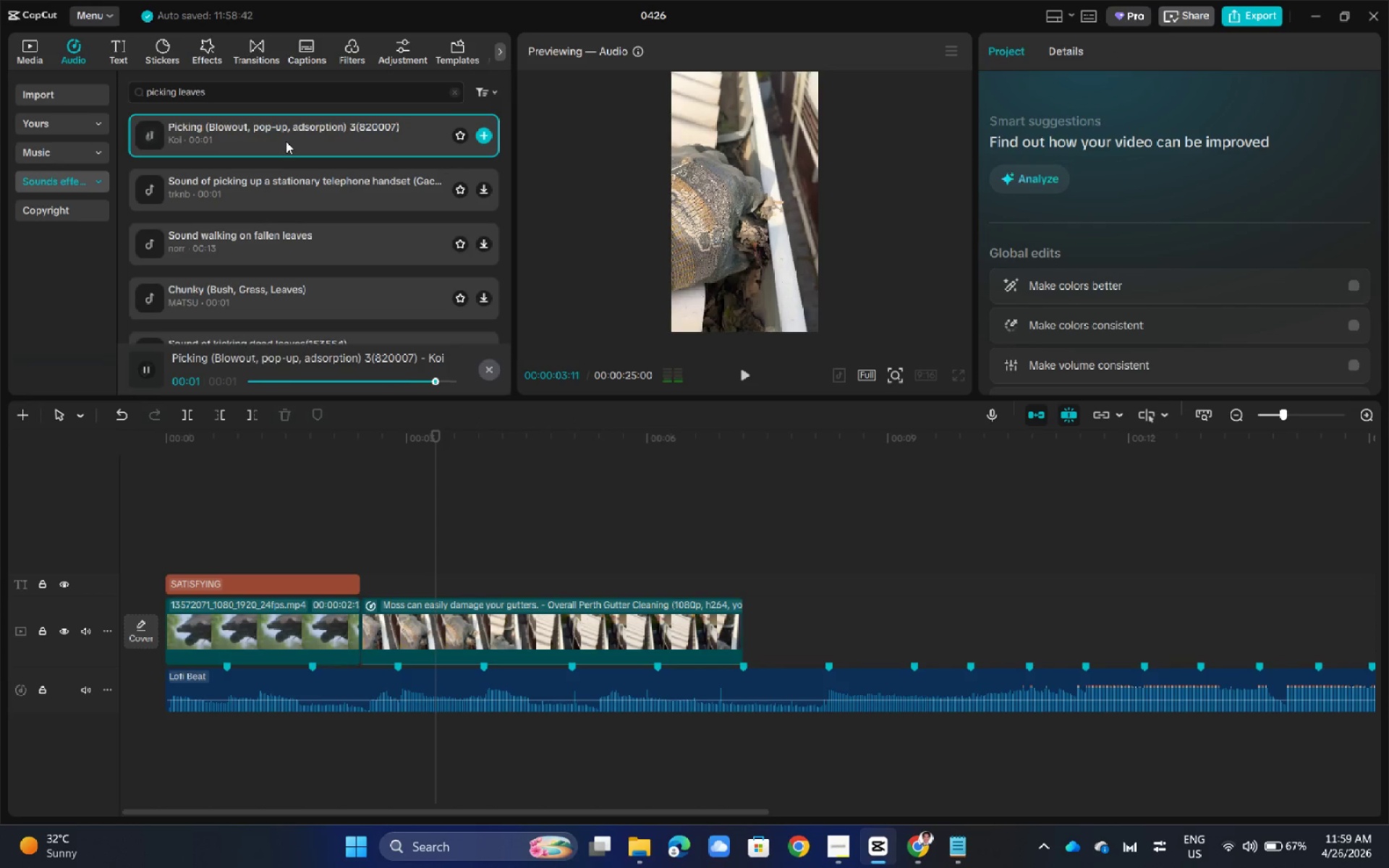 
left_click([285, 176])
 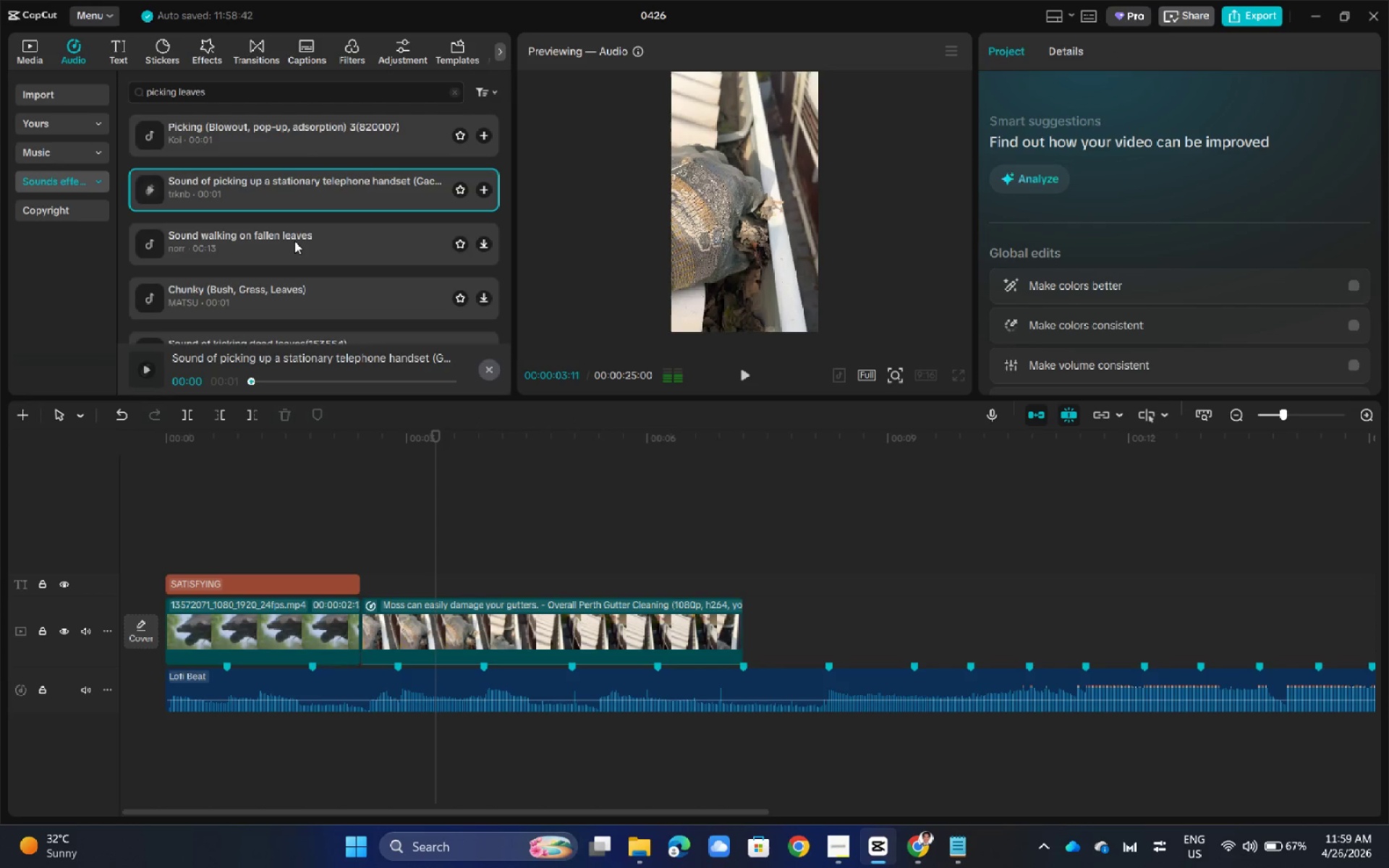 
left_click([294, 241])
 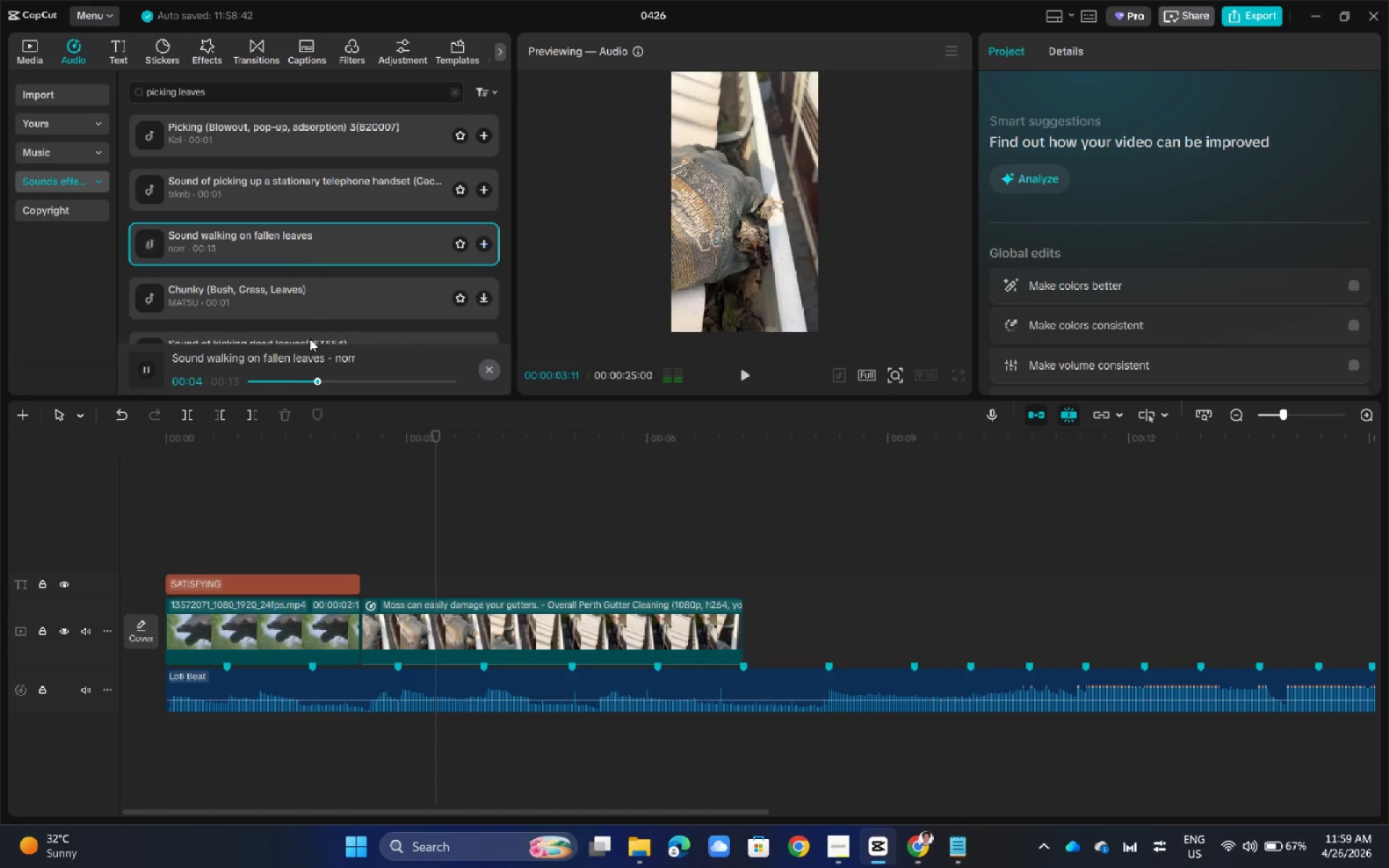 
wait(6.31)
 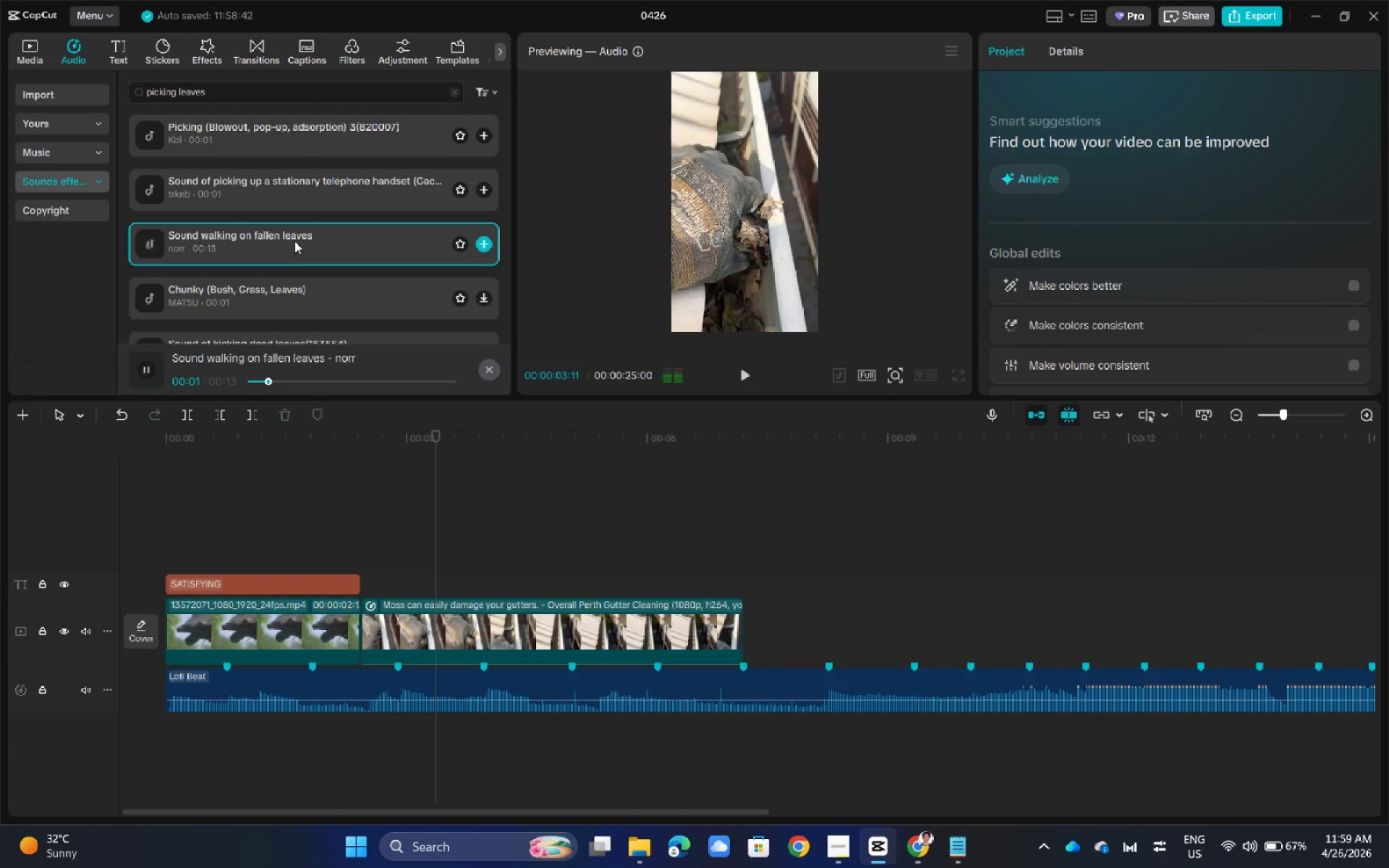 
left_click_drag(start_coordinate=[318, 243], to_coordinate=[514, 651])
 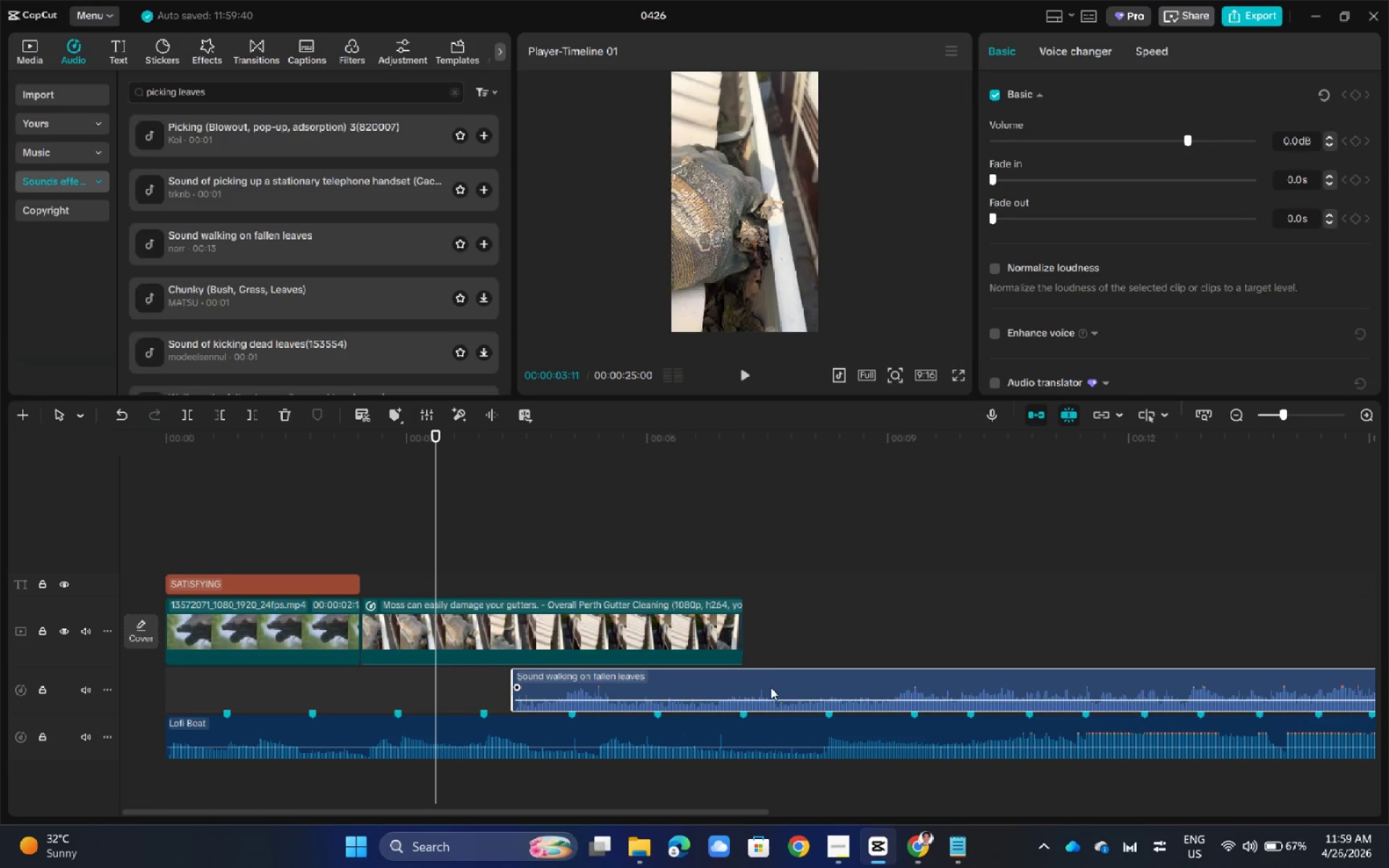 
left_click_drag(start_coordinate=[770, 687], to_coordinate=[606, 790])
 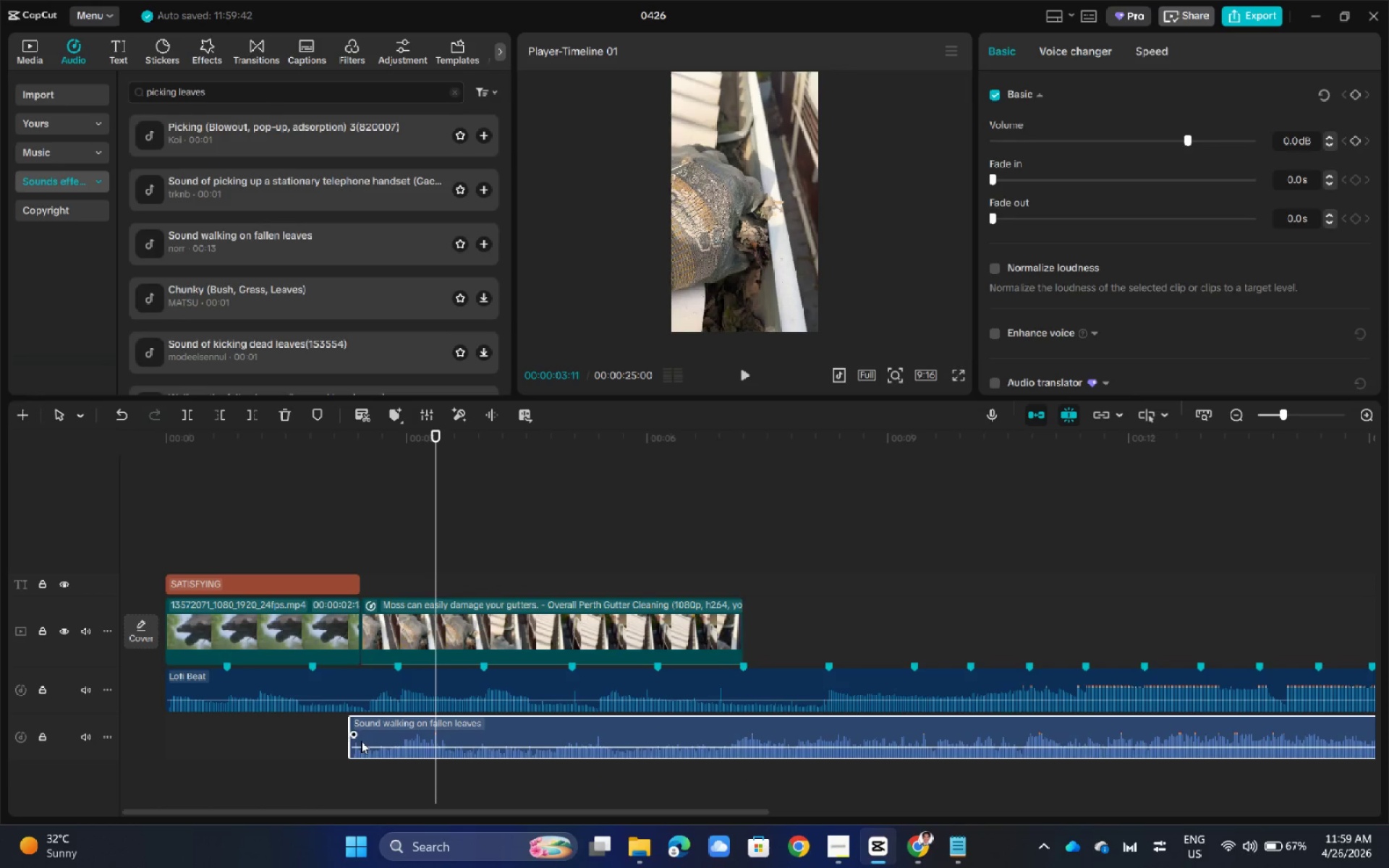 
left_click_drag(start_coordinate=[352, 741], to_coordinate=[360, 741])
 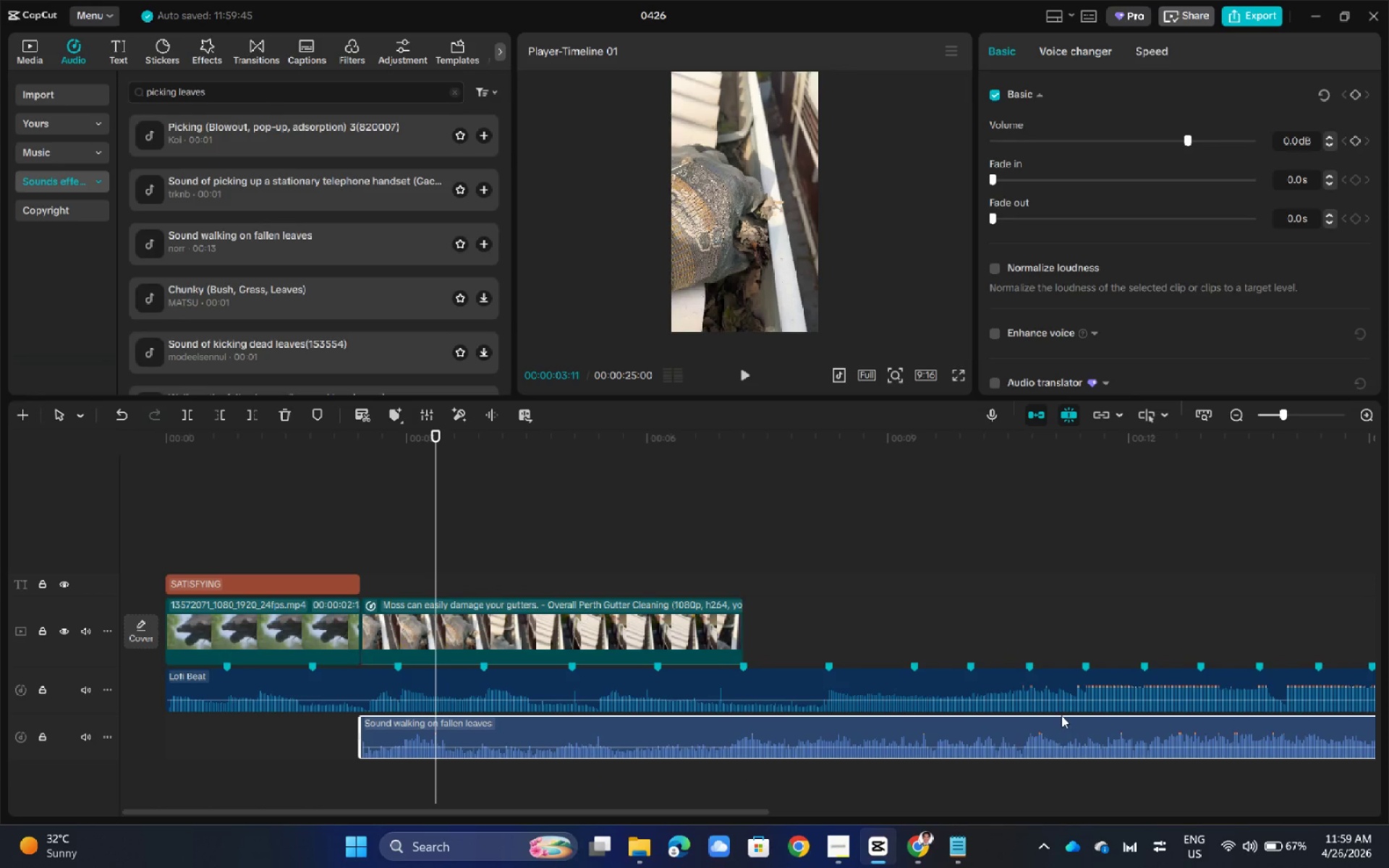 
hold_key(key=ControlLeft, duration=0.67)
scroll: coordinate [1063, 710], scroll_direction: down, amount: 6.0
 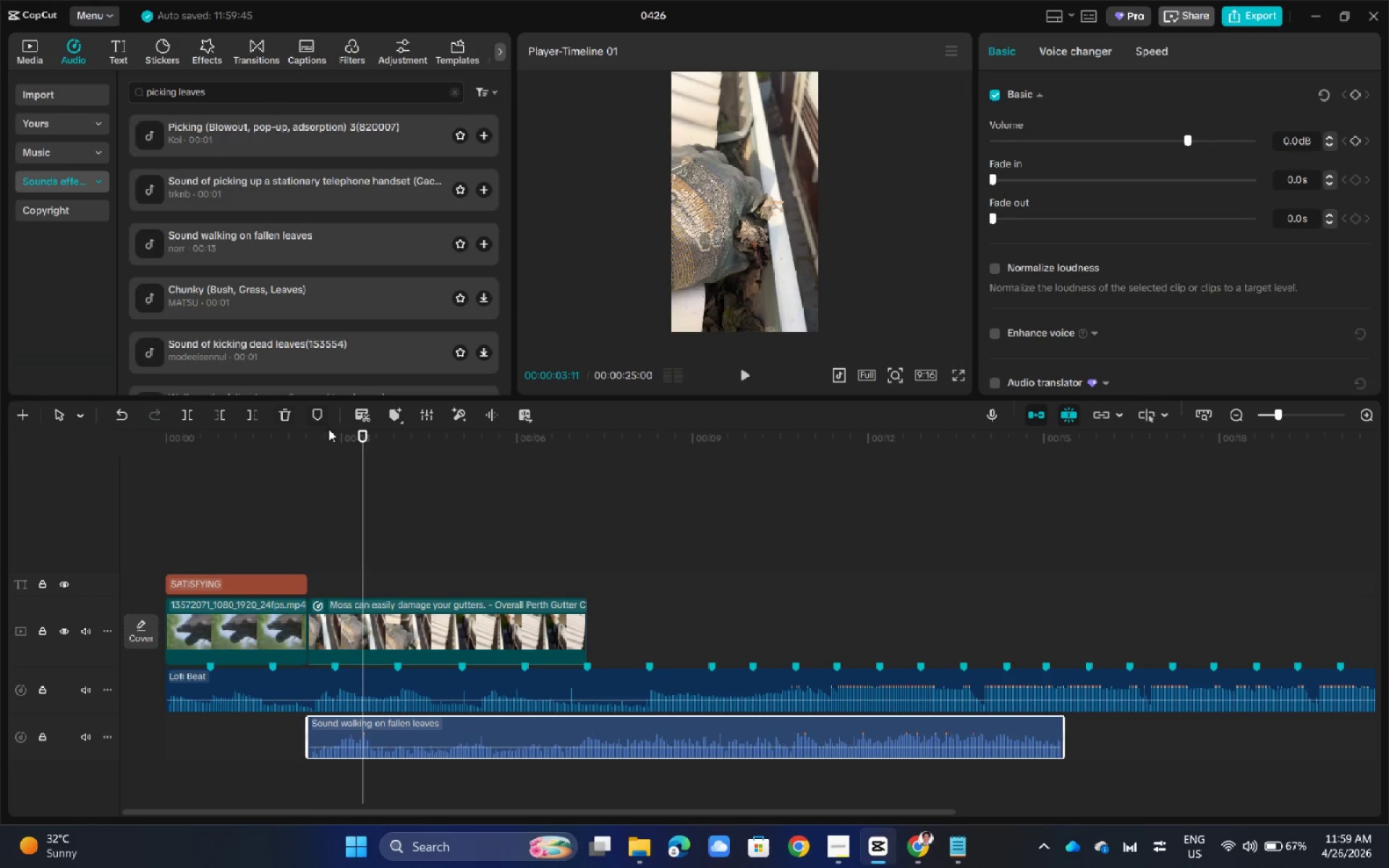 
key(Space)
 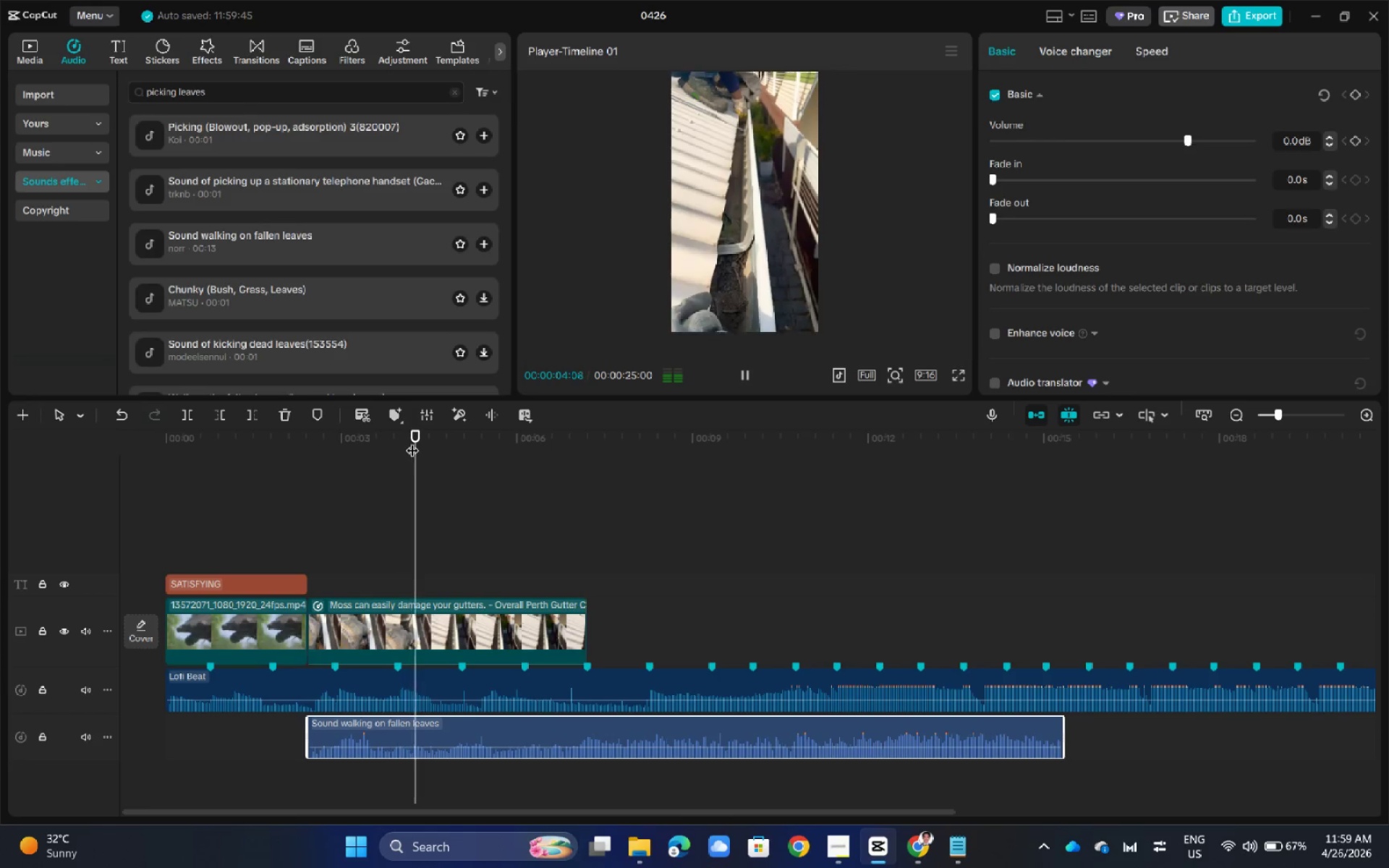 
left_click_drag(start_coordinate=[441, 440], to_coordinate=[678, 472])
 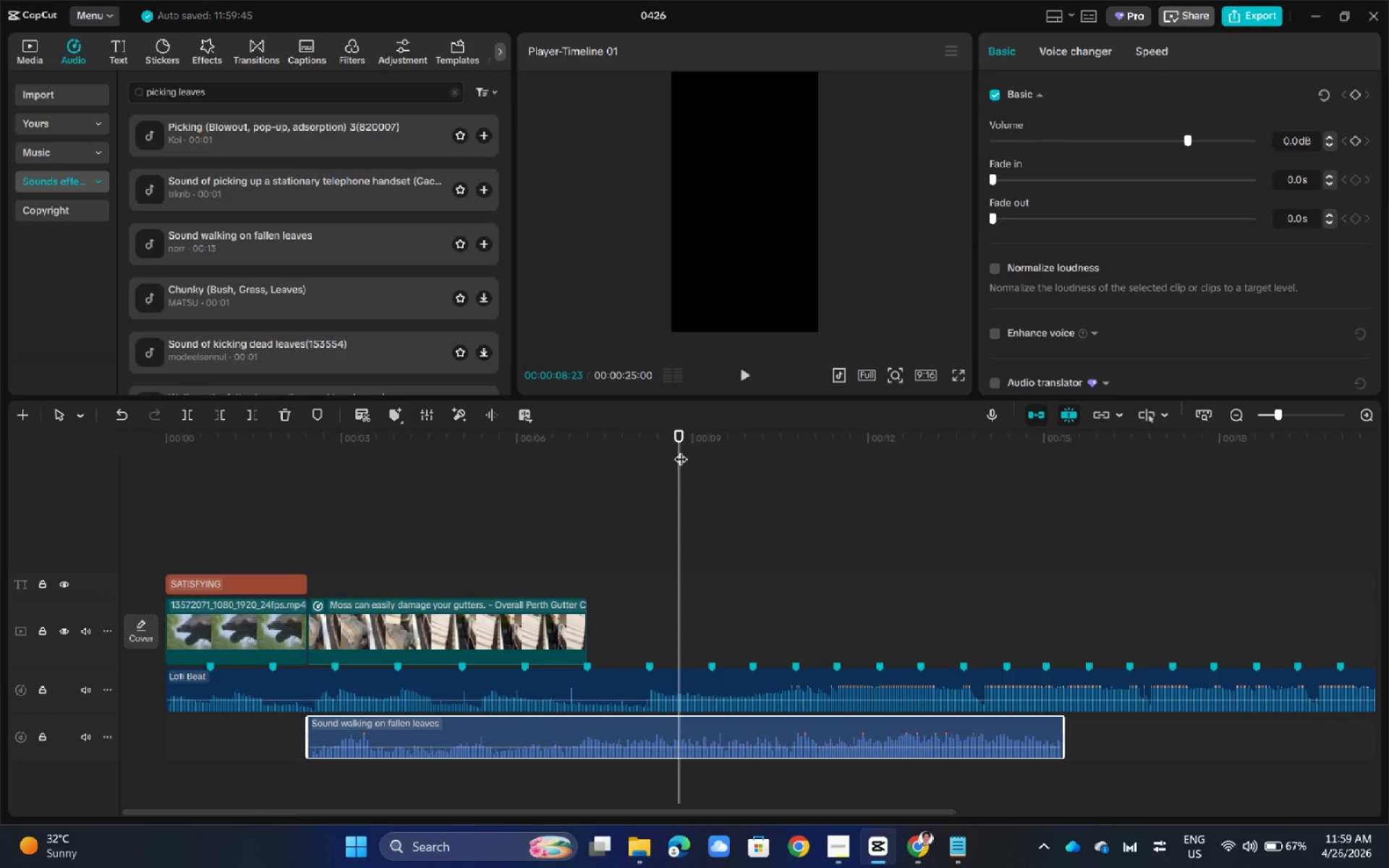 
left_click_drag(start_coordinate=[681, 438], to_coordinate=[719, 446])
 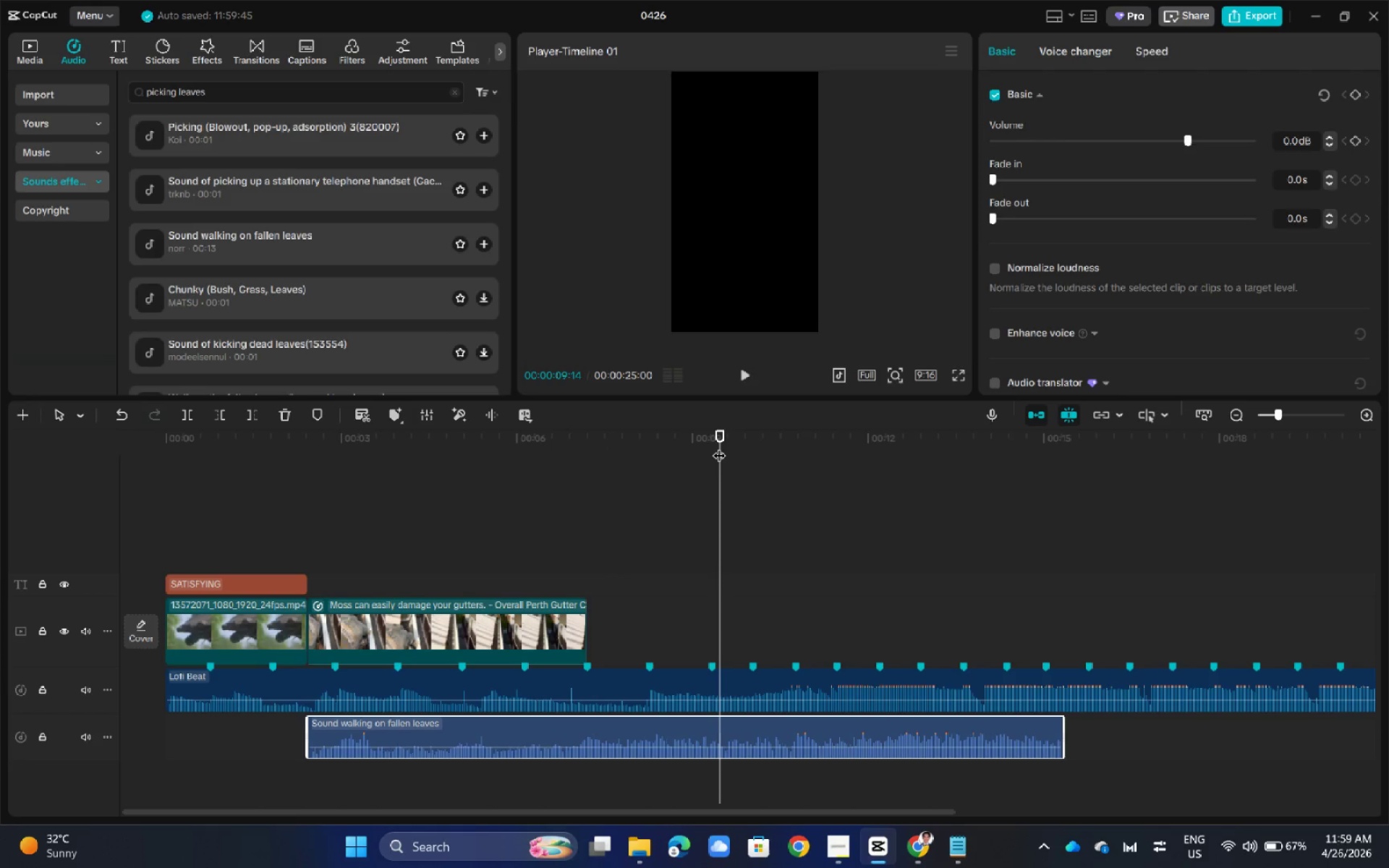 
key(Space)
 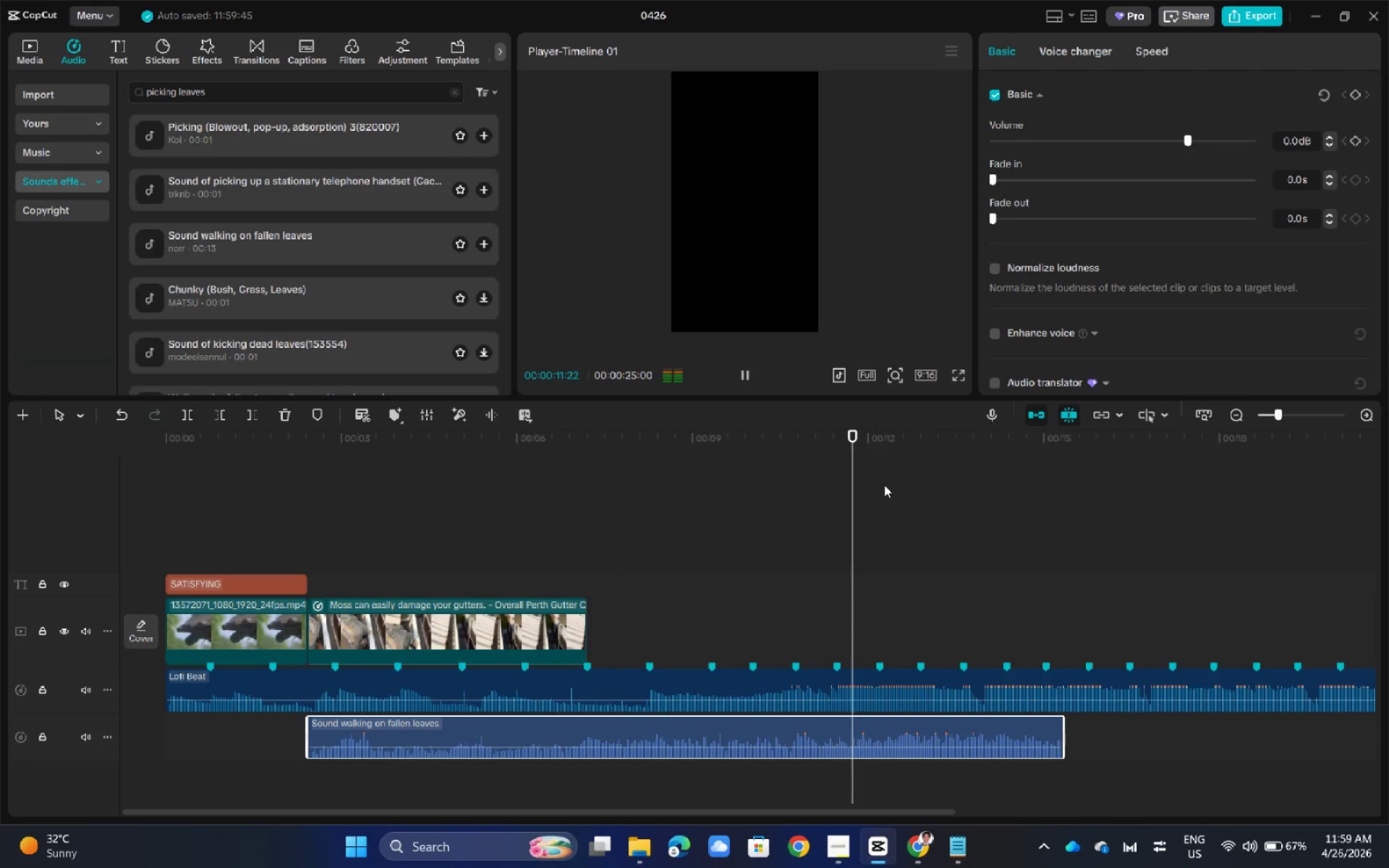 
left_click_drag(start_coordinate=[892, 441], to_coordinate=[305, 552])
 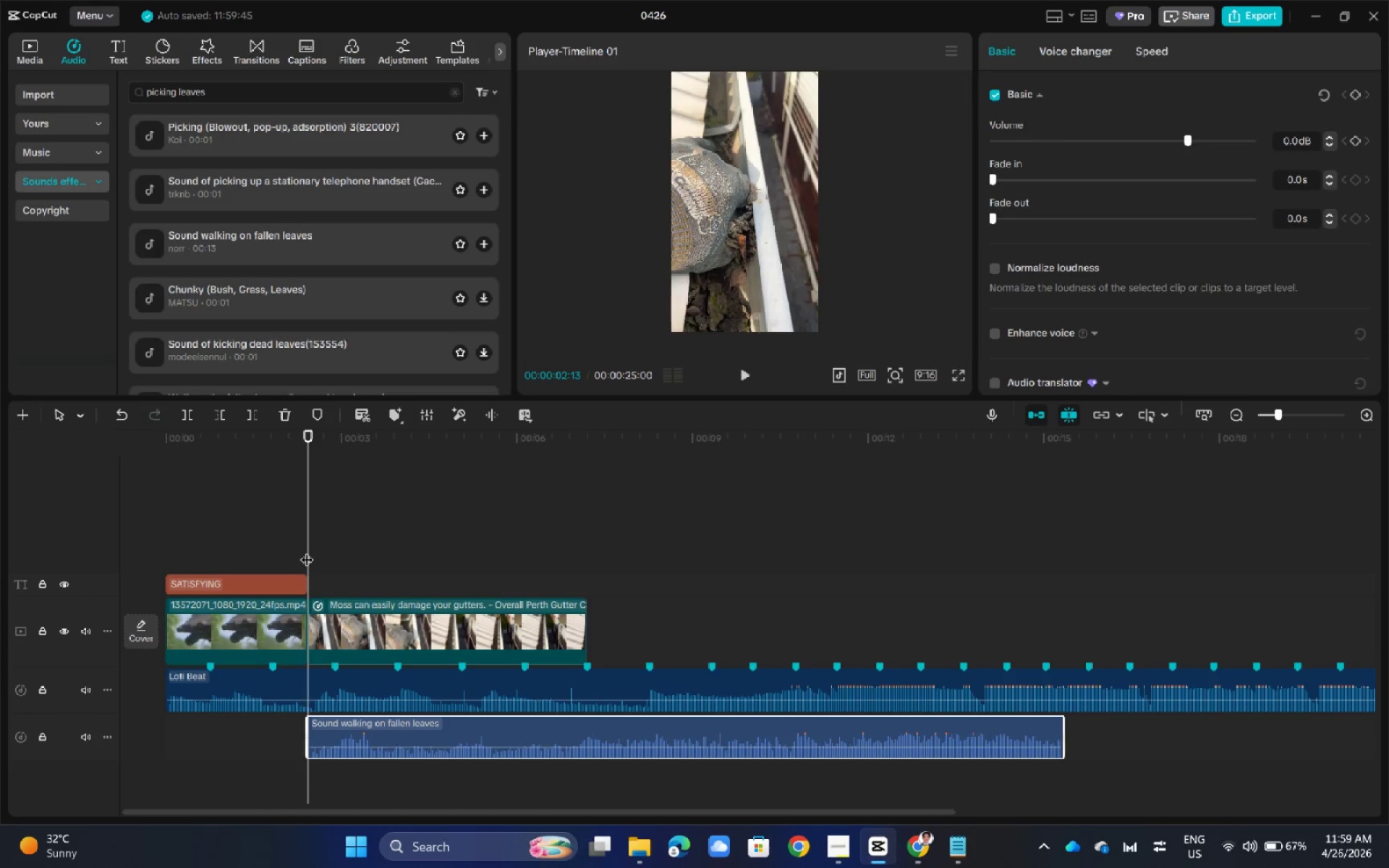 
key(Space)
 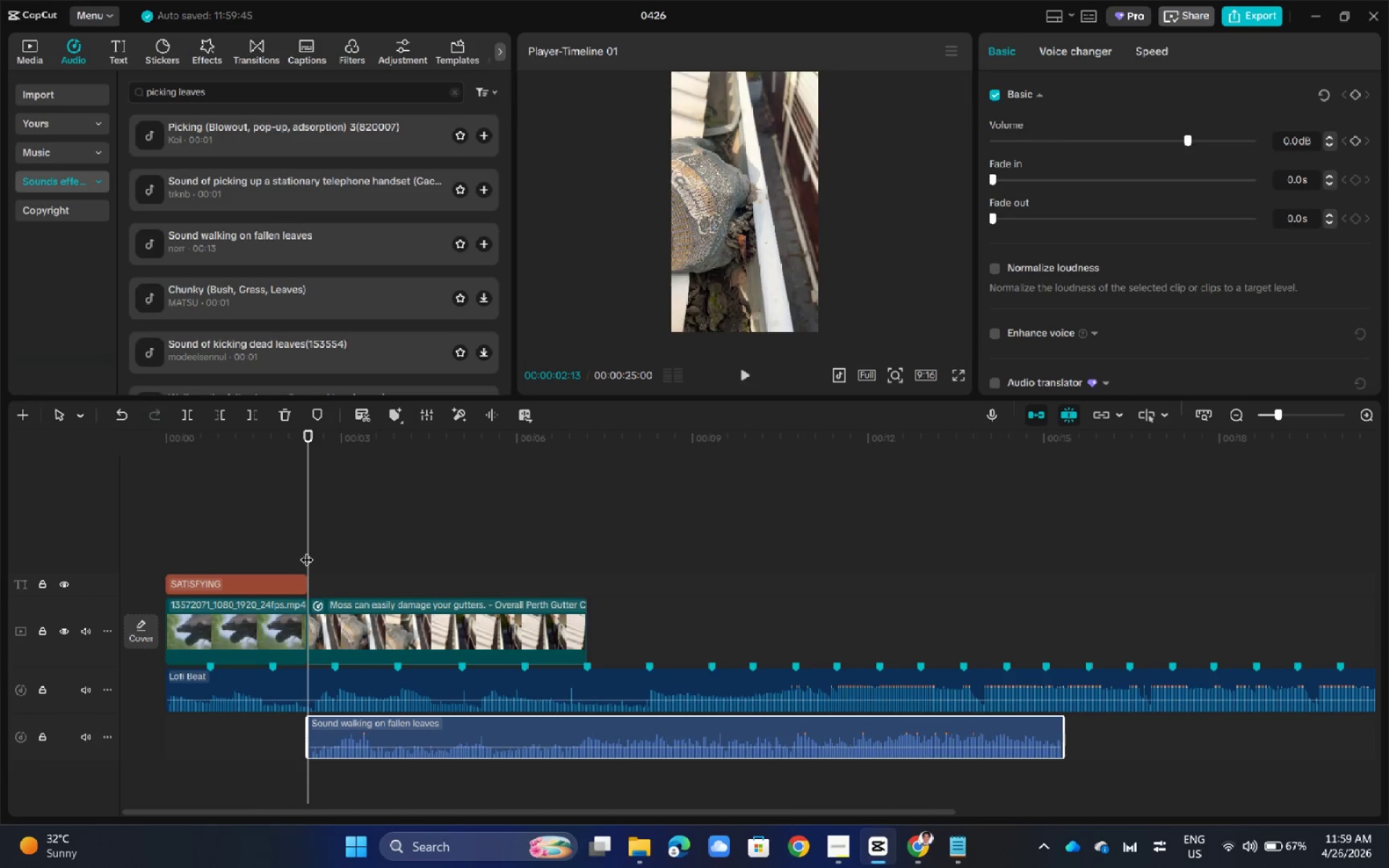 
key(Space)
 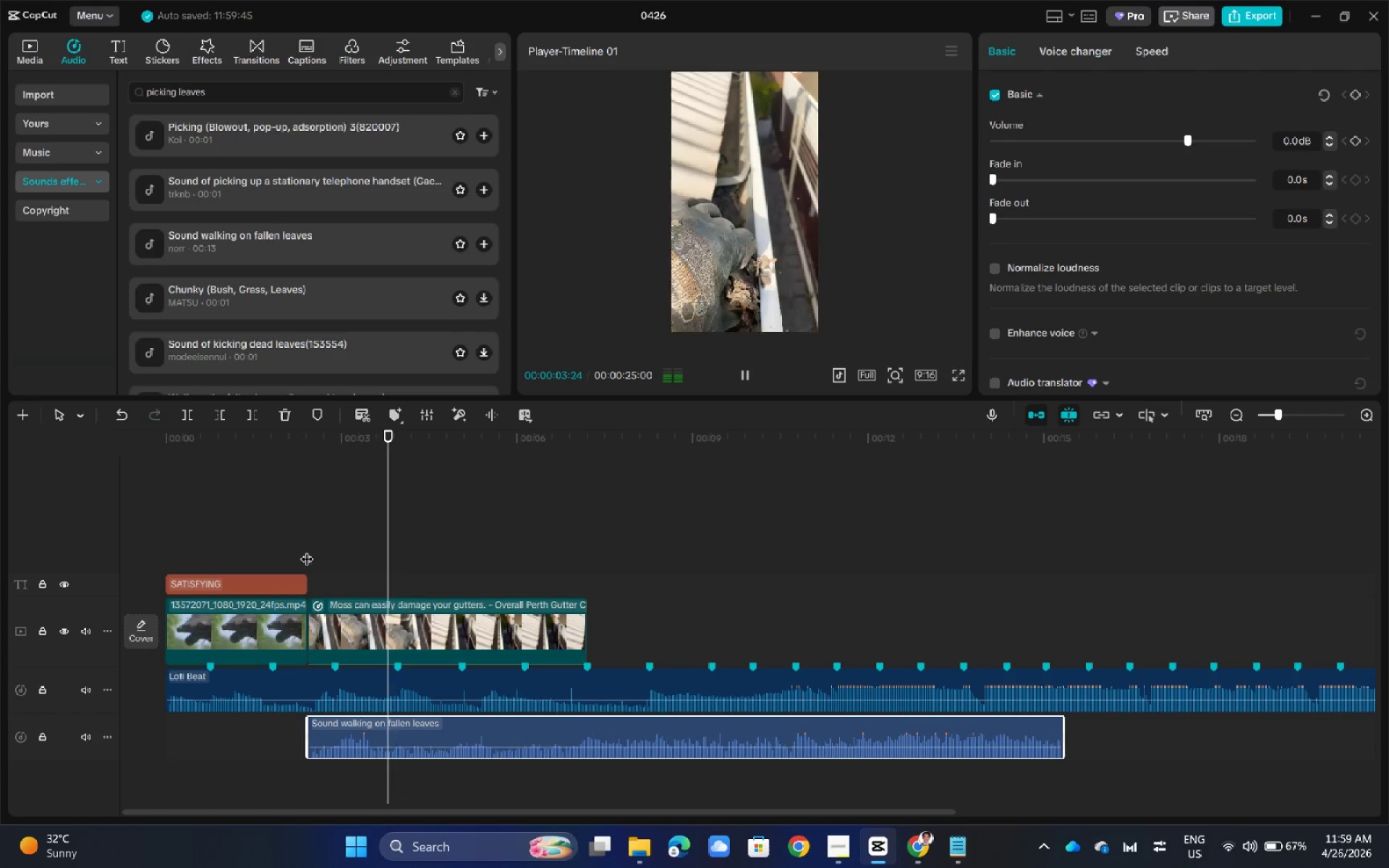 
key(Space)
 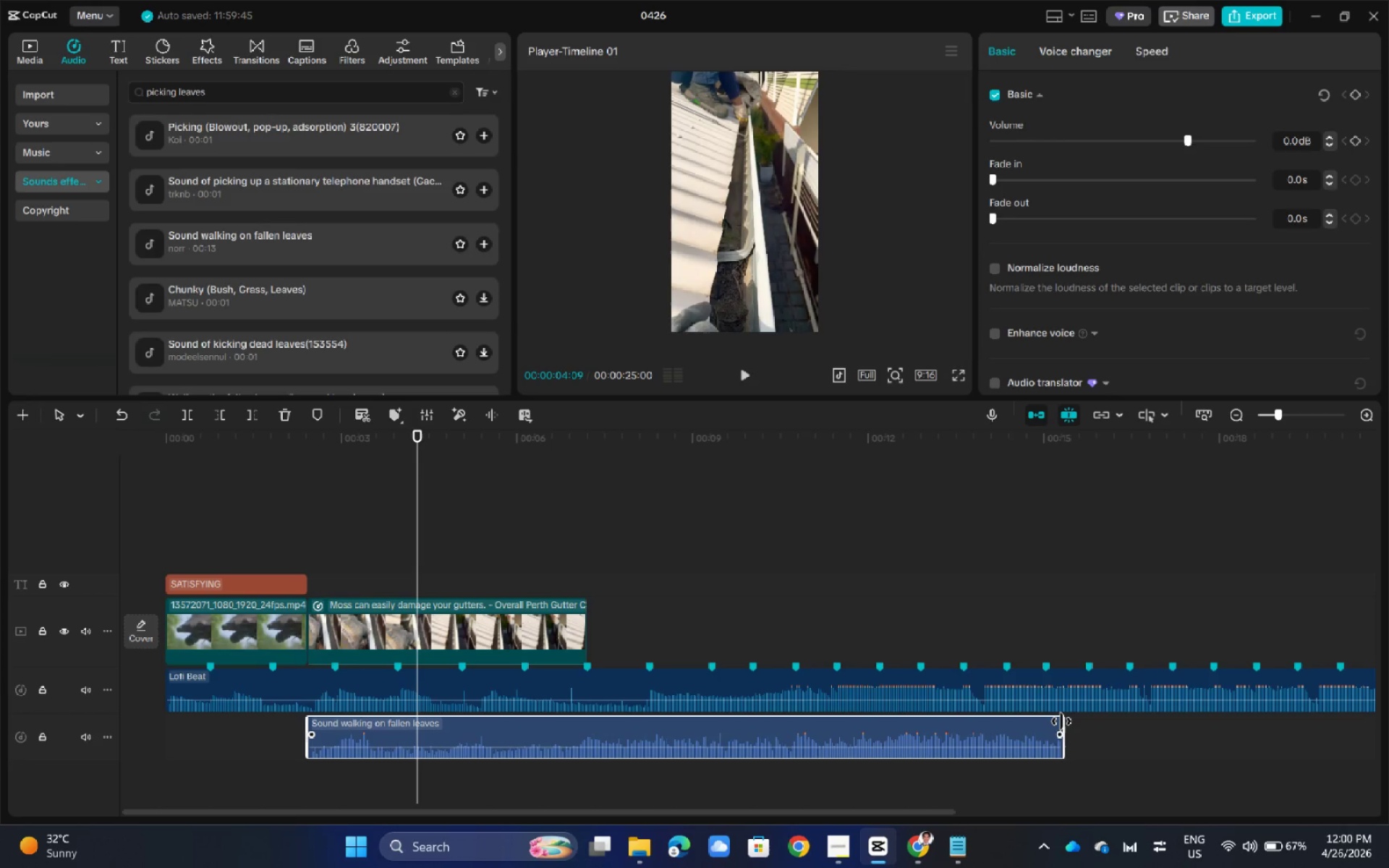 
left_click_drag(start_coordinate=[1061, 721], to_coordinate=[582, 741])
 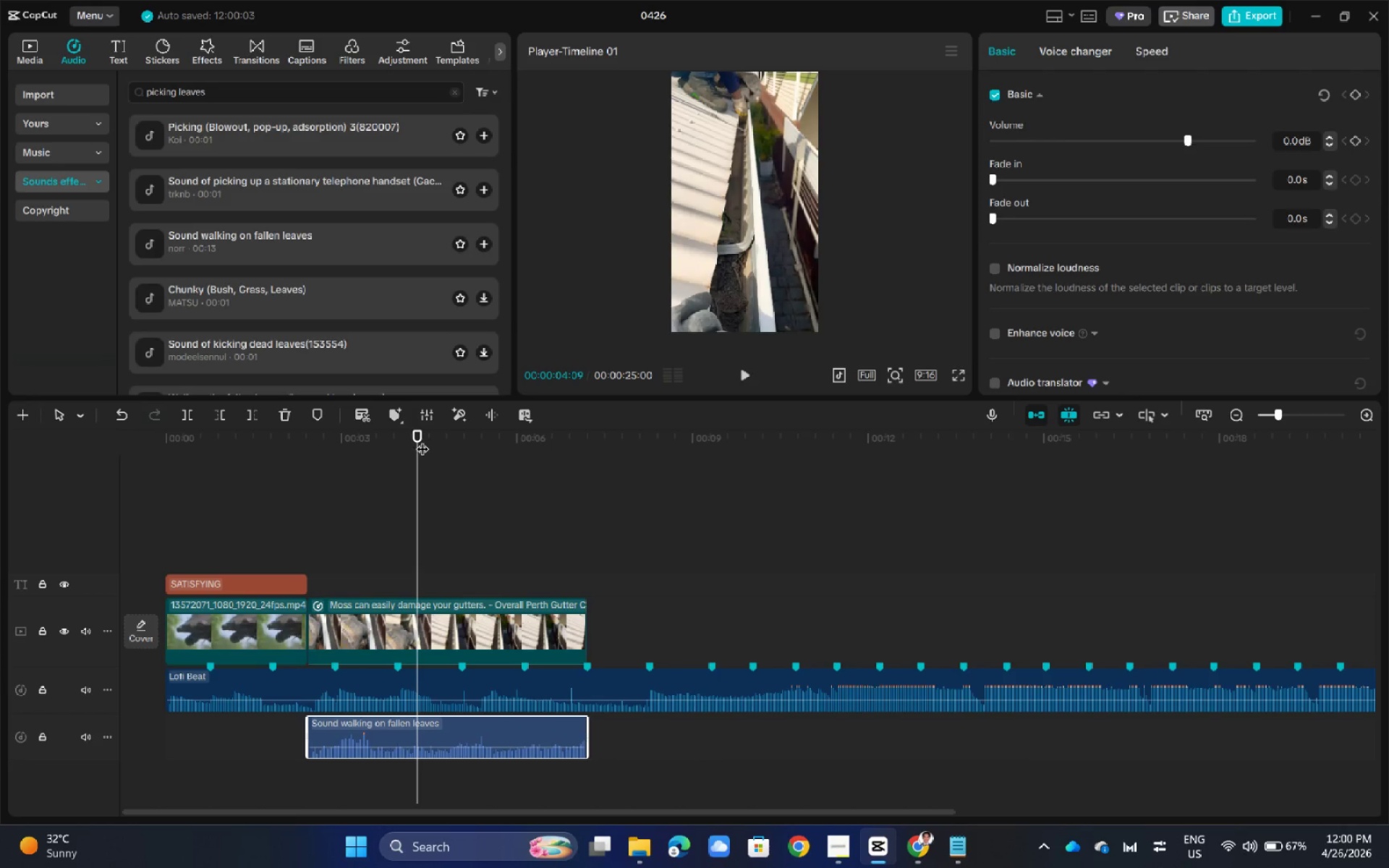 
left_click_drag(start_coordinate=[418, 435], to_coordinate=[317, 460])
 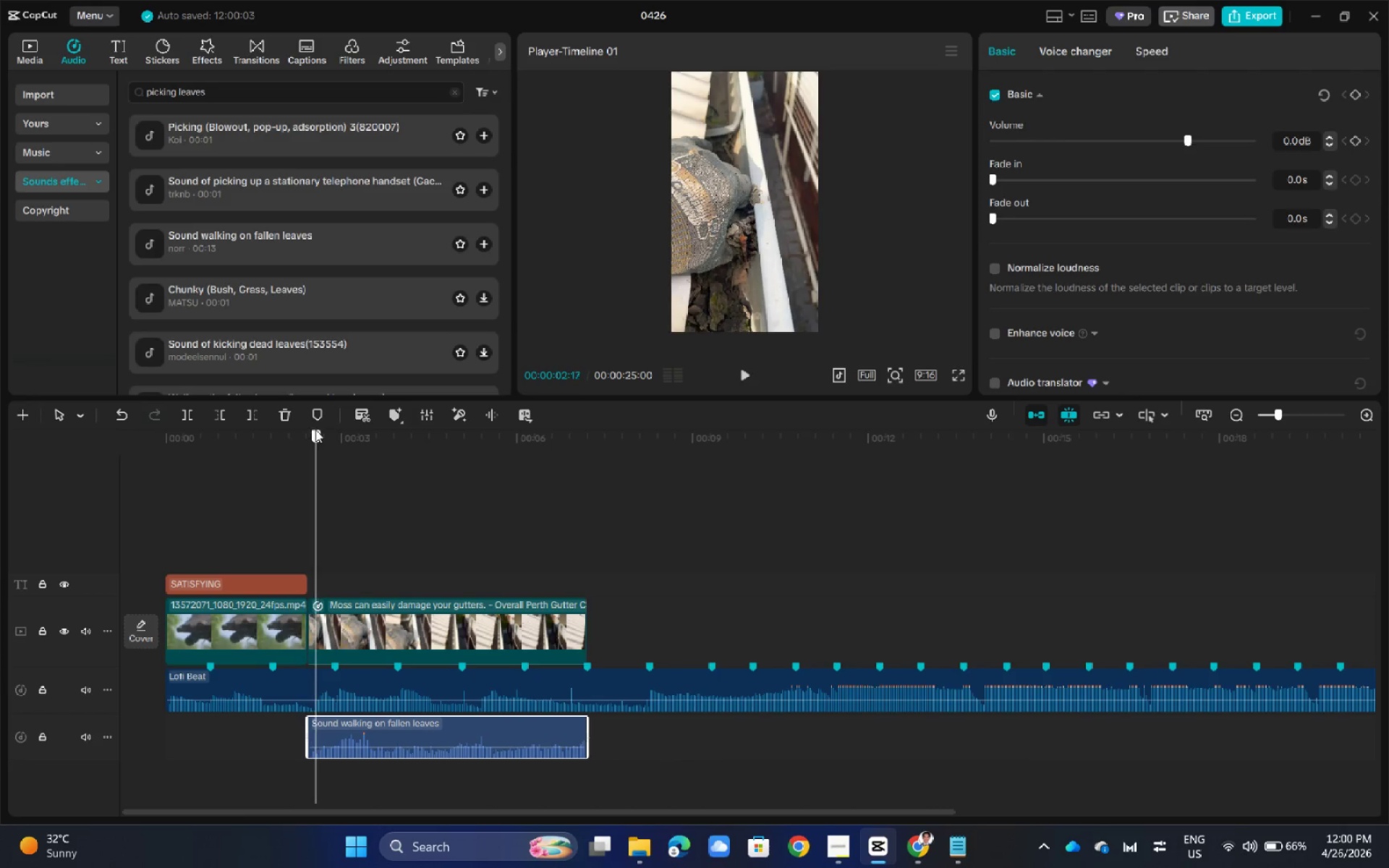 
left_click([315, 430])
 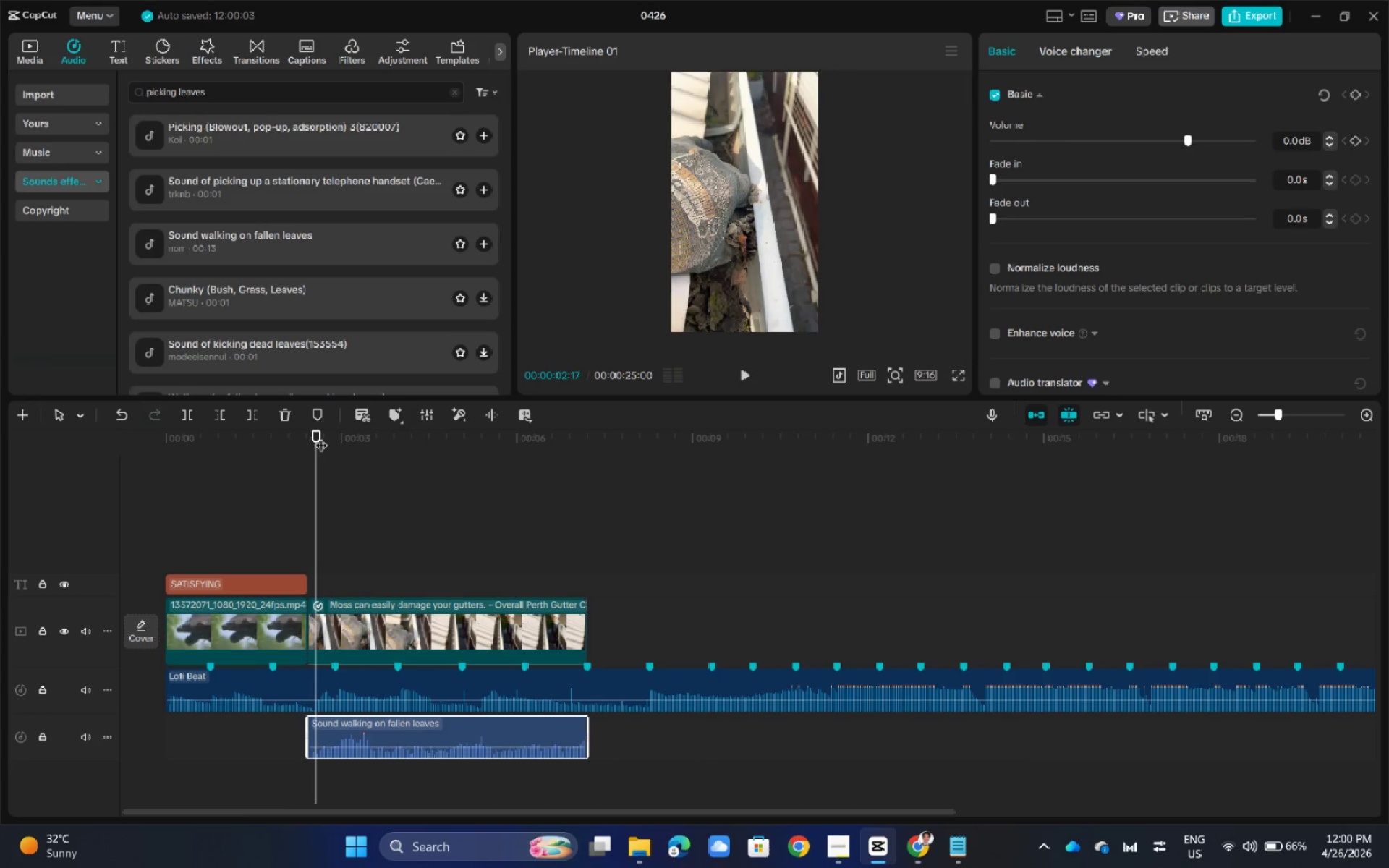 
left_click_drag(start_coordinate=[319, 436], to_coordinate=[310, 435])
 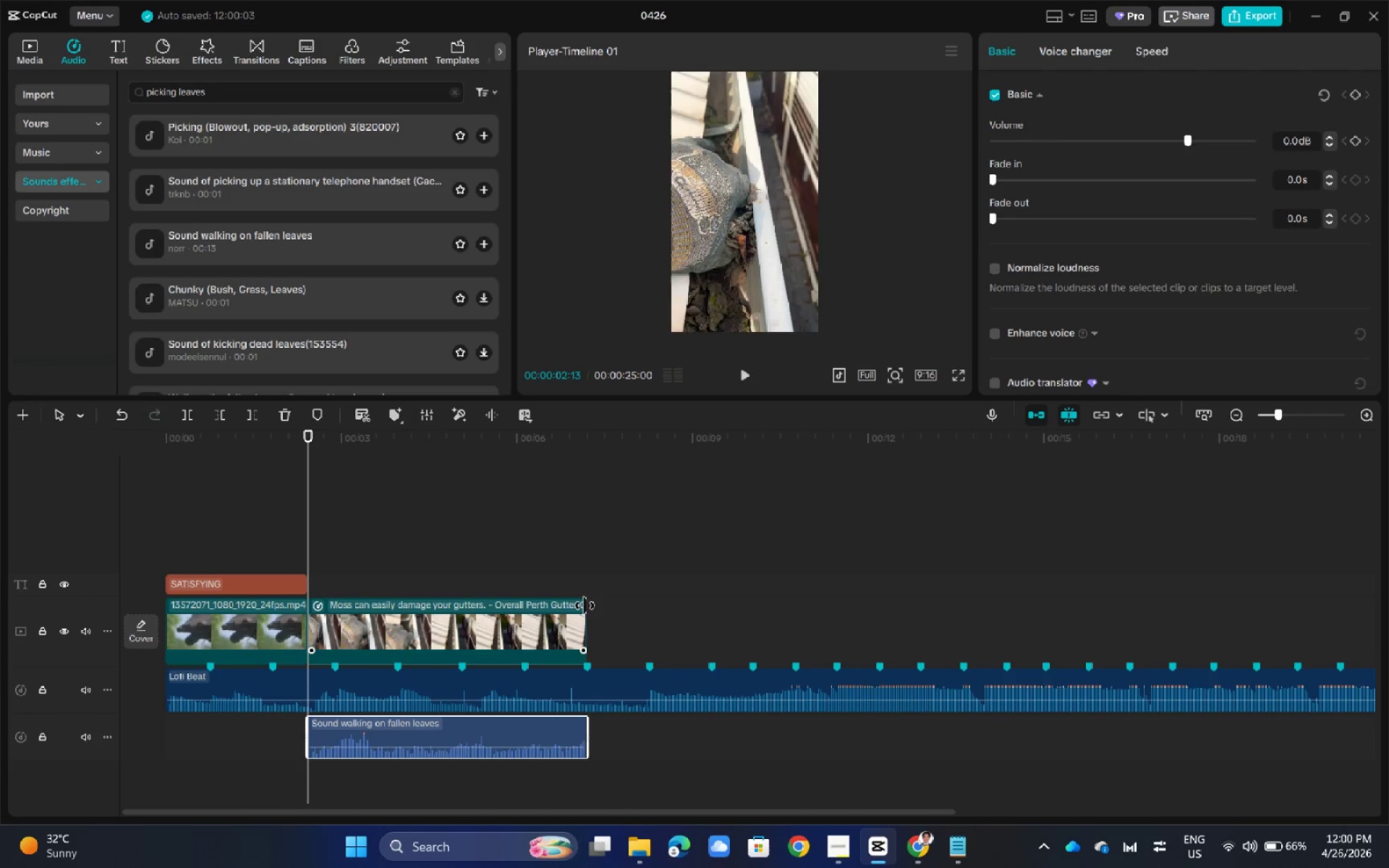 
hold_key(key=ControlLeft, duration=0.98)
scroll: coordinate [601, 557], scroll_direction: up, amount: 11.0
 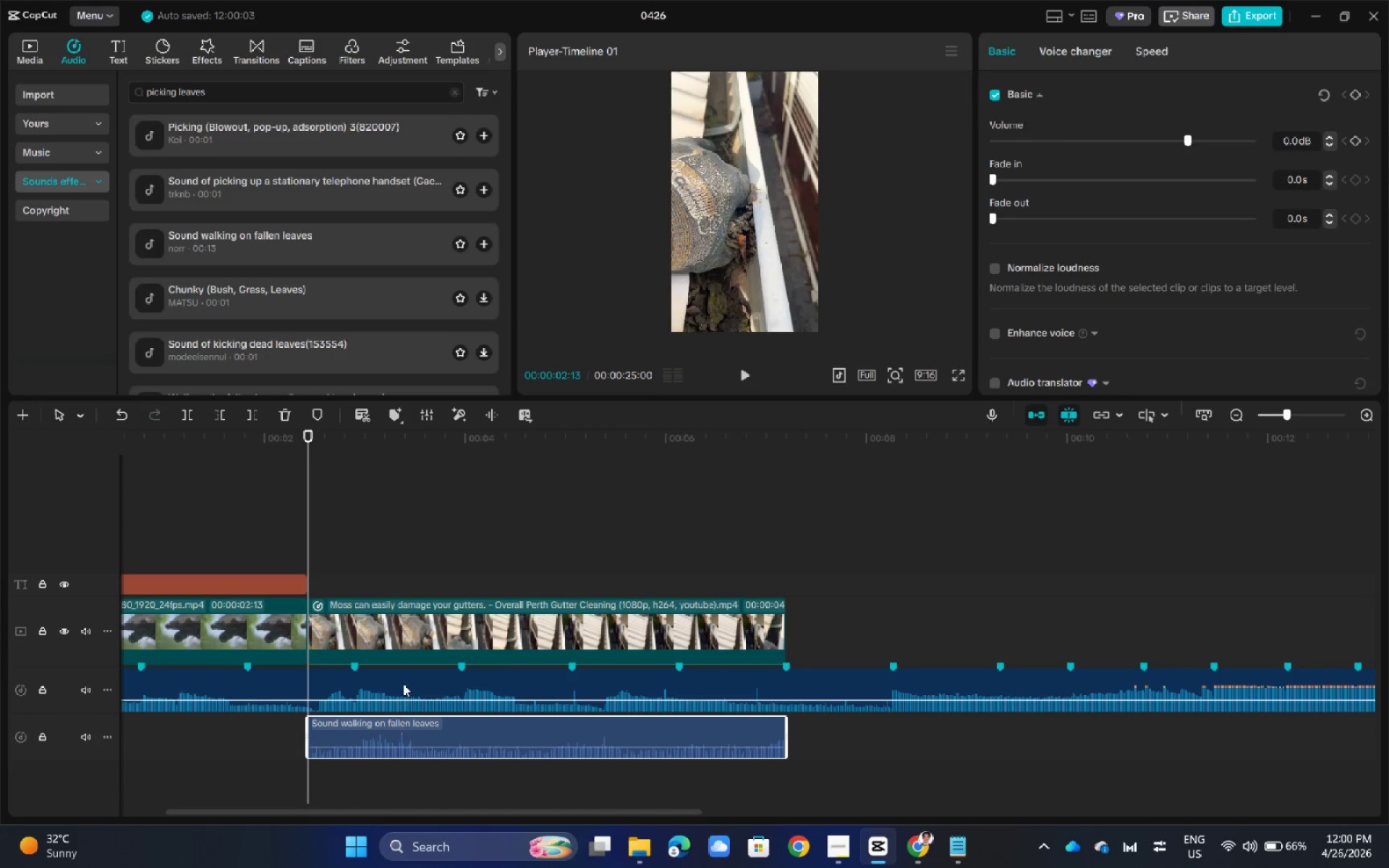 
key(Space)
 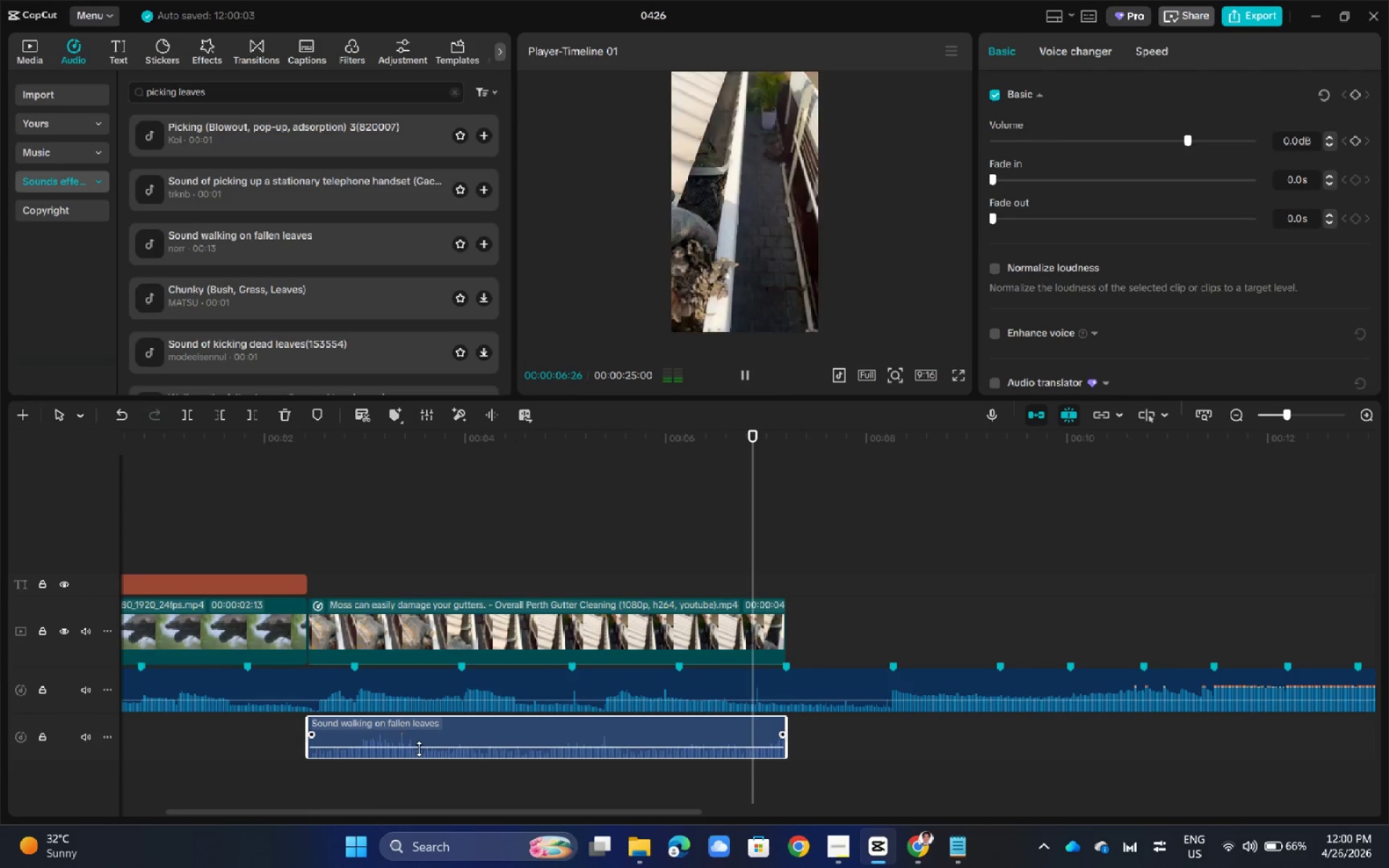 
wait(5.89)
 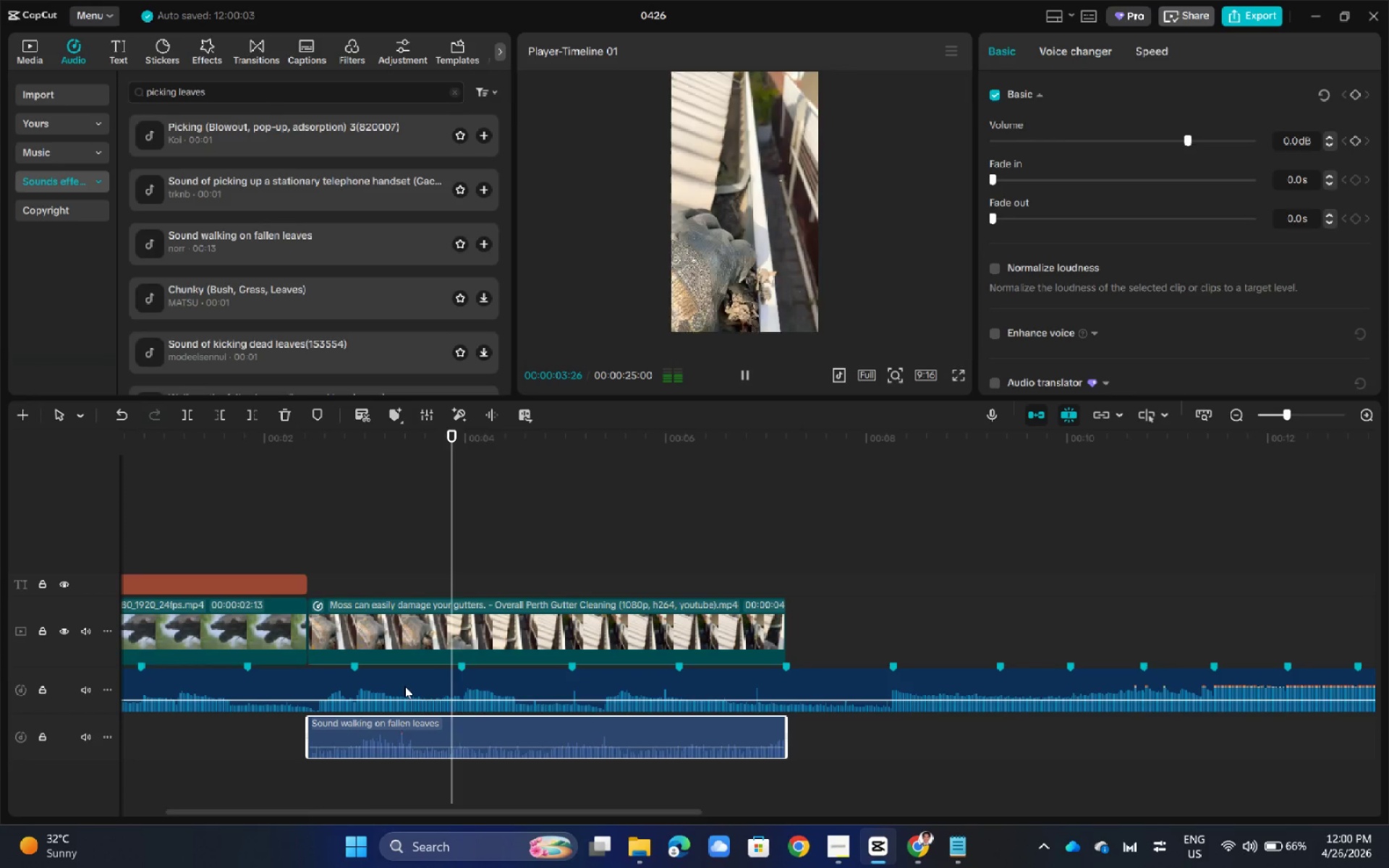 
left_click_drag(start_coordinate=[882, 441], to_coordinate=[603, 546])
 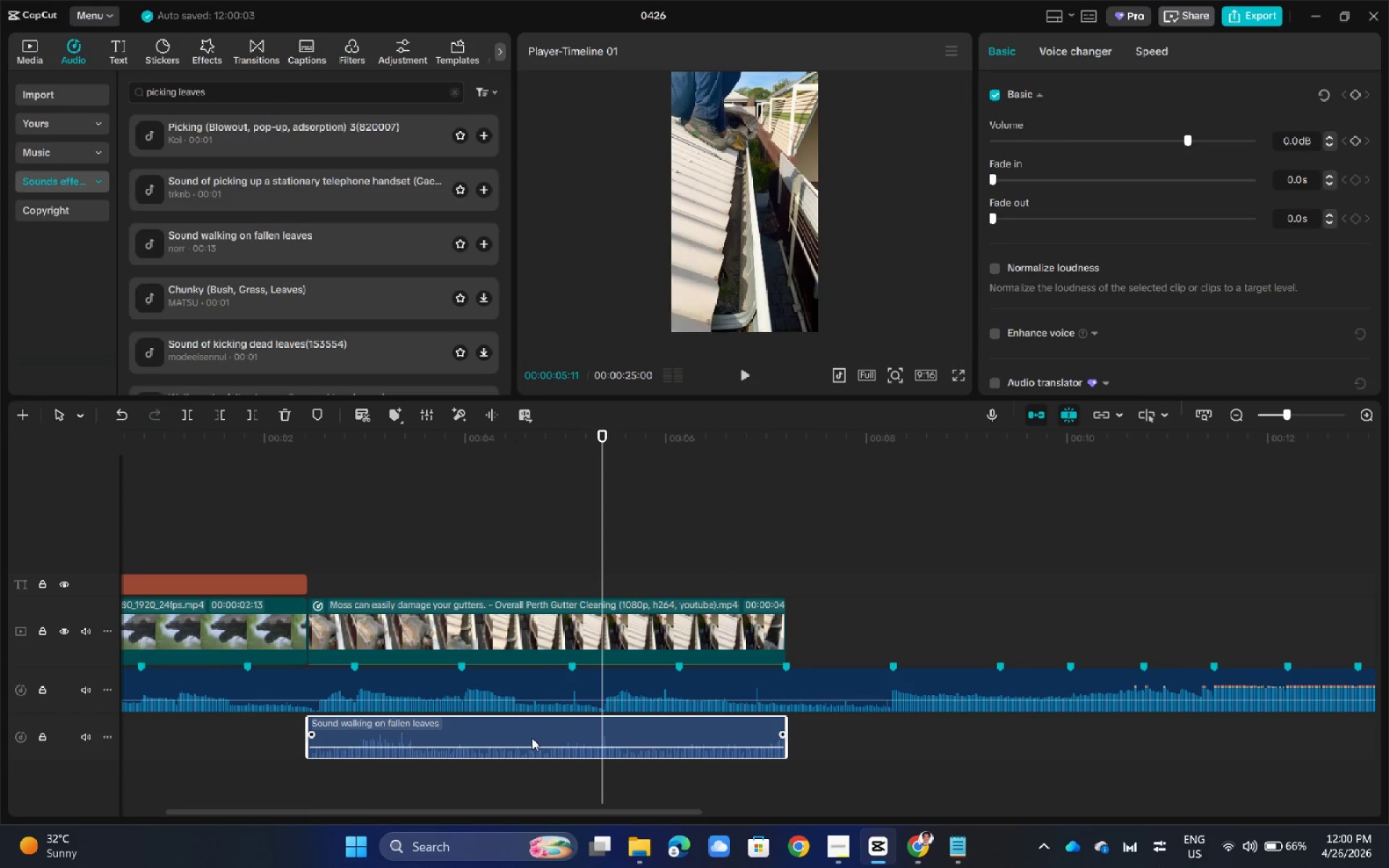 
left_click([529, 742])
 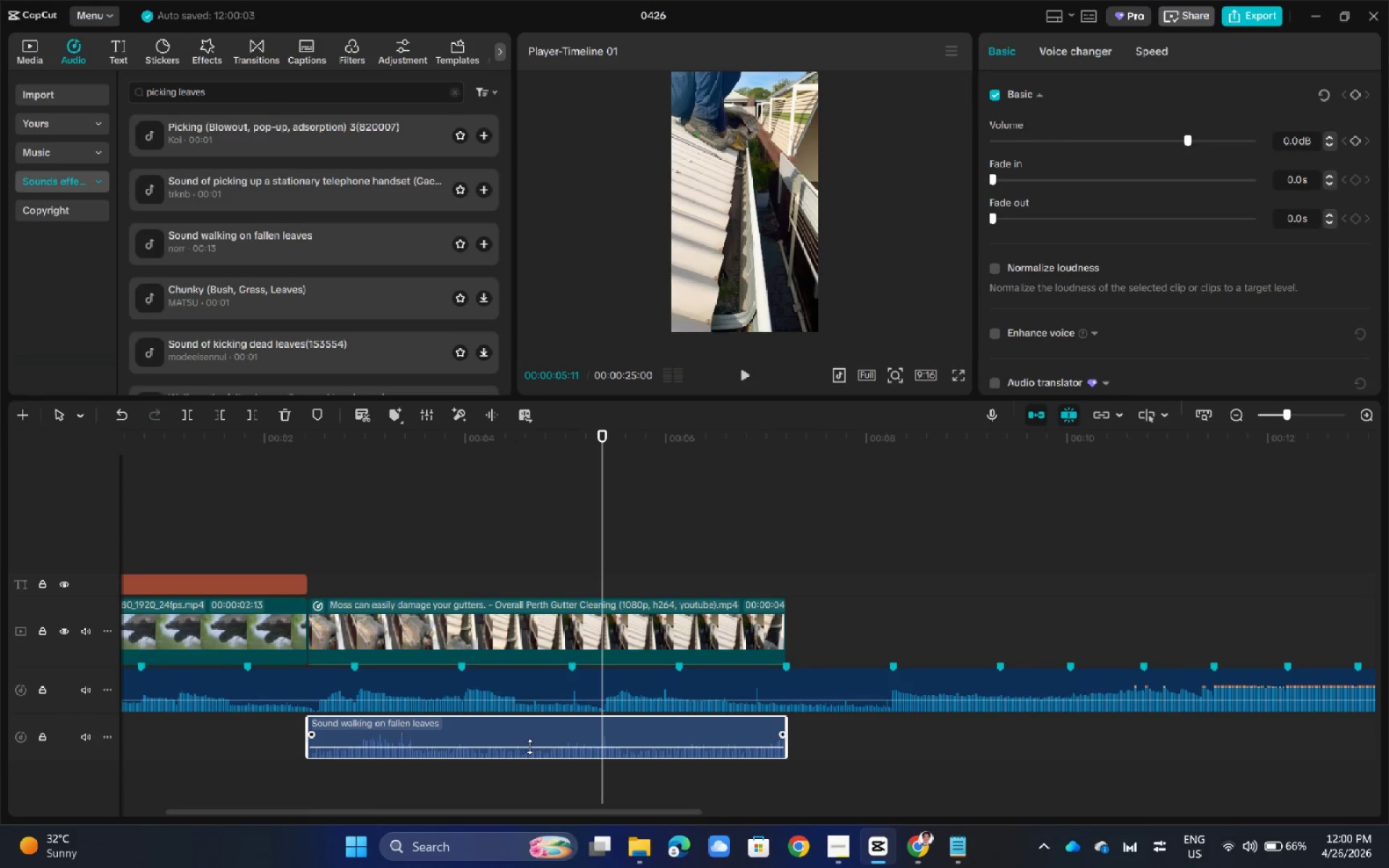 
left_click_drag(start_coordinate=[530, 746], to_coordinate=[528, 753])
 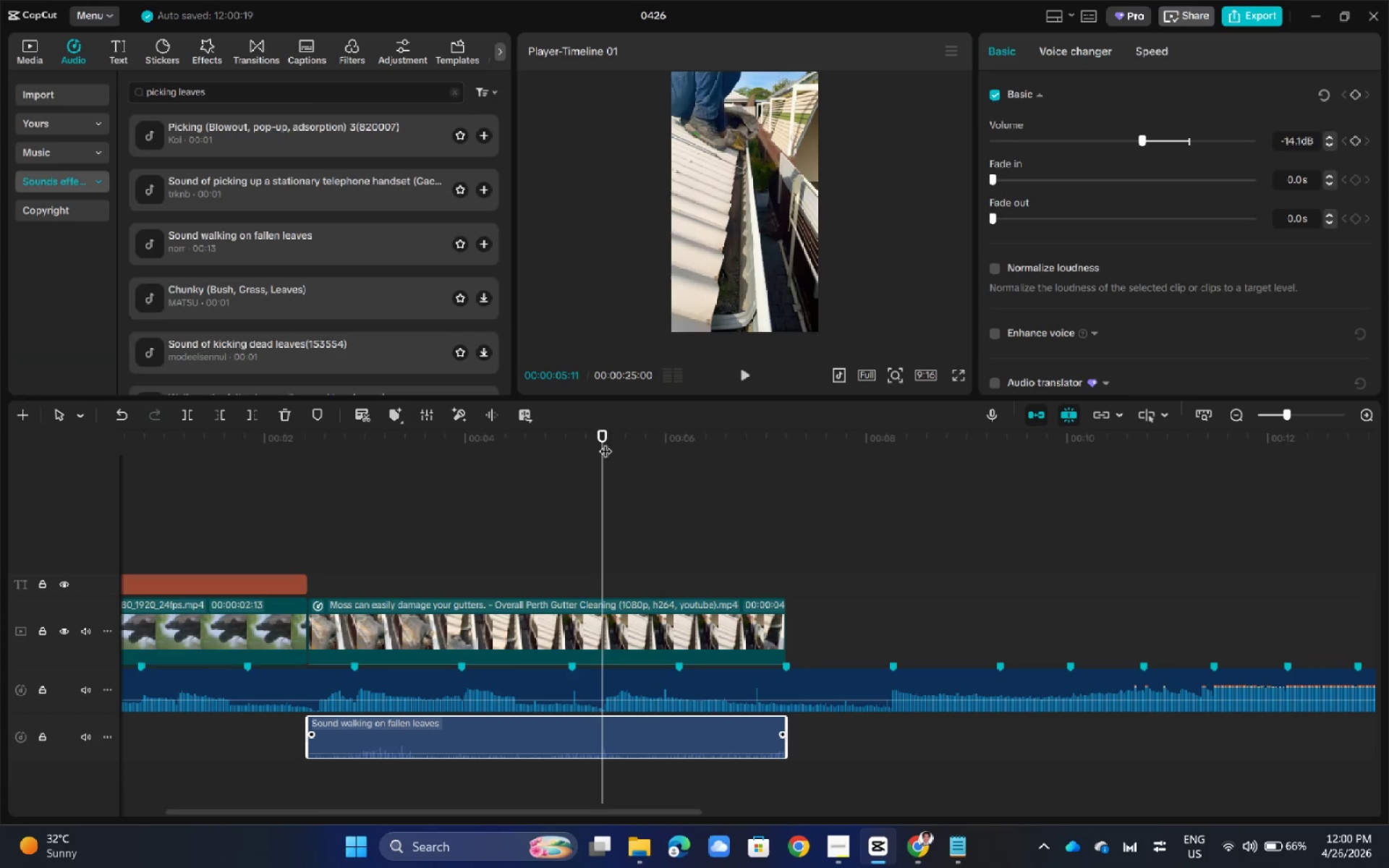 
left_click_drag(start_coordinate=[605, 441], to_coordinate=[310, 511])
 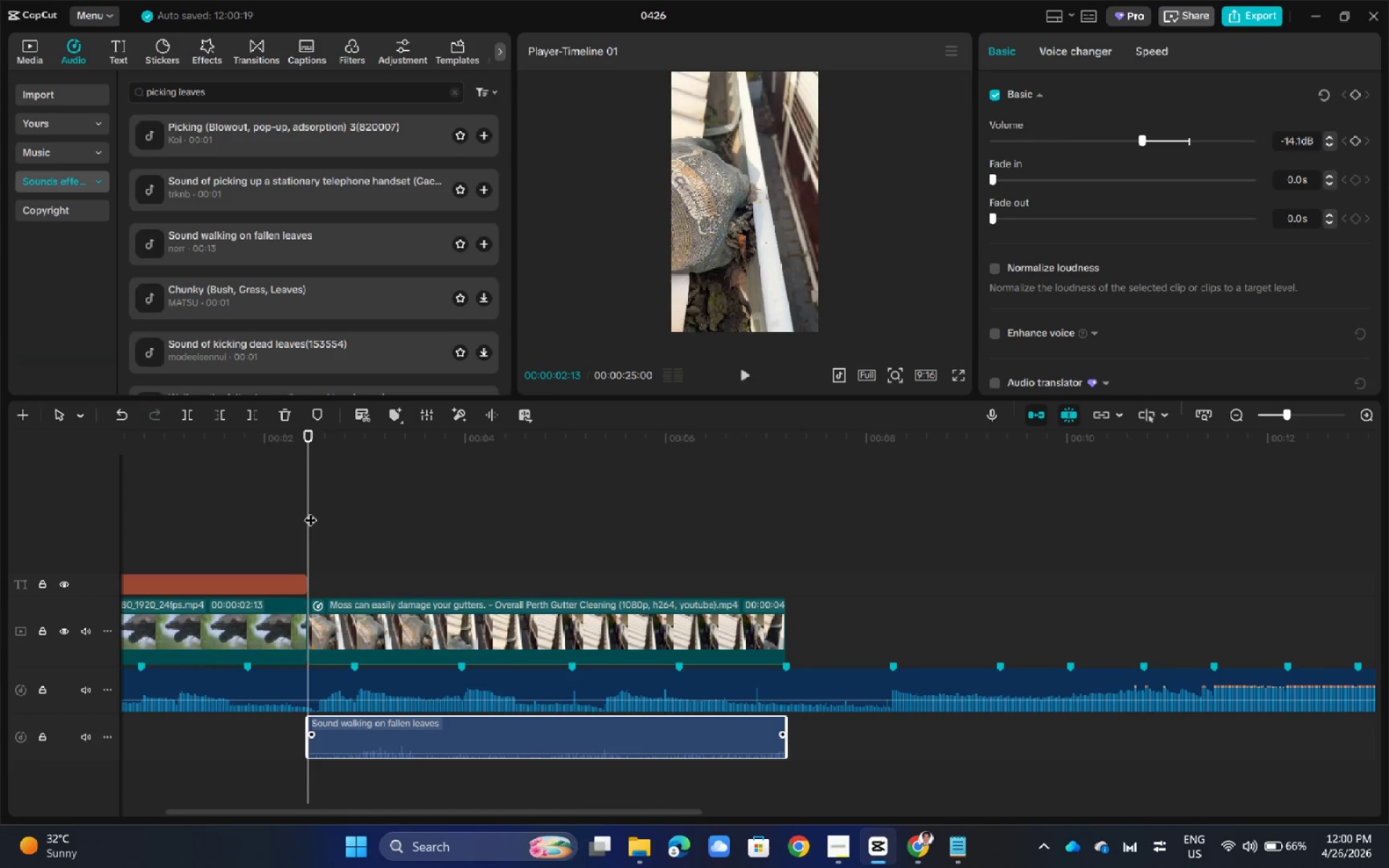 
key(Space)
 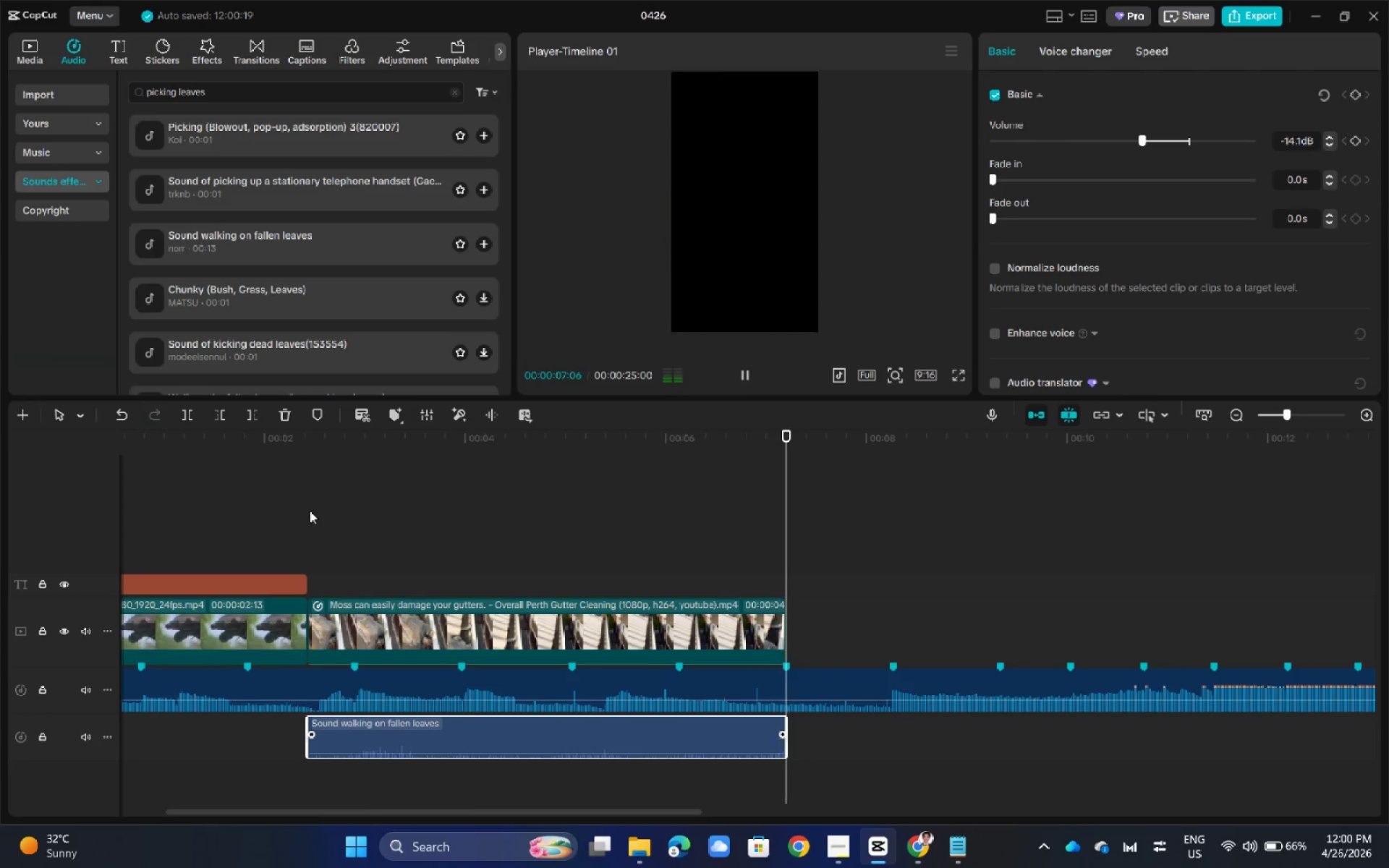 
wait(6.44)
 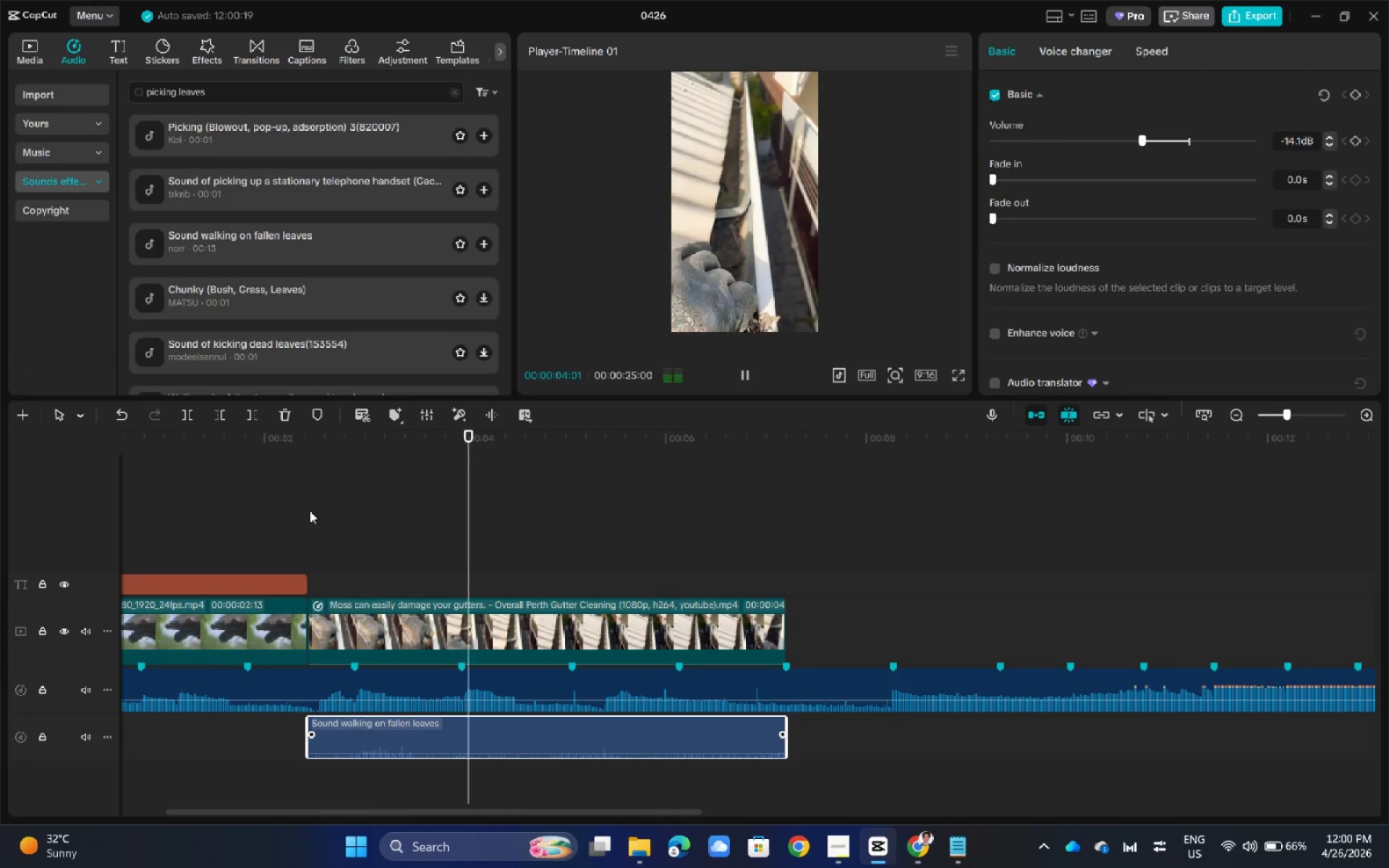 
left_click_drag(start_coordinate=[977, 433], to_coordinate=[676, 548])
 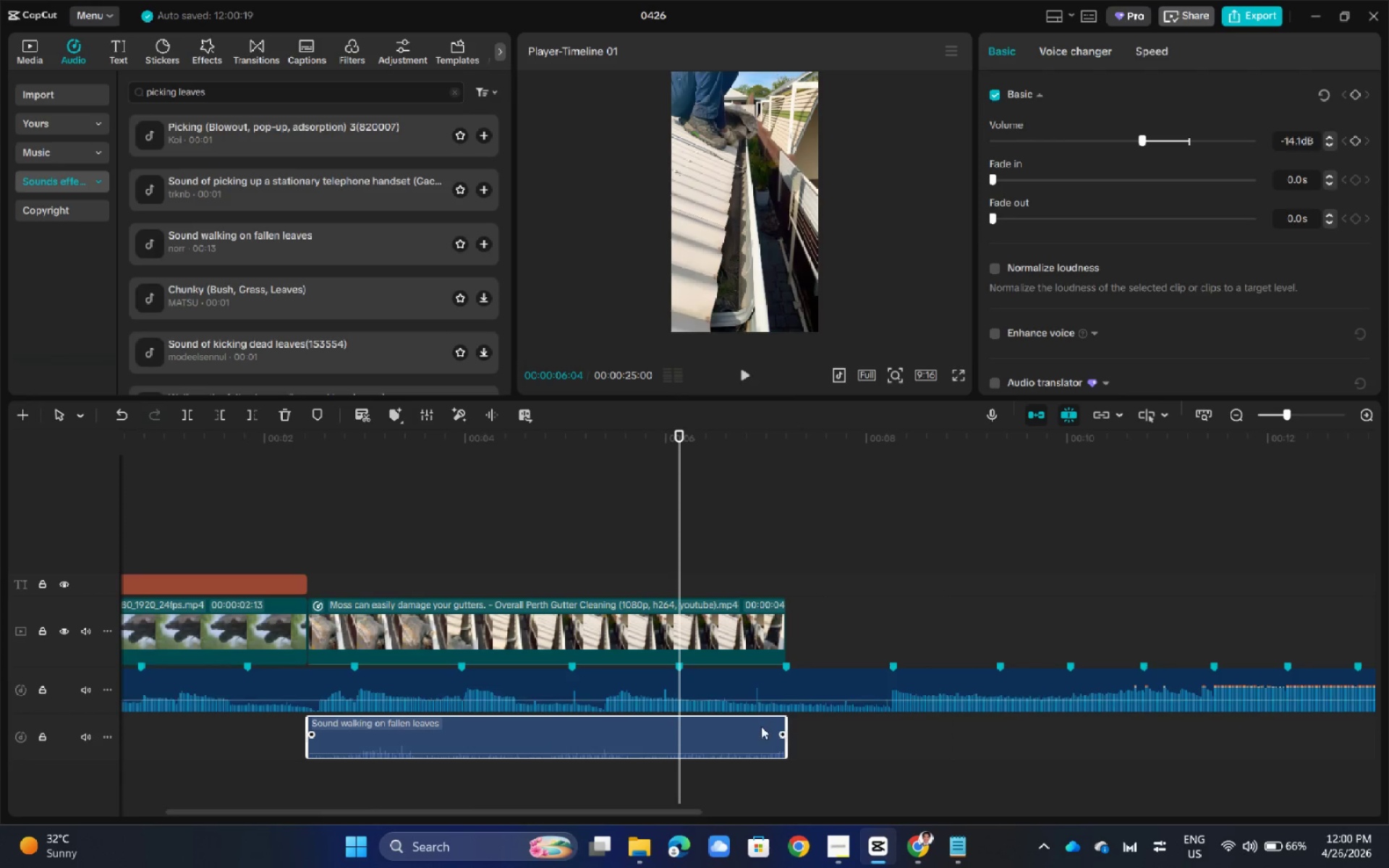 
left_click([761, 728])
 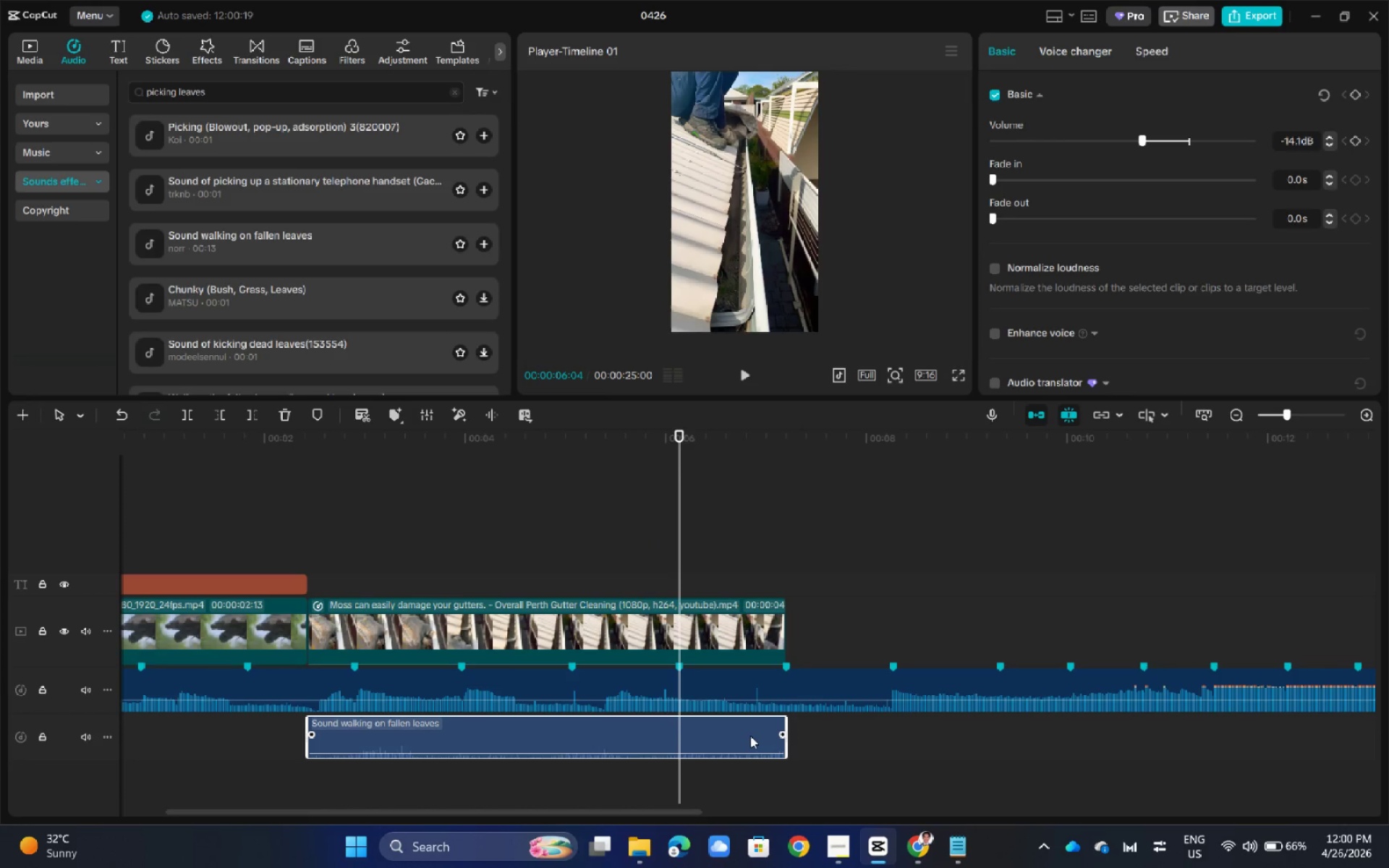 
wait(7.84)
 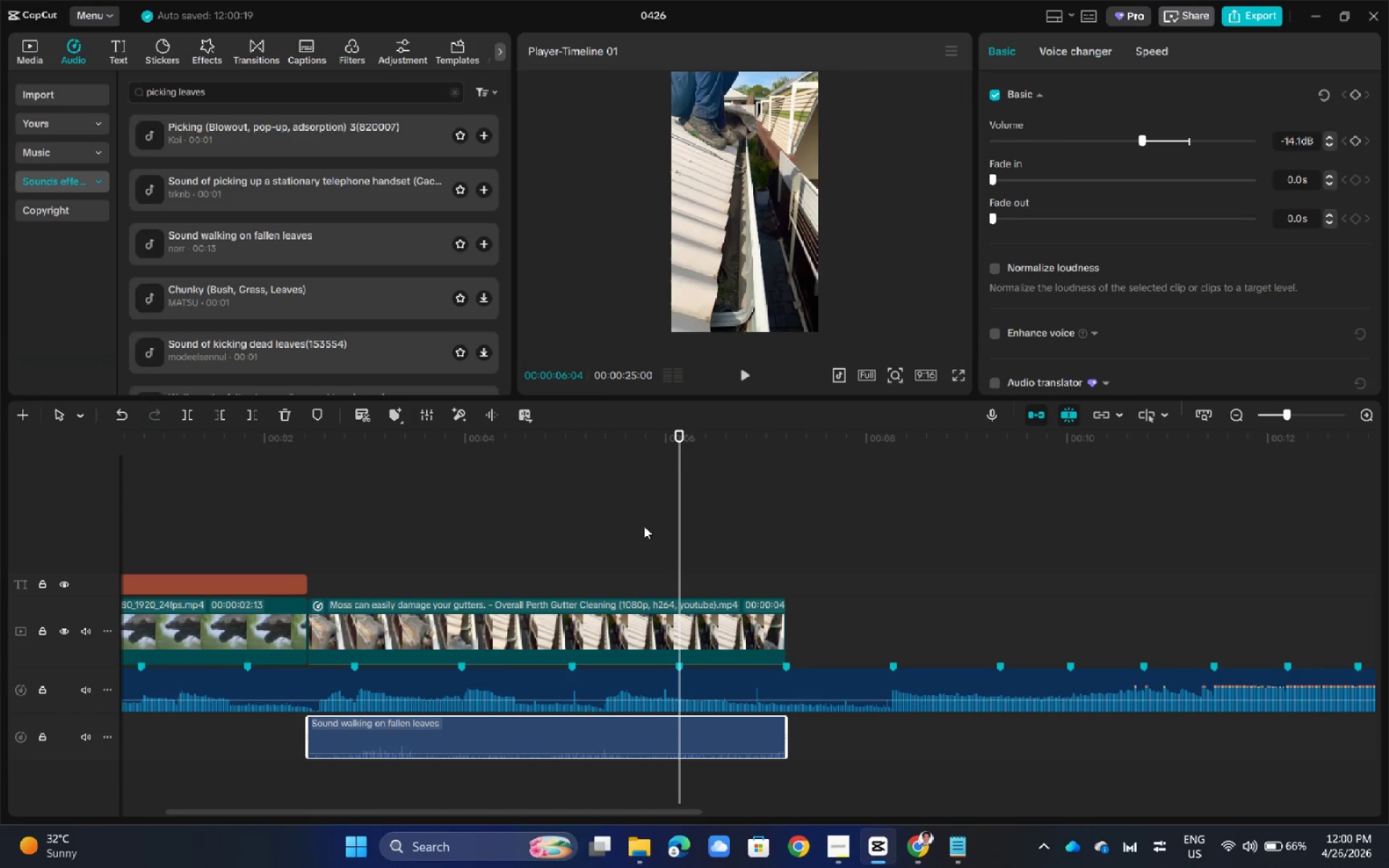 
left_click_drag(start_coordinate=[543, 753], to_coordinate=[545, 749])
 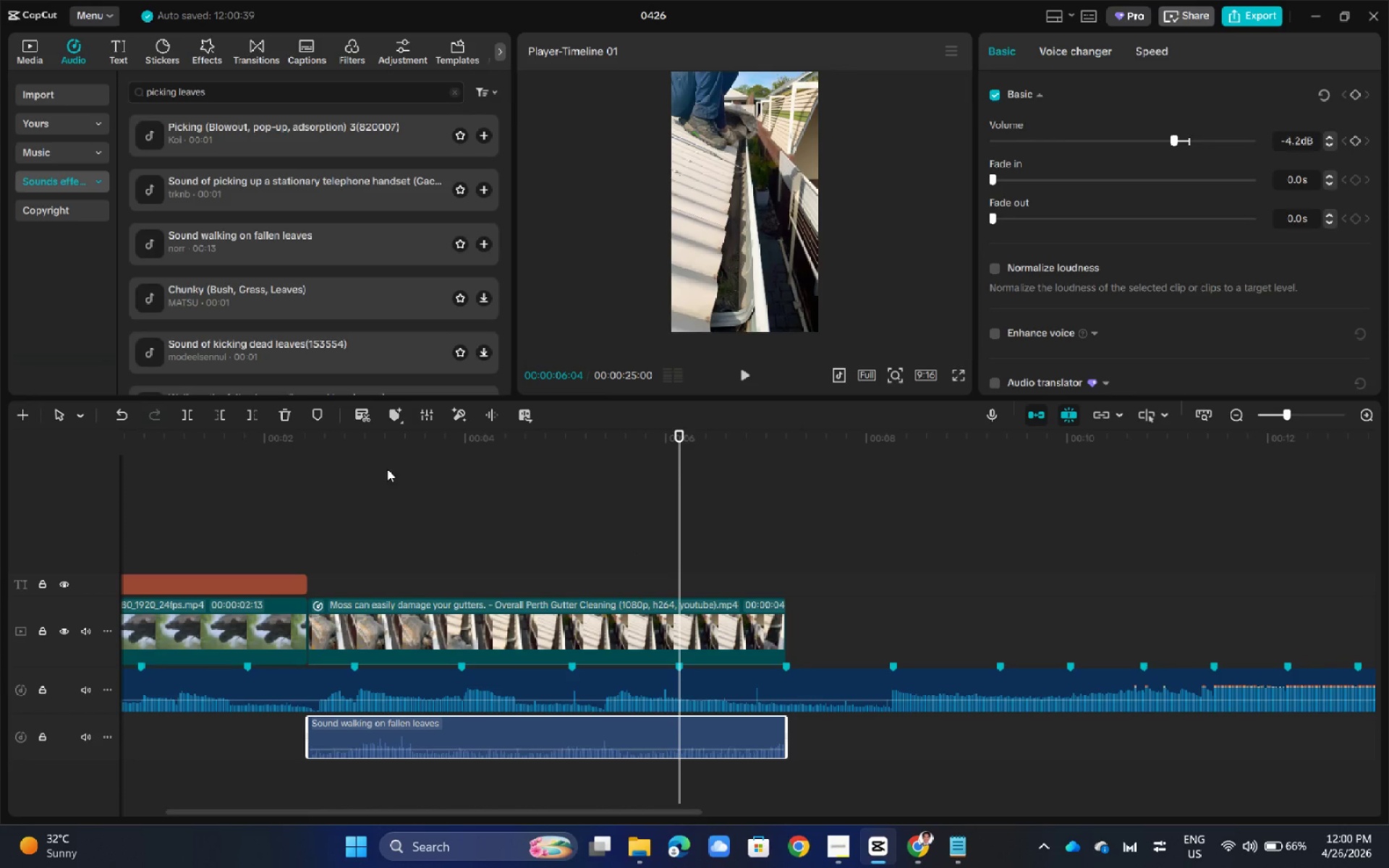 
left_click([386, 469])
 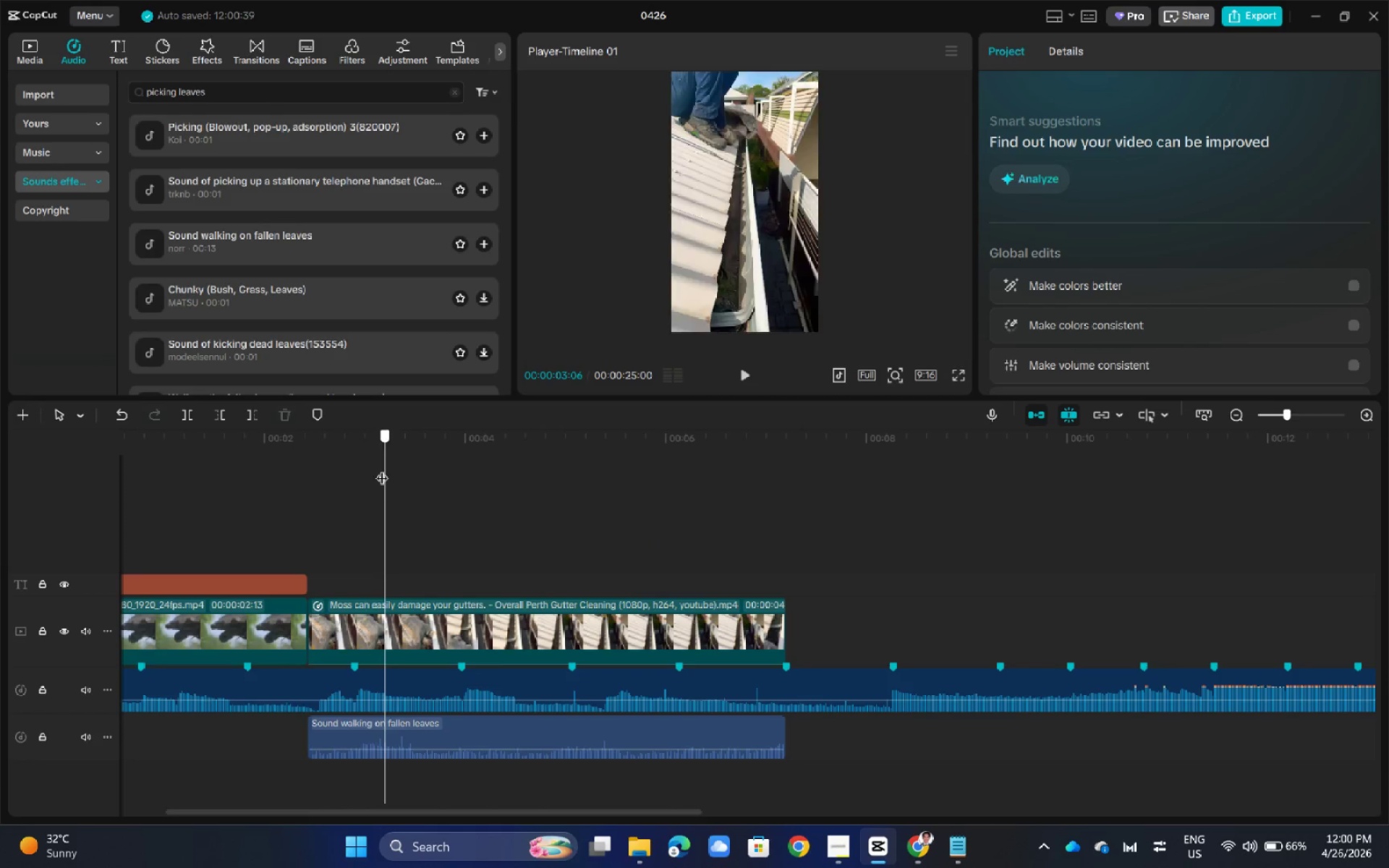 
left_click_drag(start_coordinate=[386, 469], to_coordinate=[310, 476])
 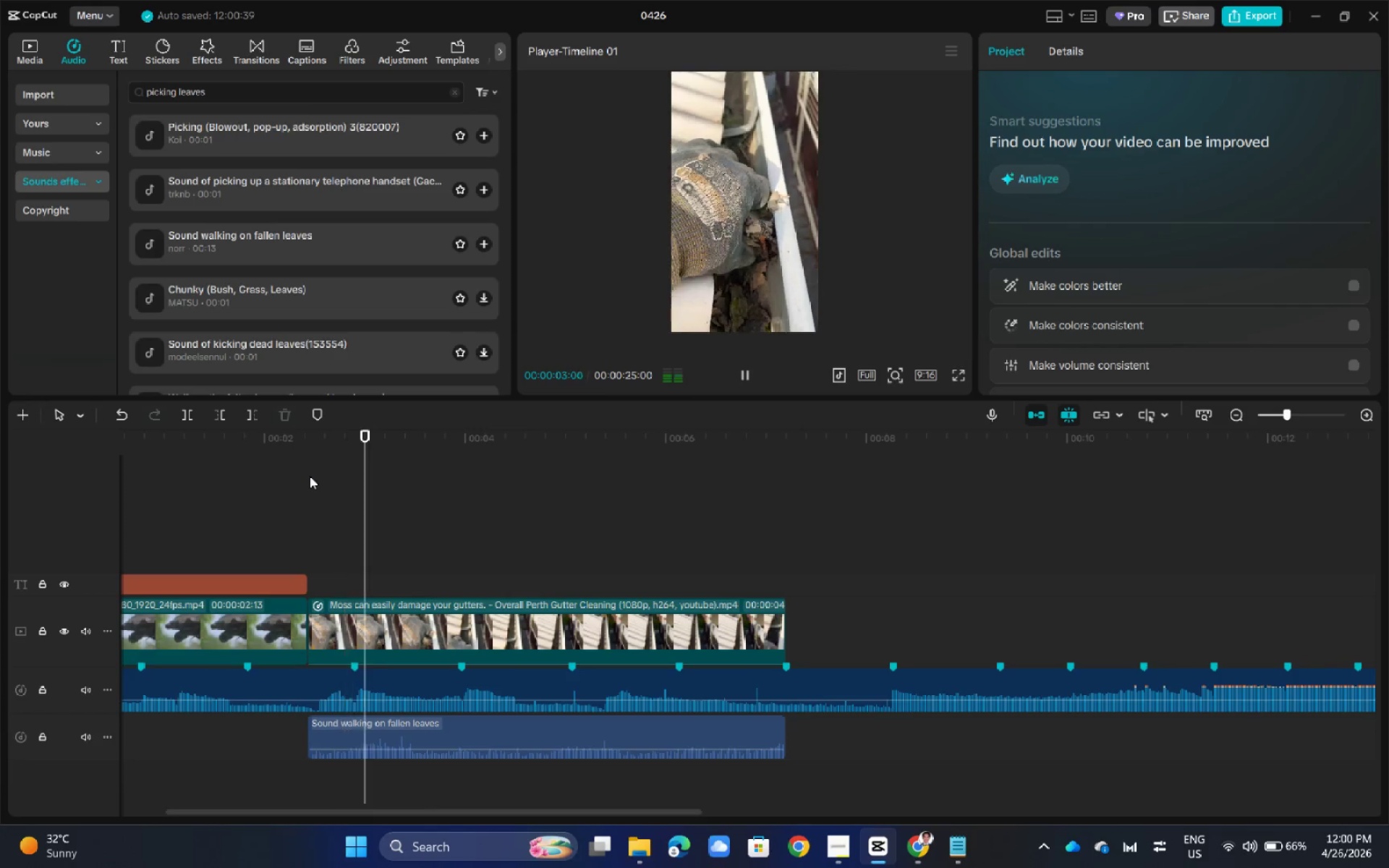 
key(Space)
 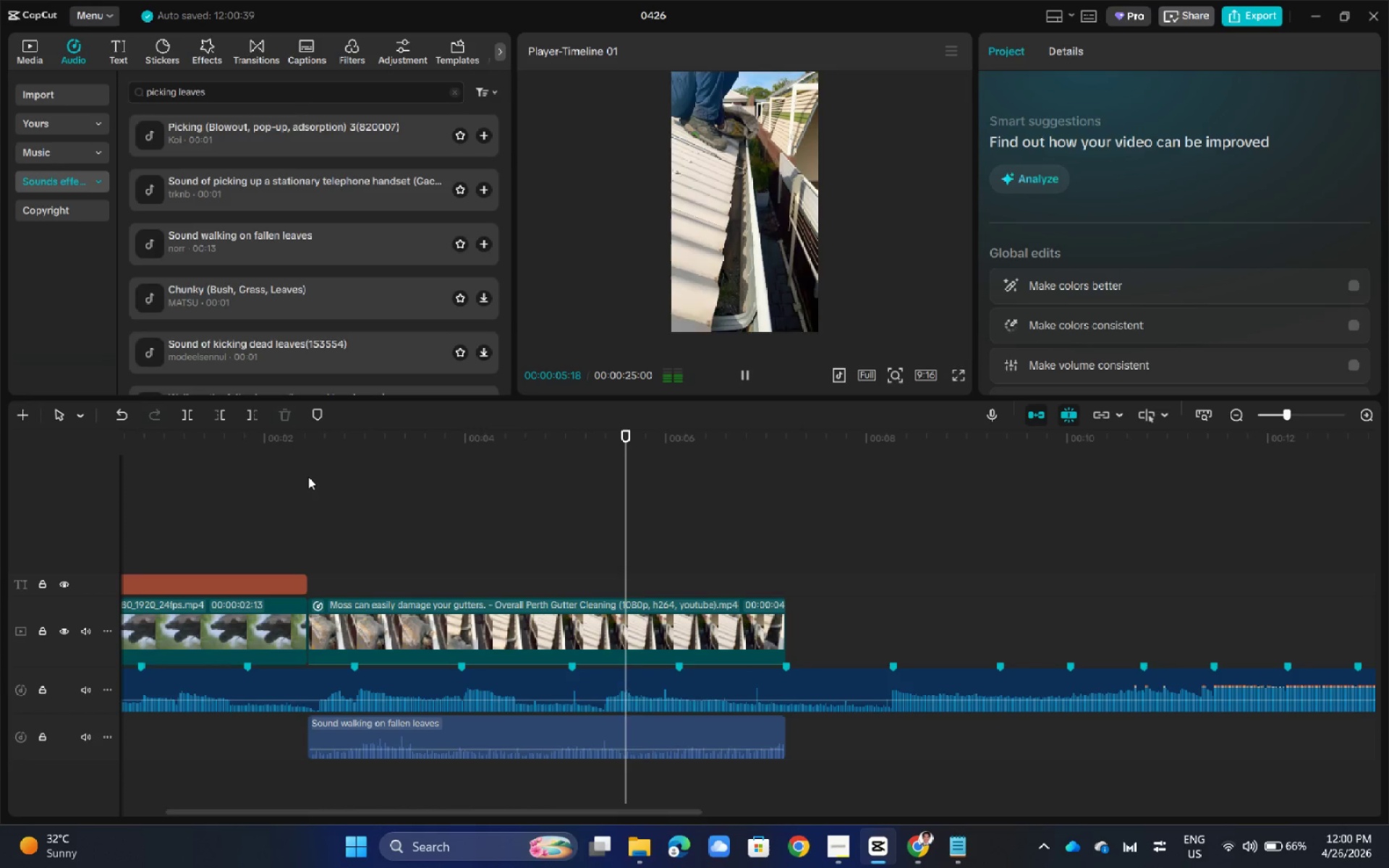 
left_click([415, 637])
 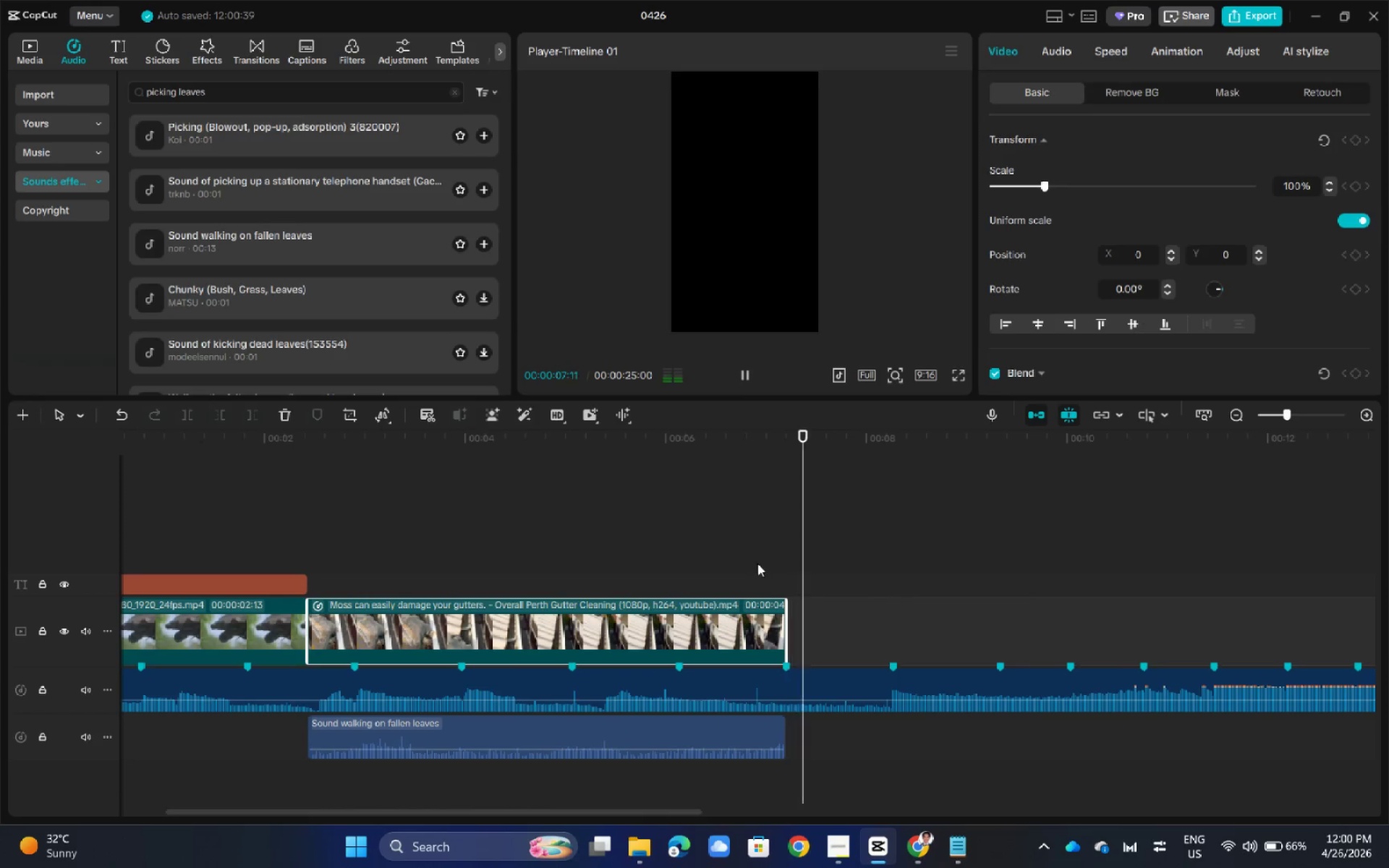 
key(Space)
 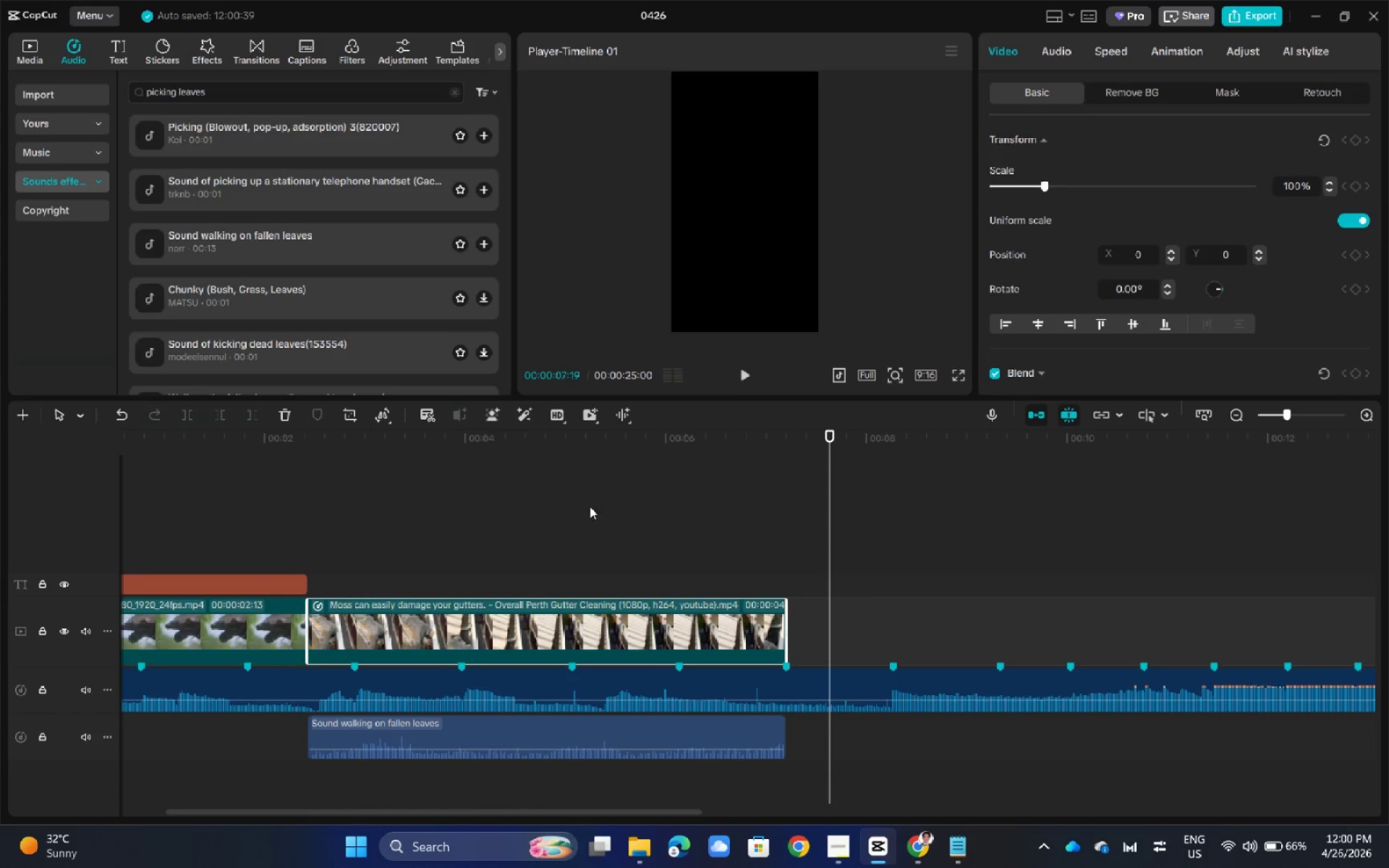 
left_click([591, 501])
 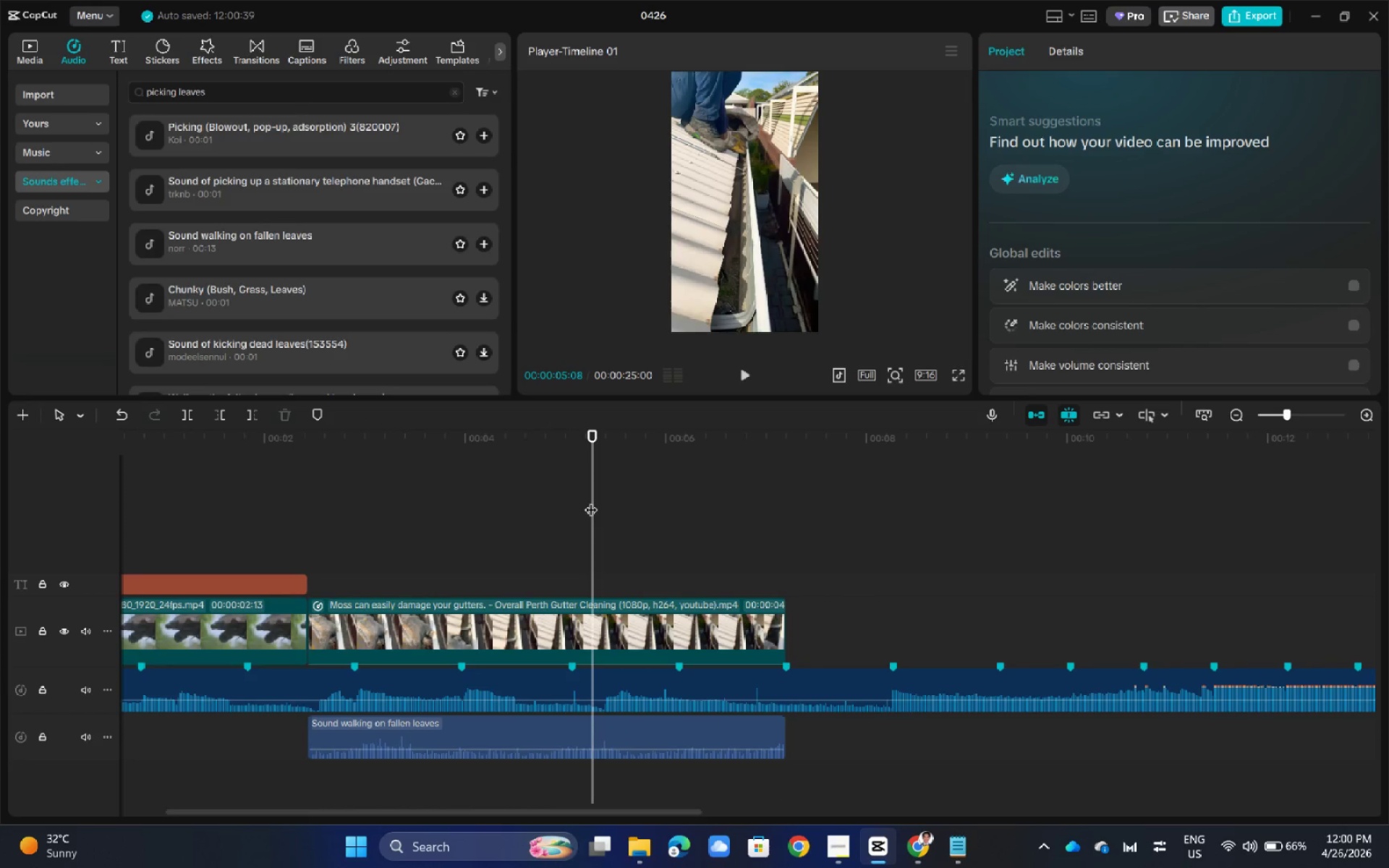 
hold_key(key=ControlLeft, duration=0.66)
scroll: coordinate [591, 501], scroll_direction: down, amount: 6.0
 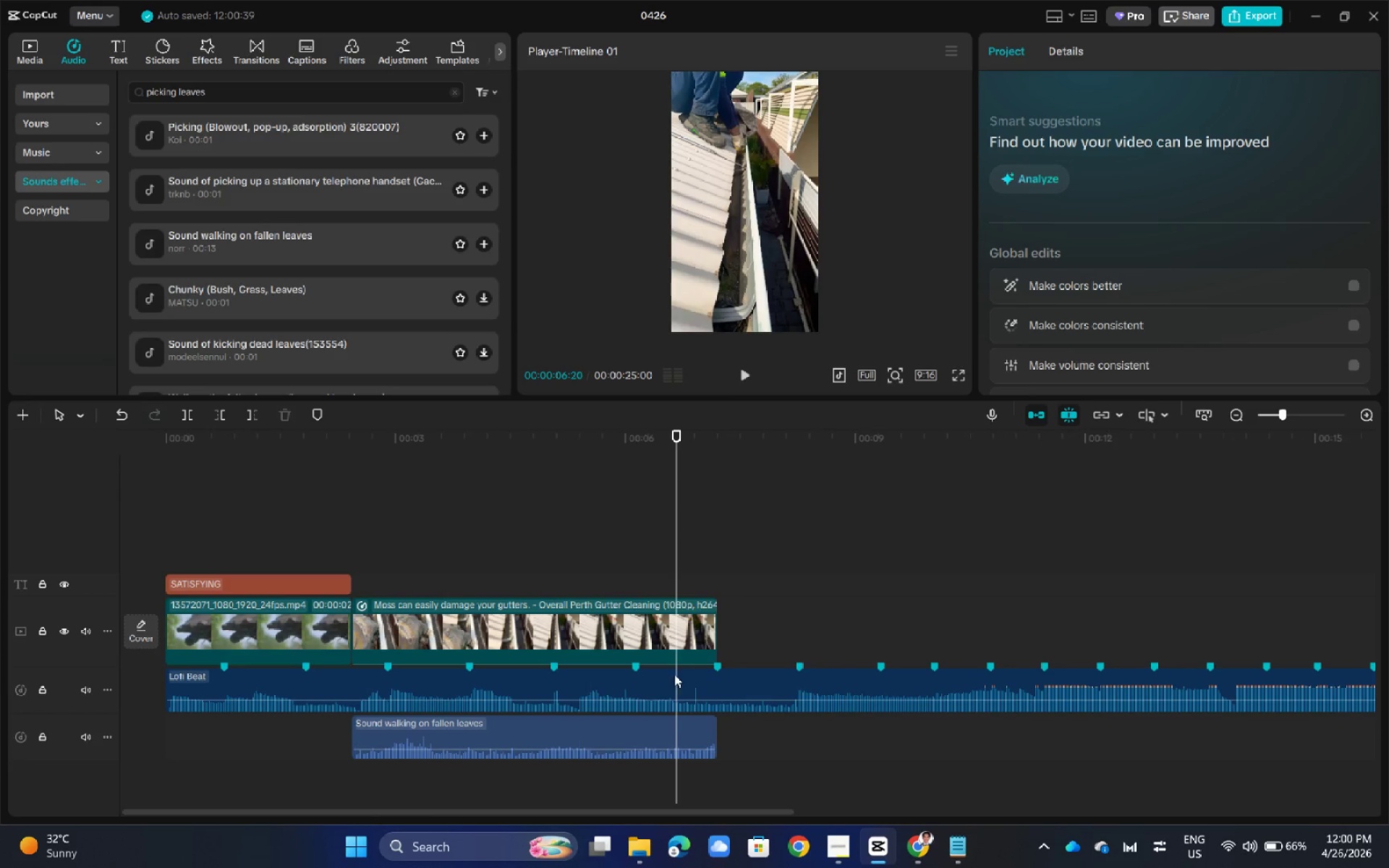 
double_click([666, 689])
 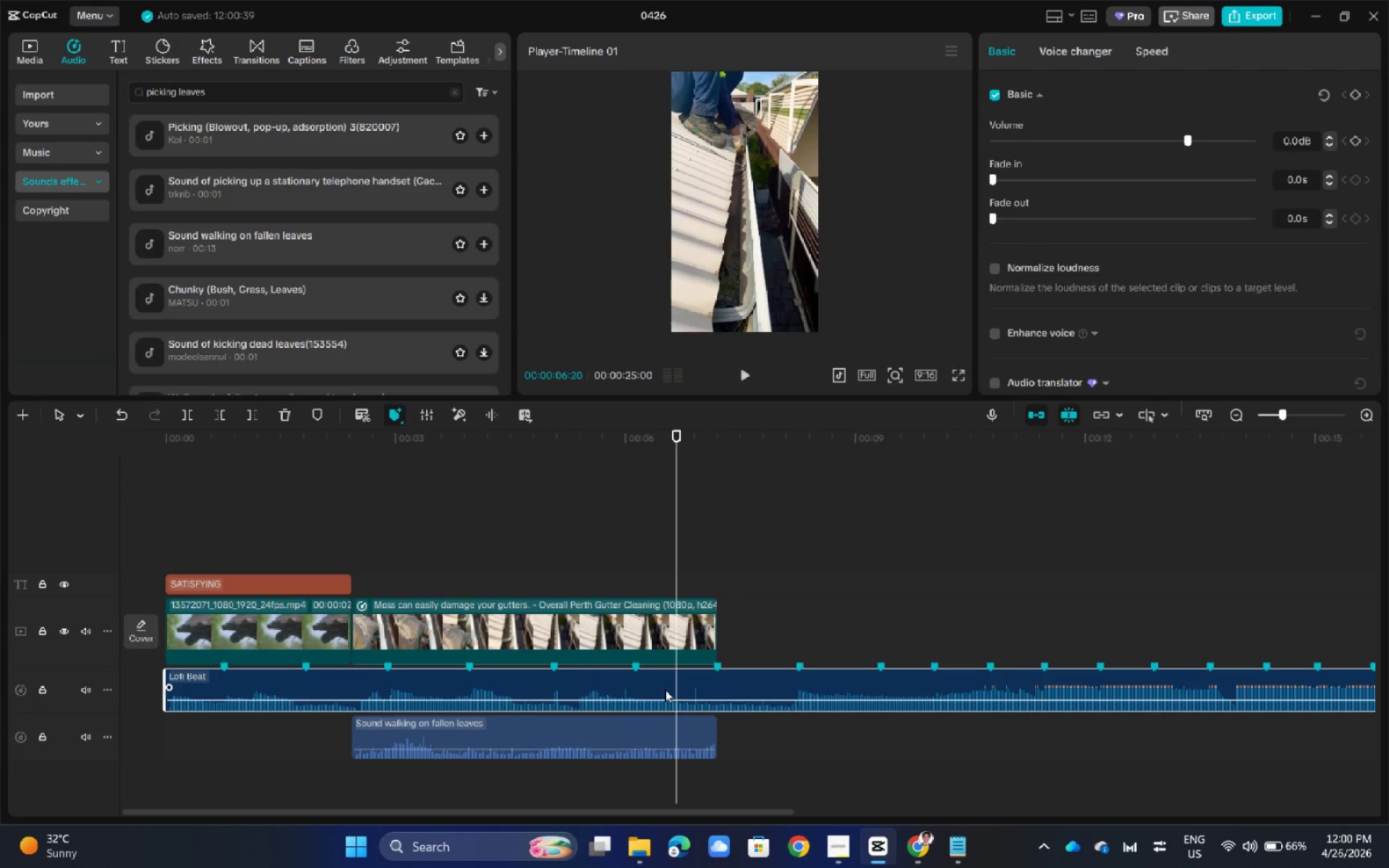 
key(Delete)
 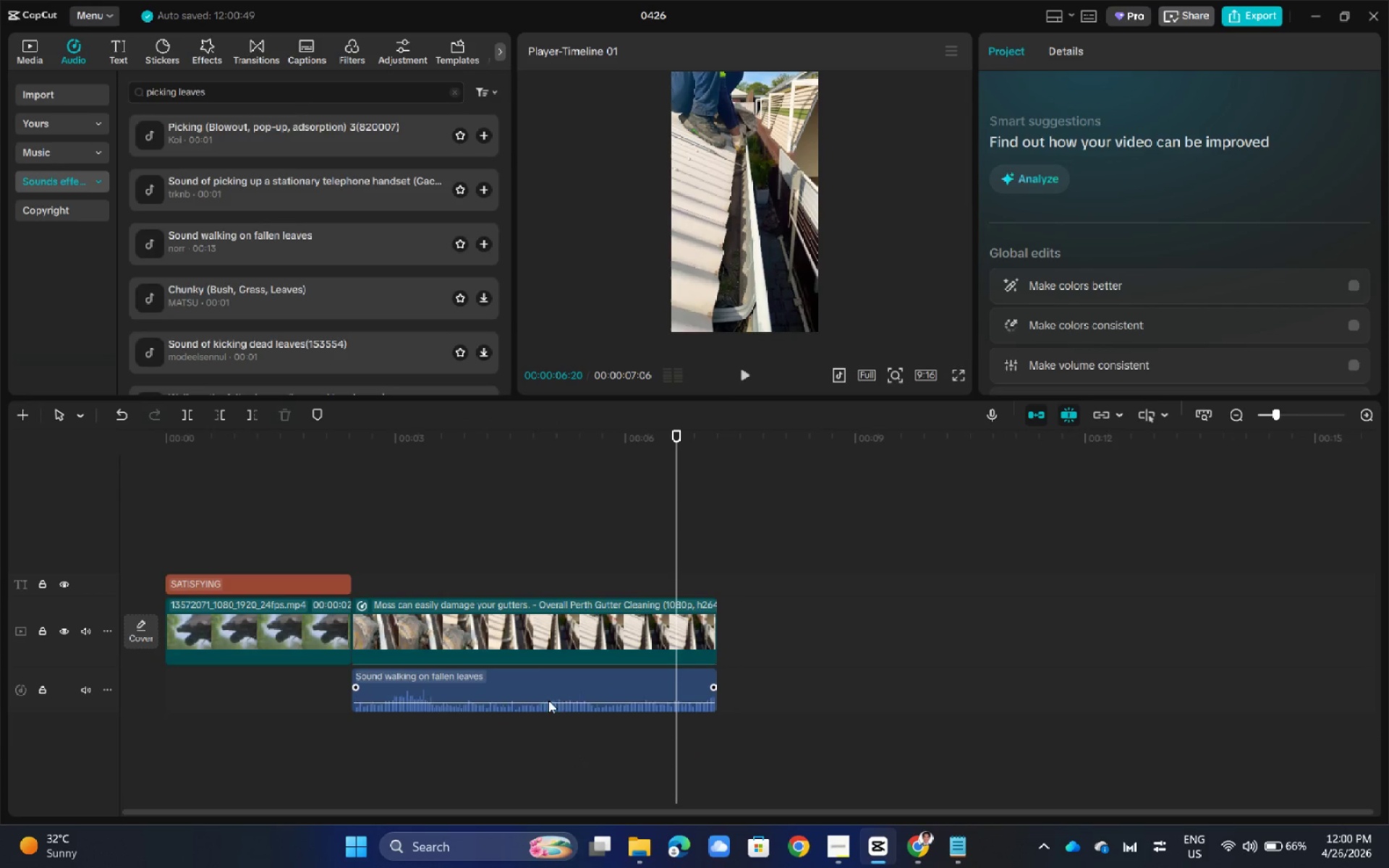 
left_click([543, 681])
 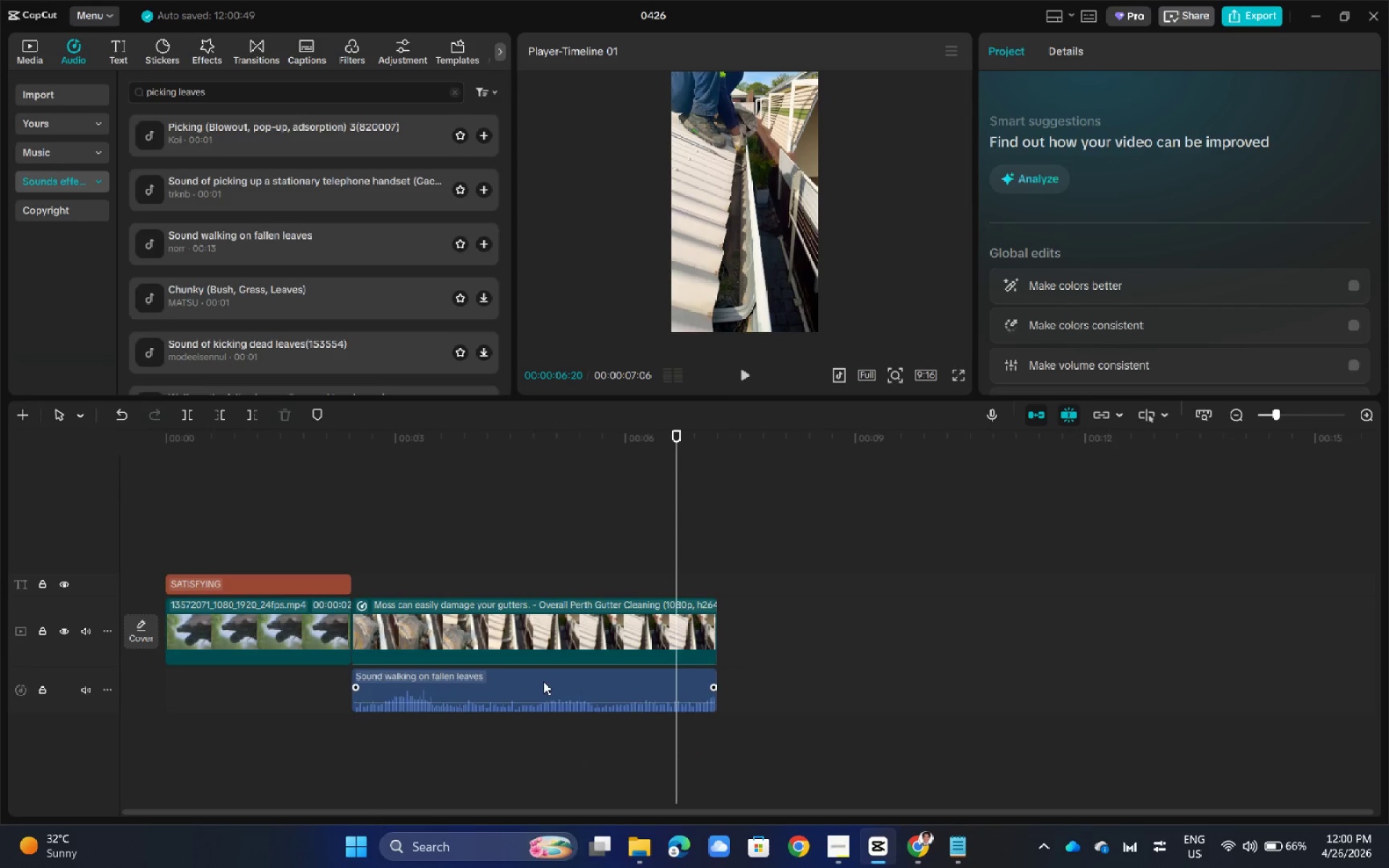 
key(Delete)
 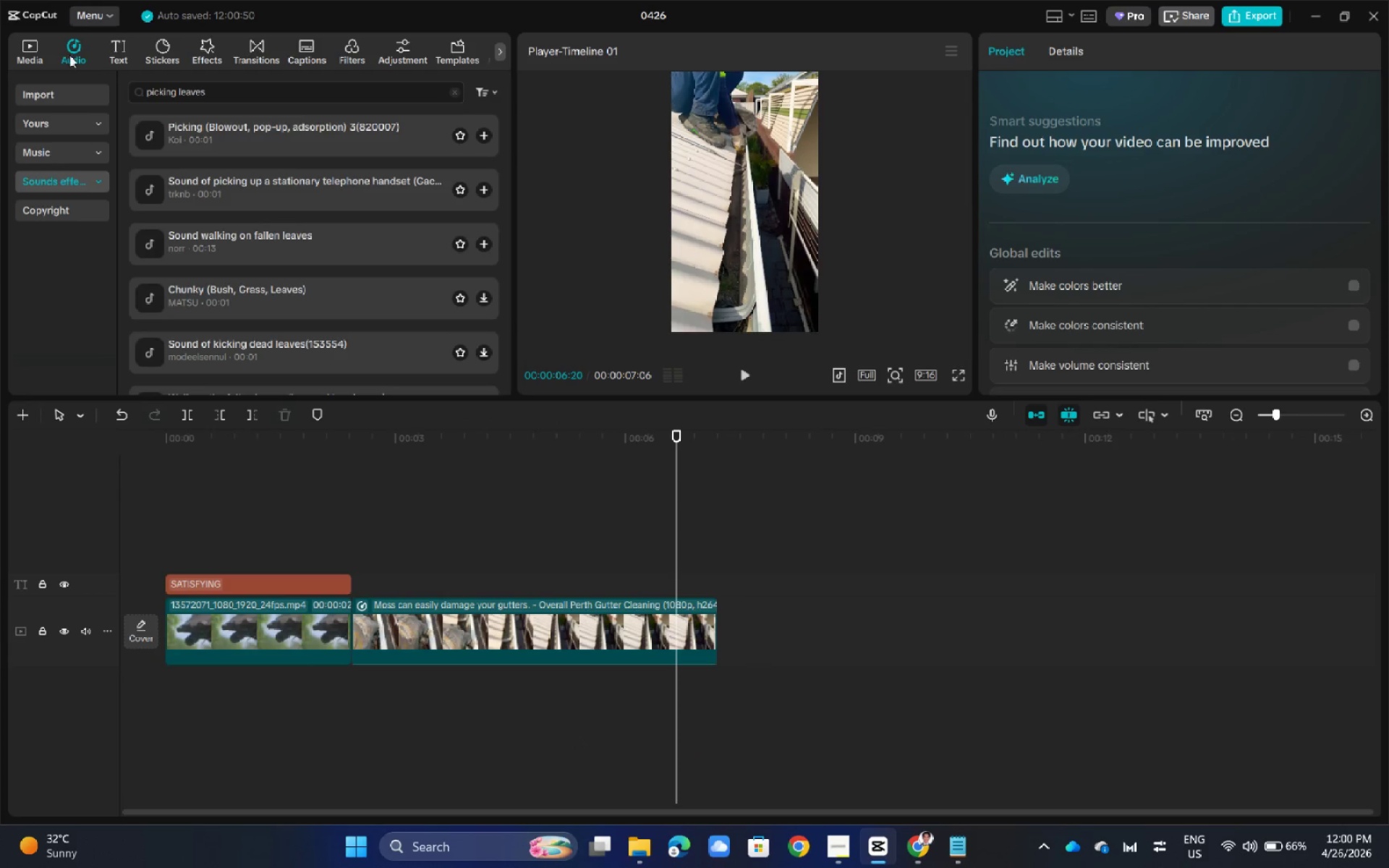 
left_click([41, 50])
 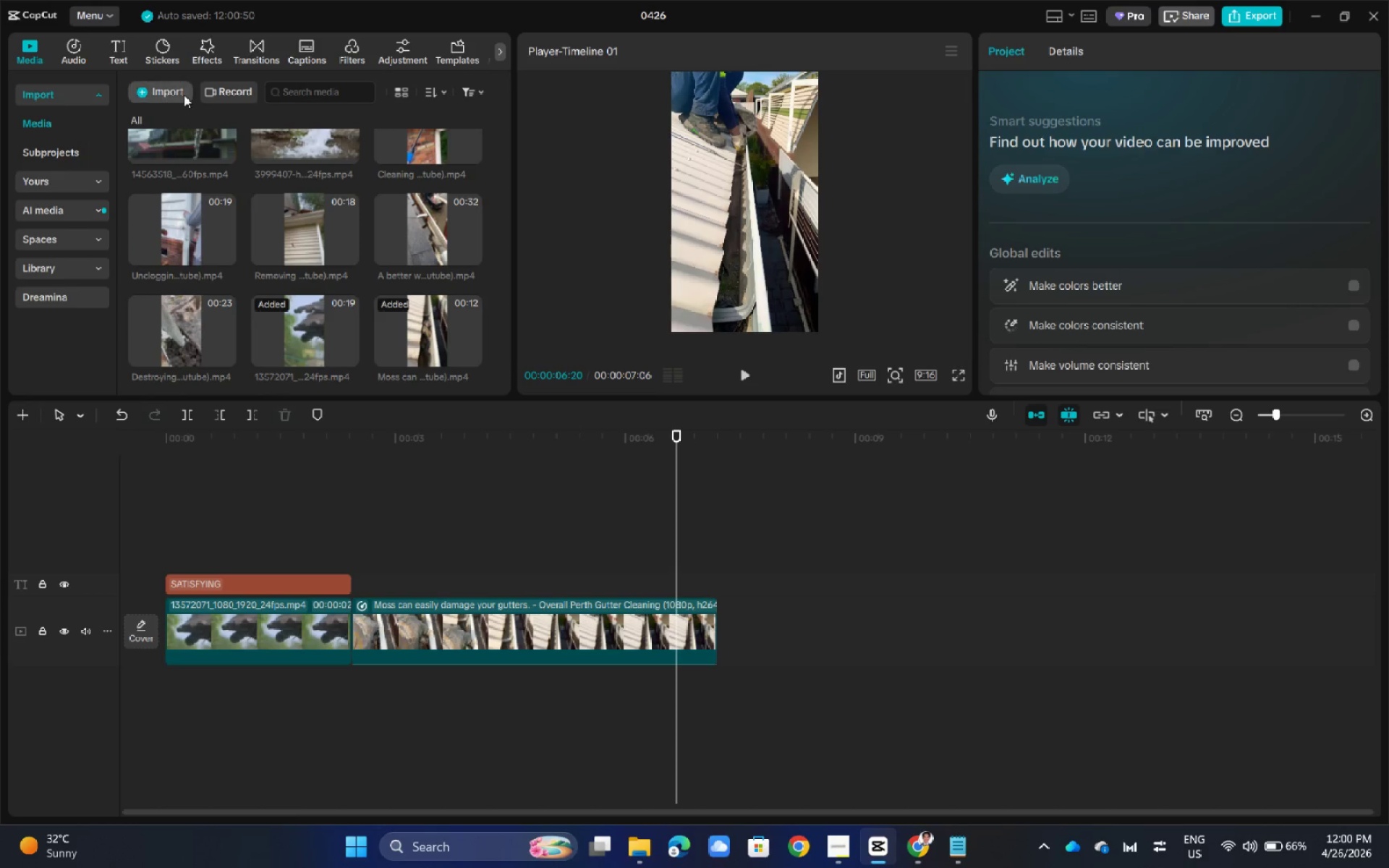 
left_click([141, 46])
 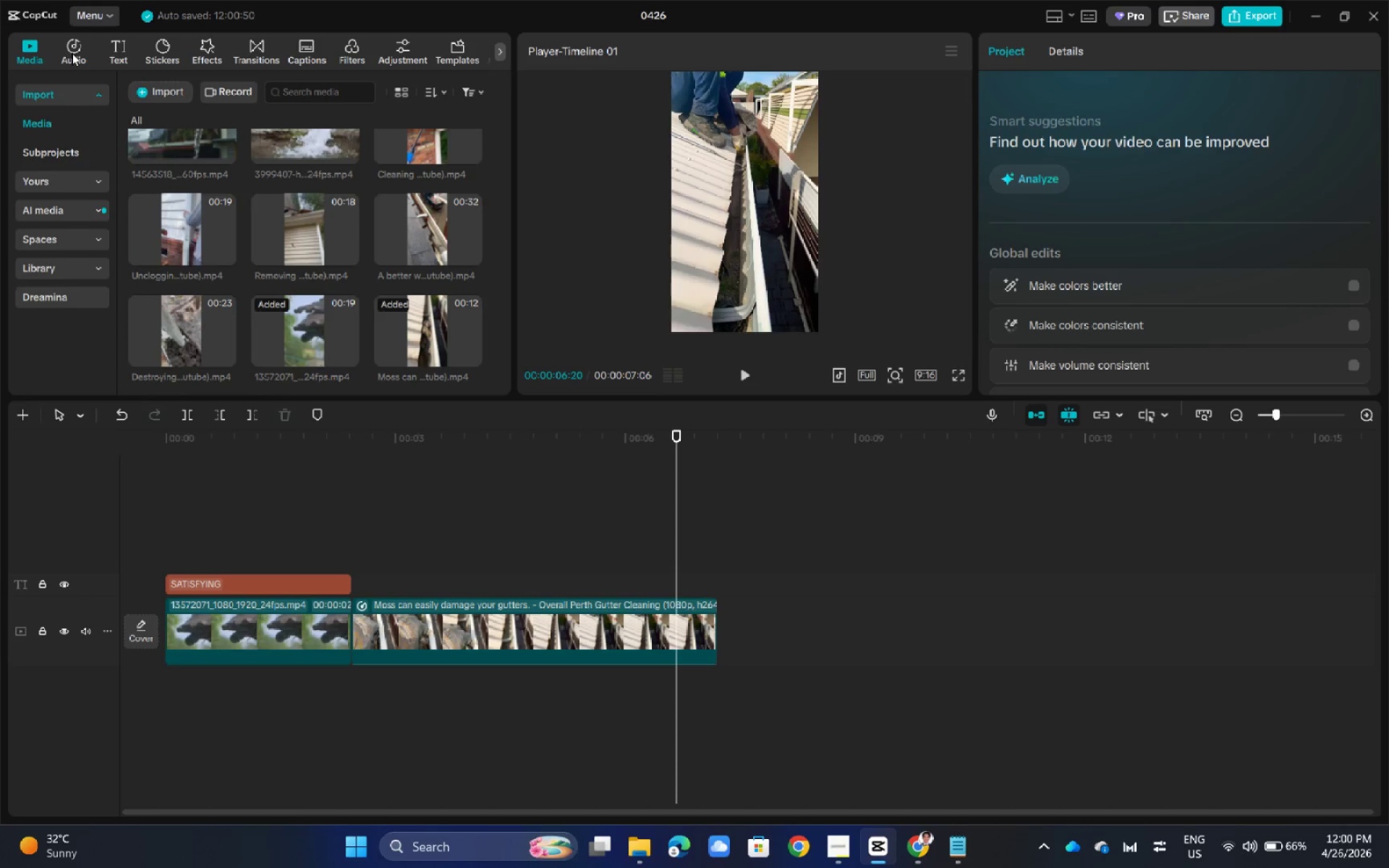 
left_click([72, 53])
 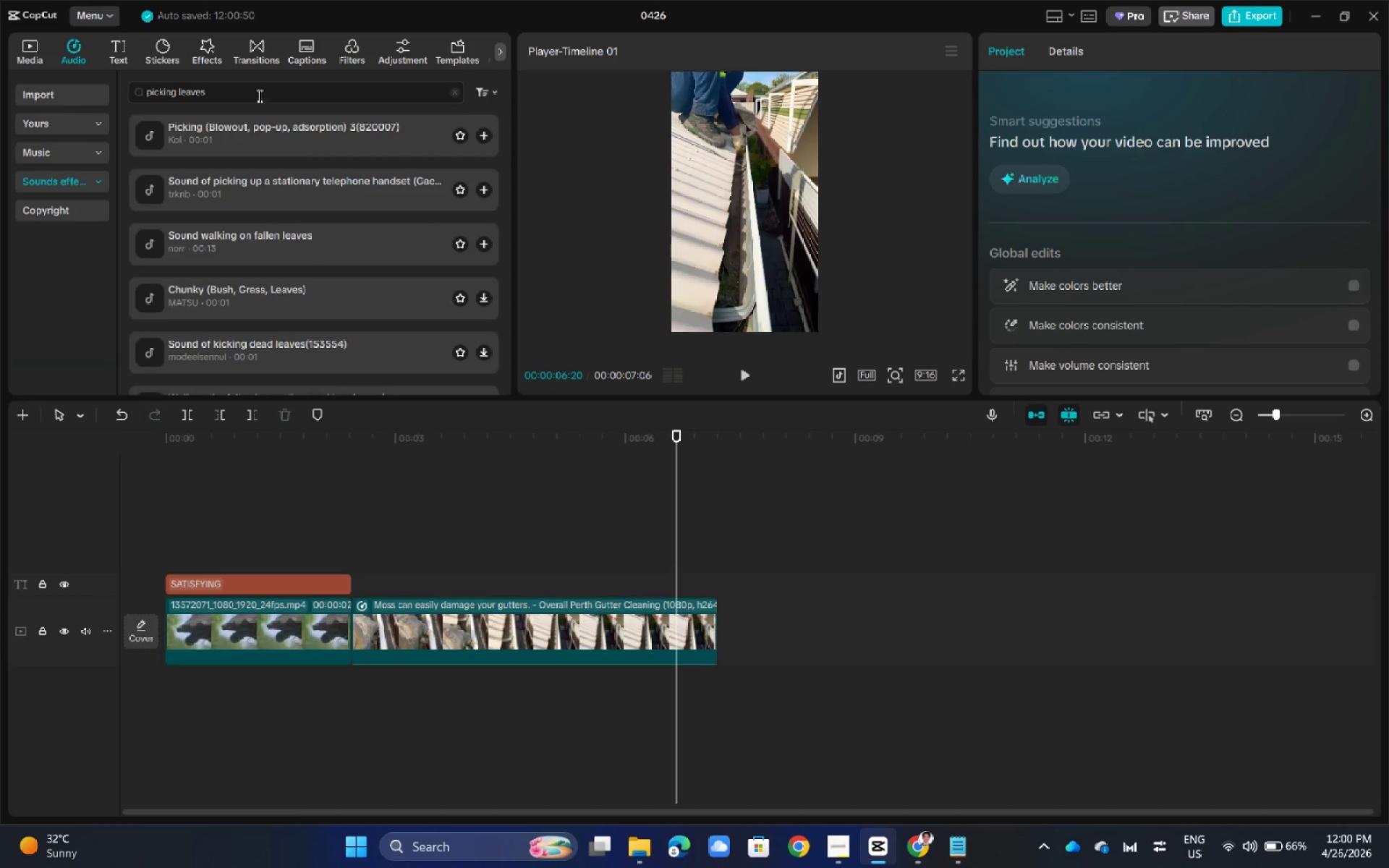 
double_click([258, 95])
 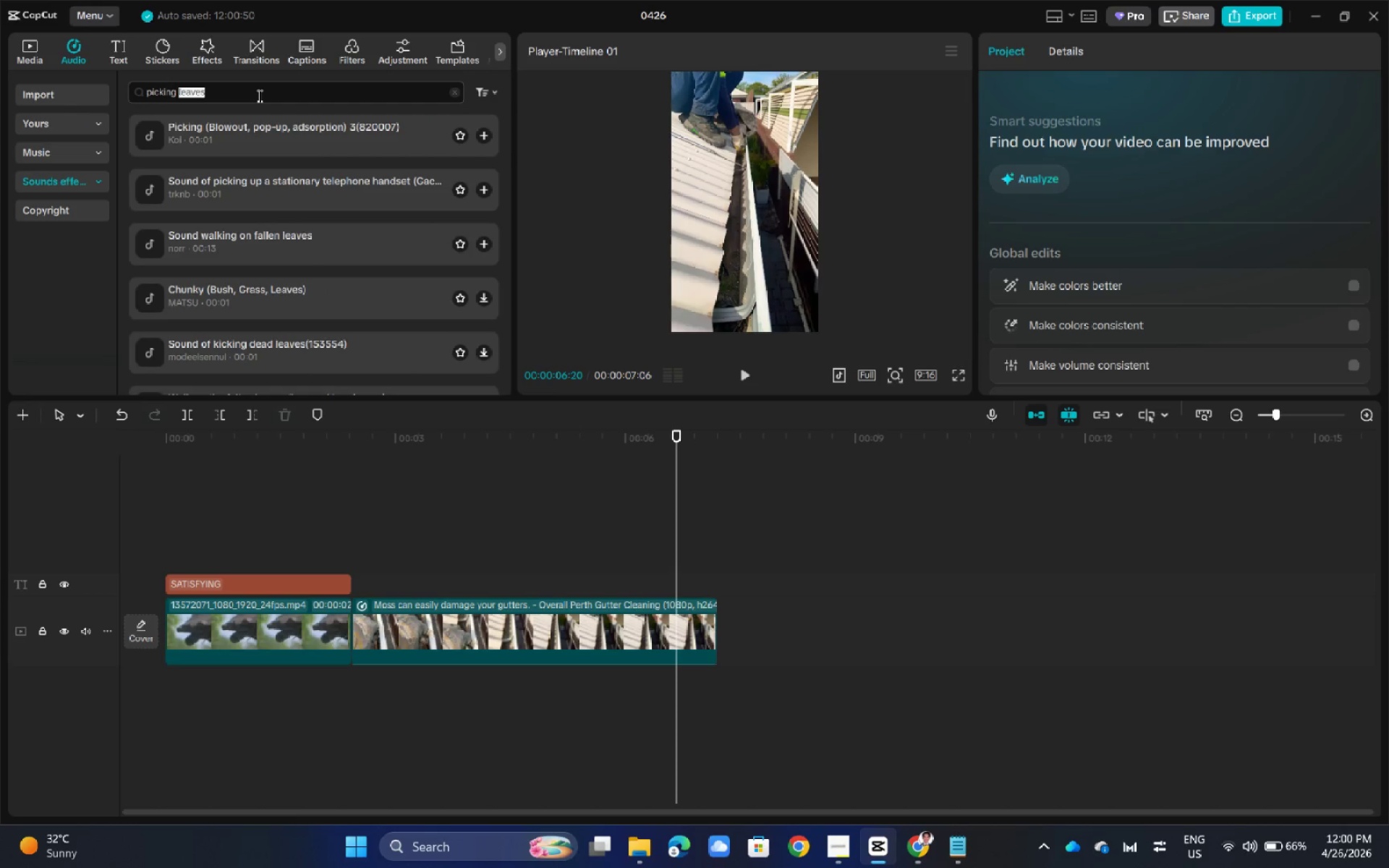 
triple_click([258, 95])
 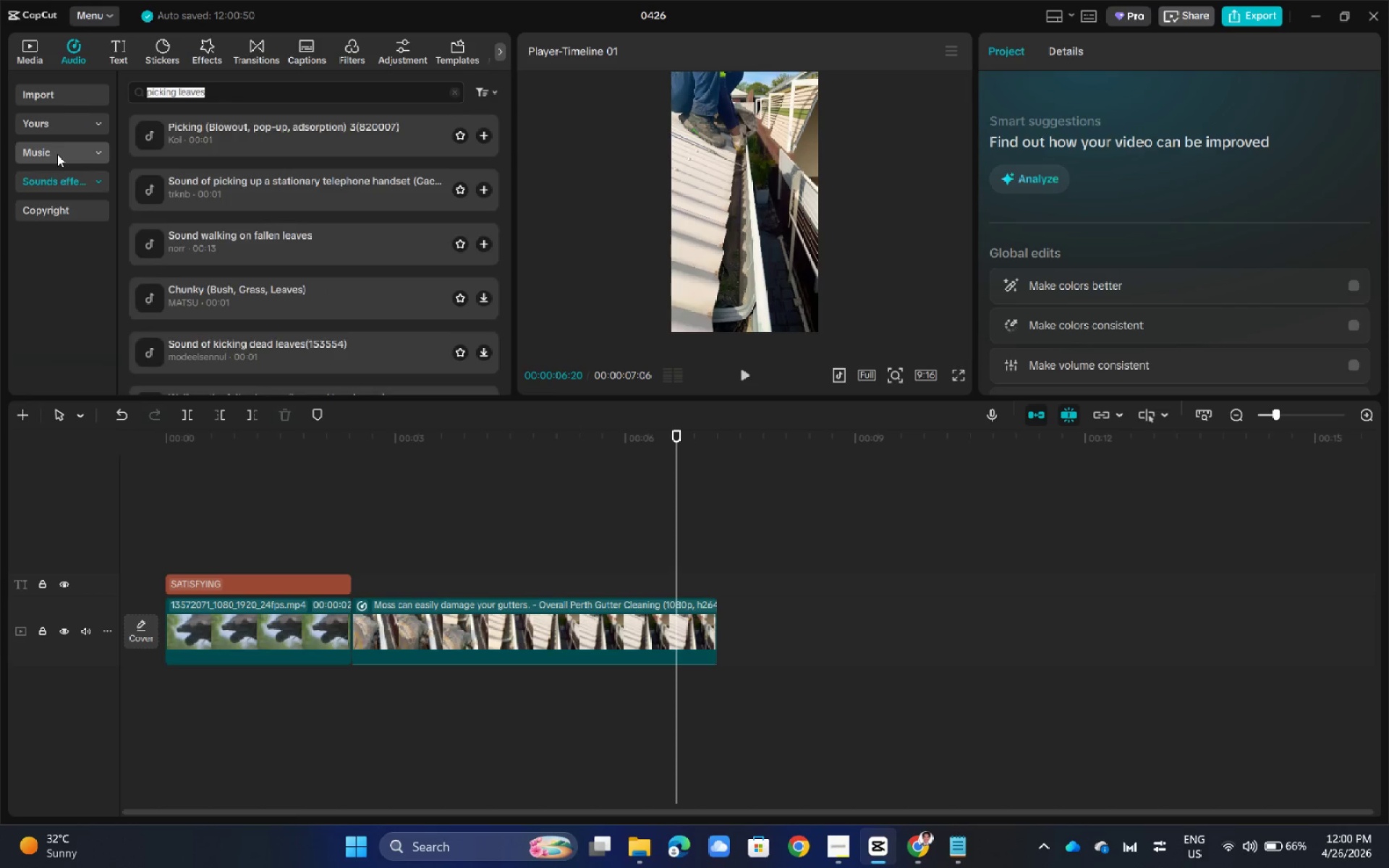 
double_click([302, 85])
 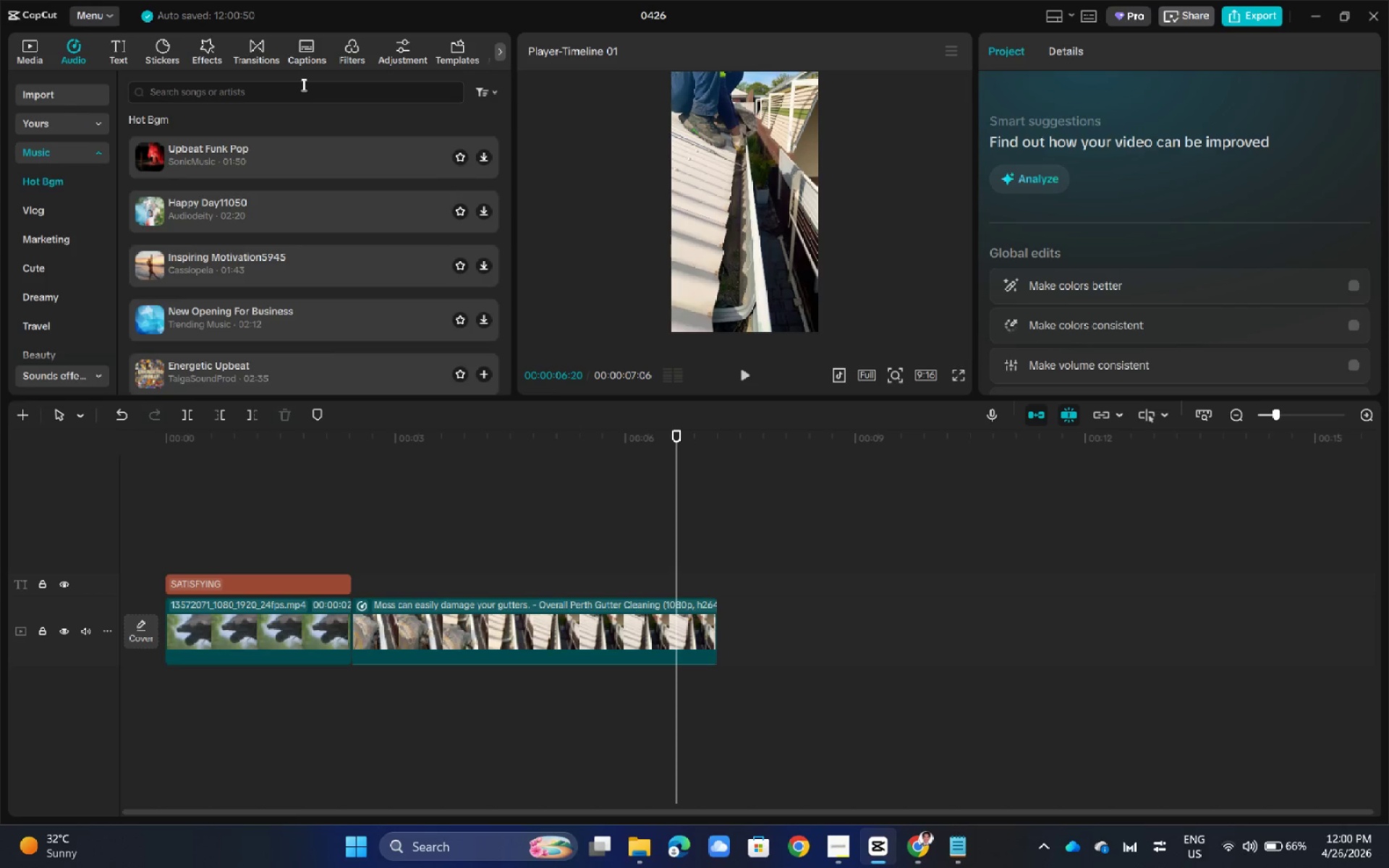 
triple_click([302, 85])
 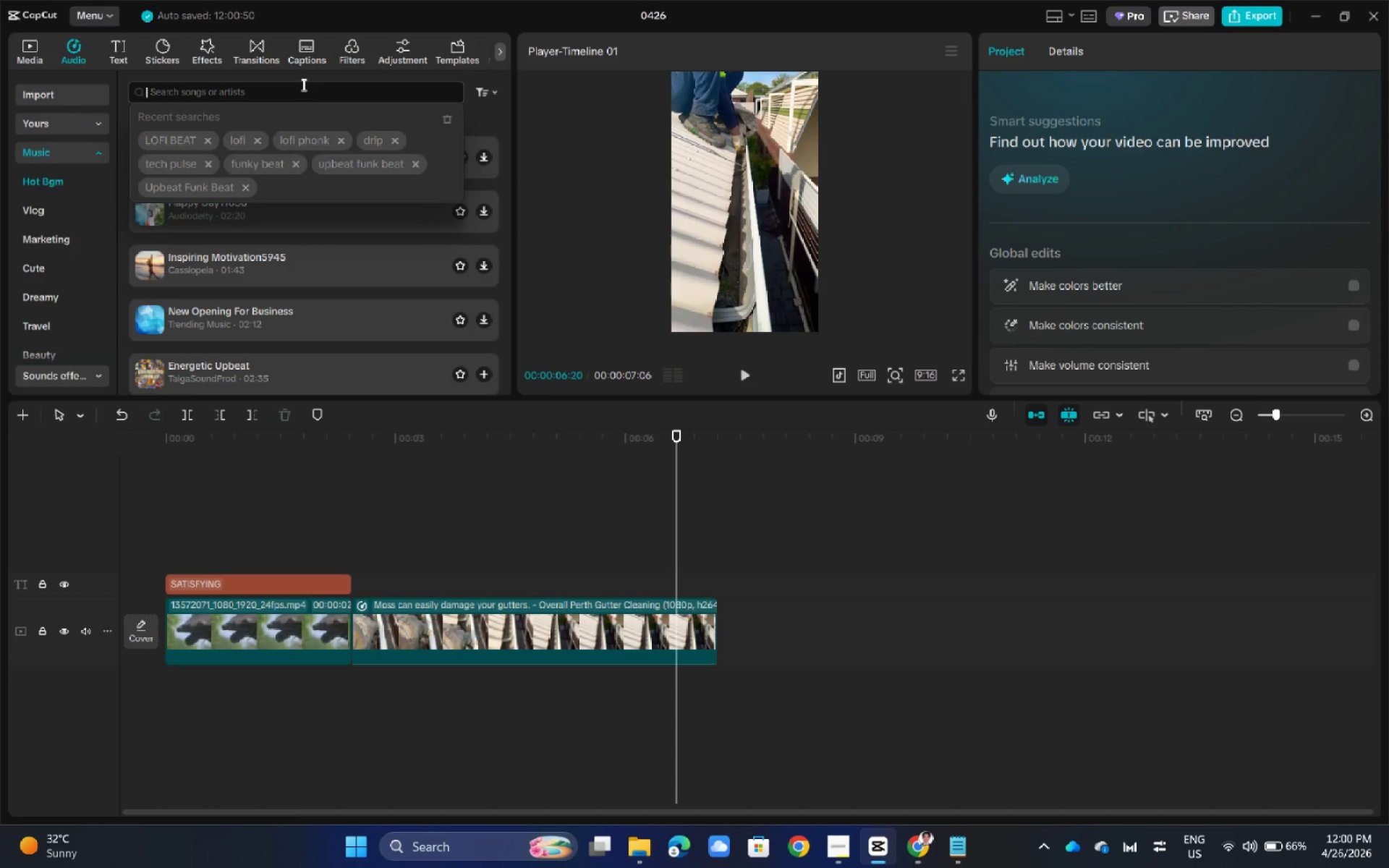 
type(lofi bwA)
key(Backspace)
key(Backspace)
type(EAT)
key(NumpadEnter)
key(Tab)
 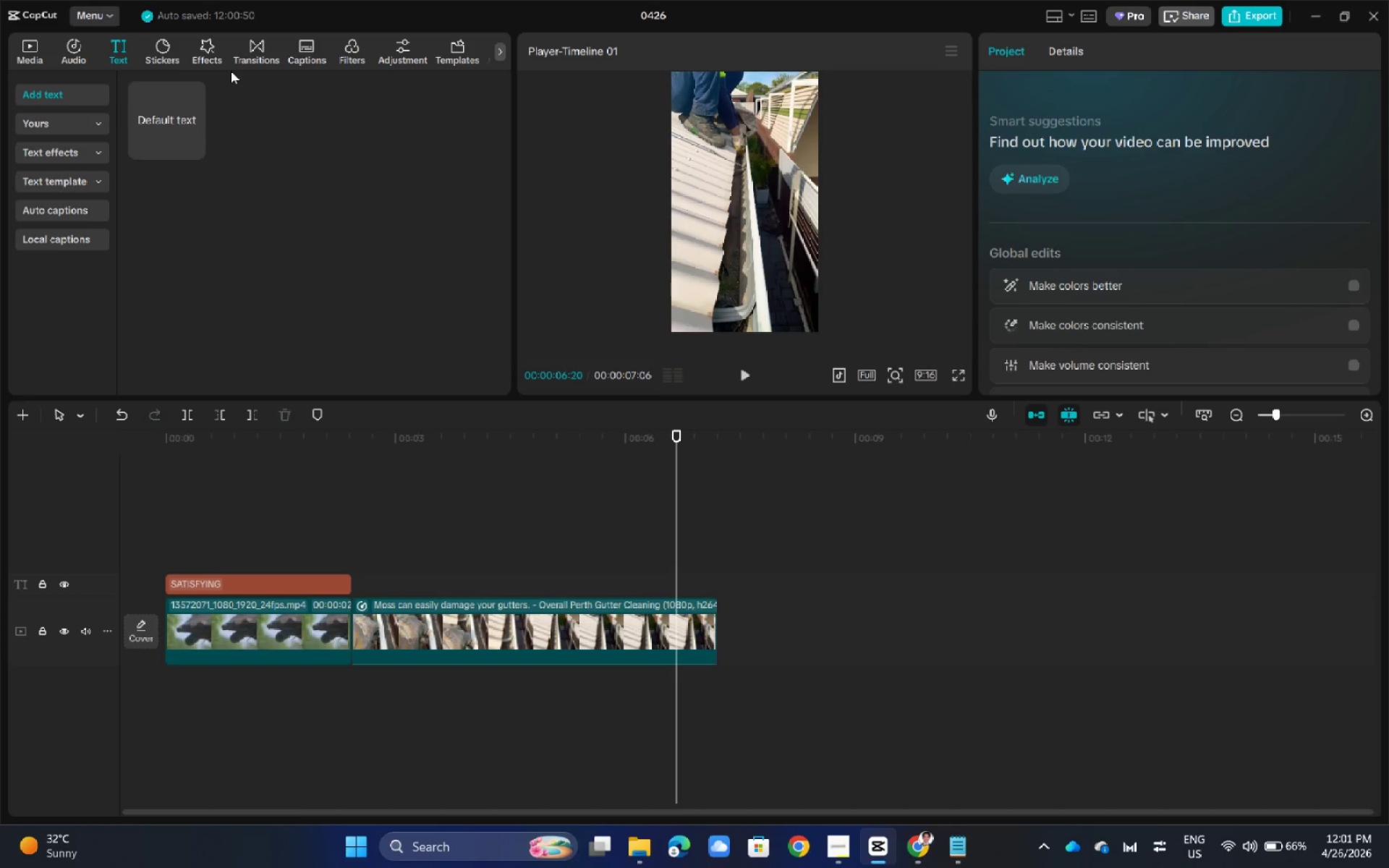 
left_click([163, 48])
 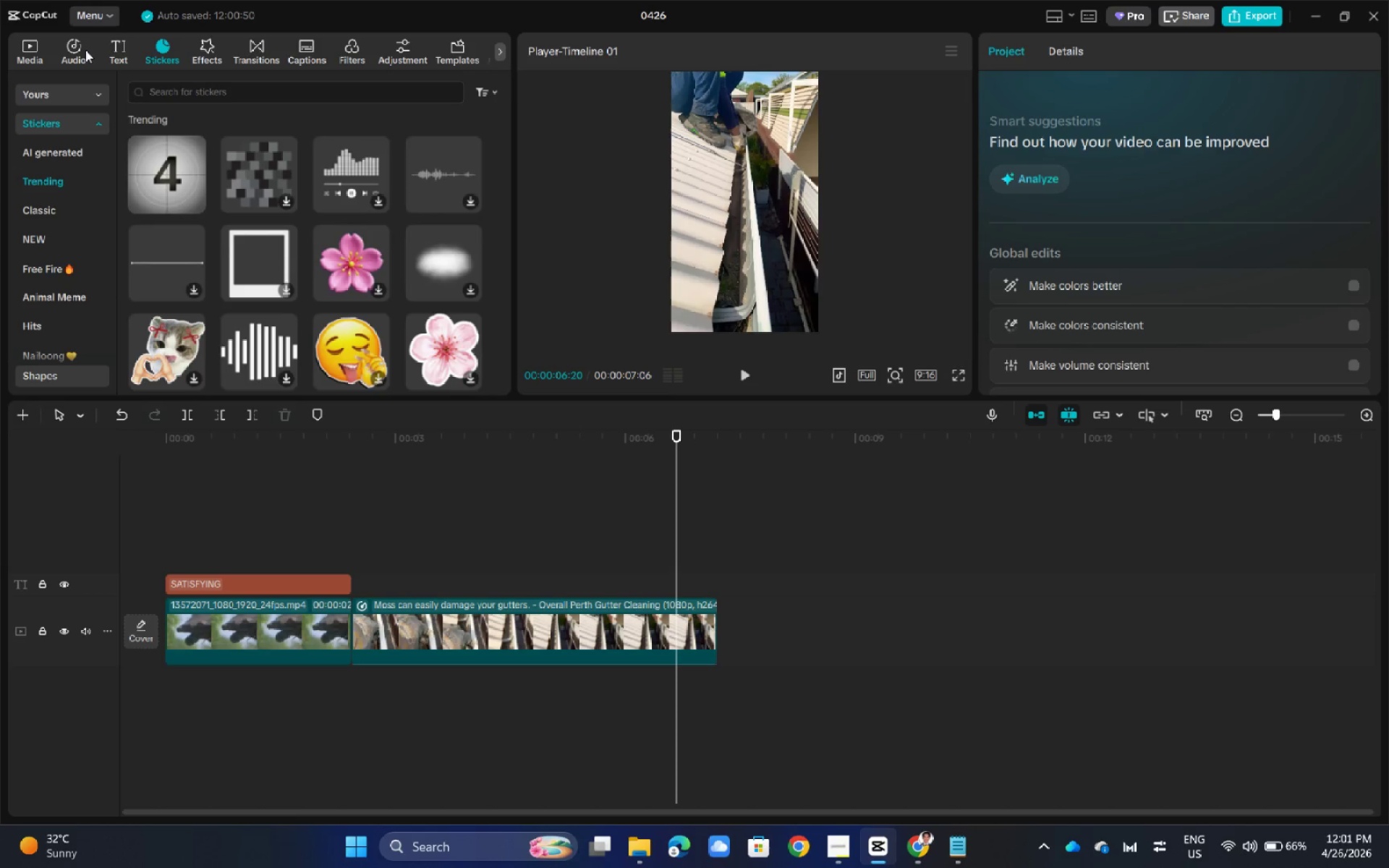 
left_click([85, 50])
 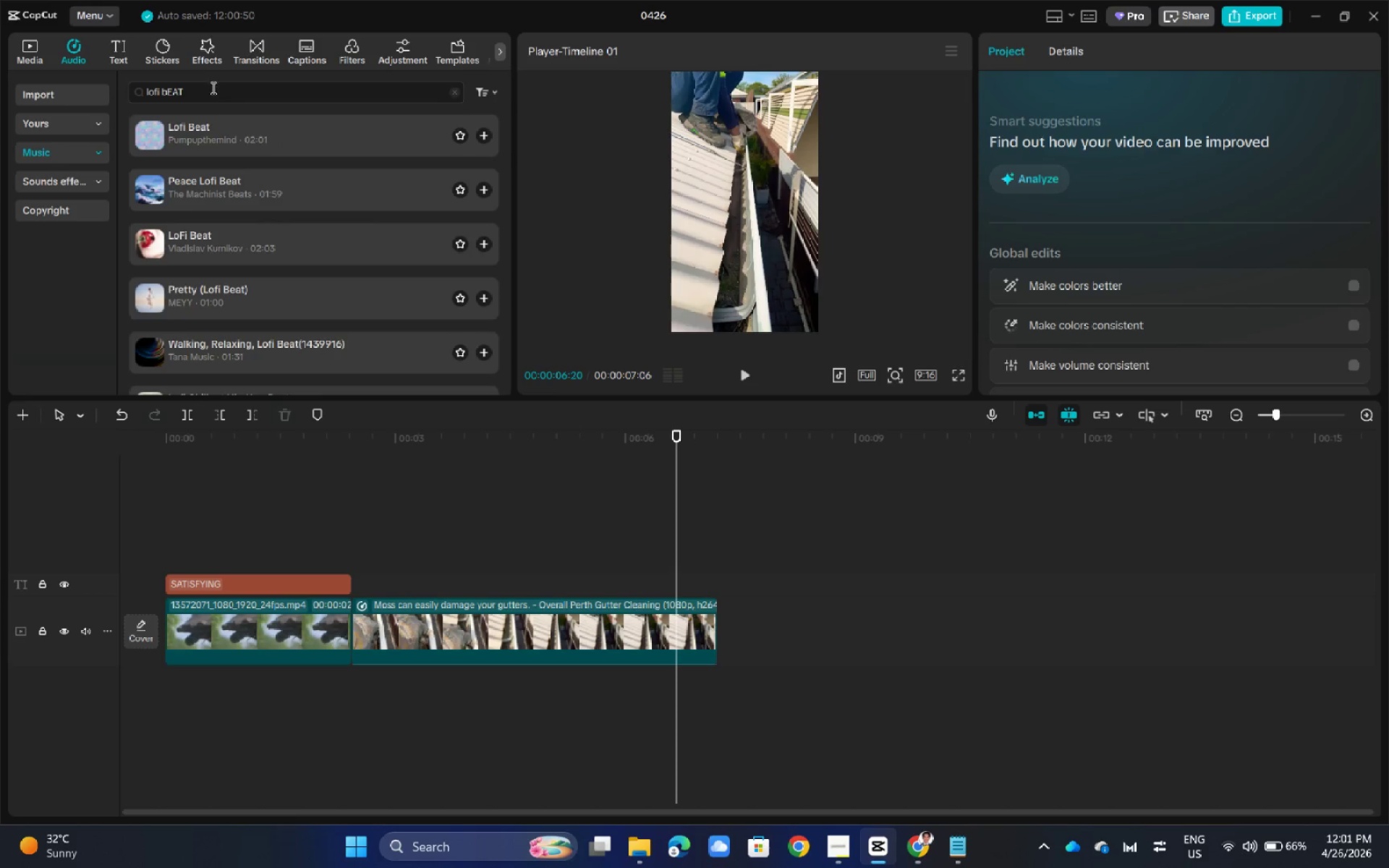 
left_click([207, 147])
 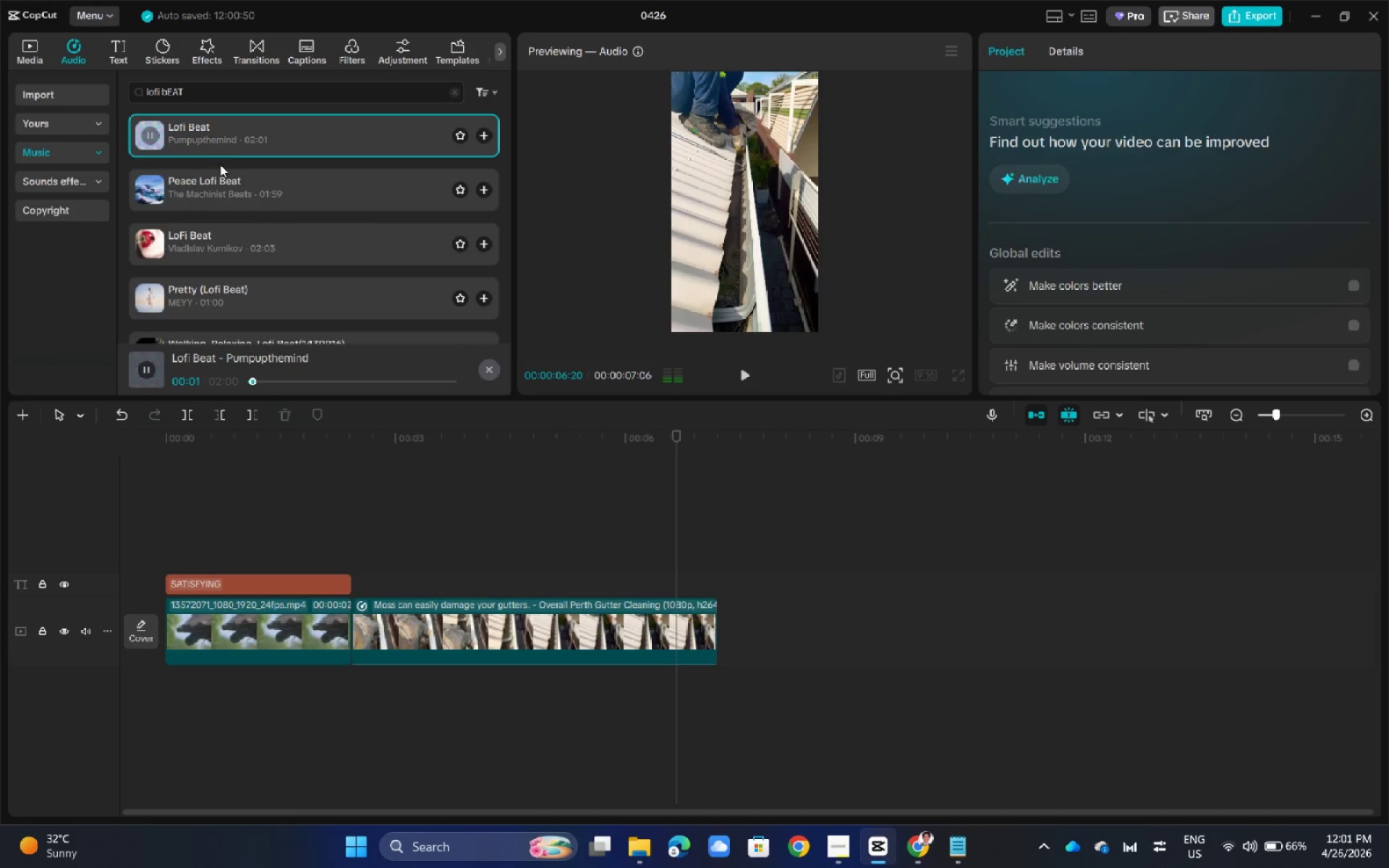 
left_click([225, 184])
 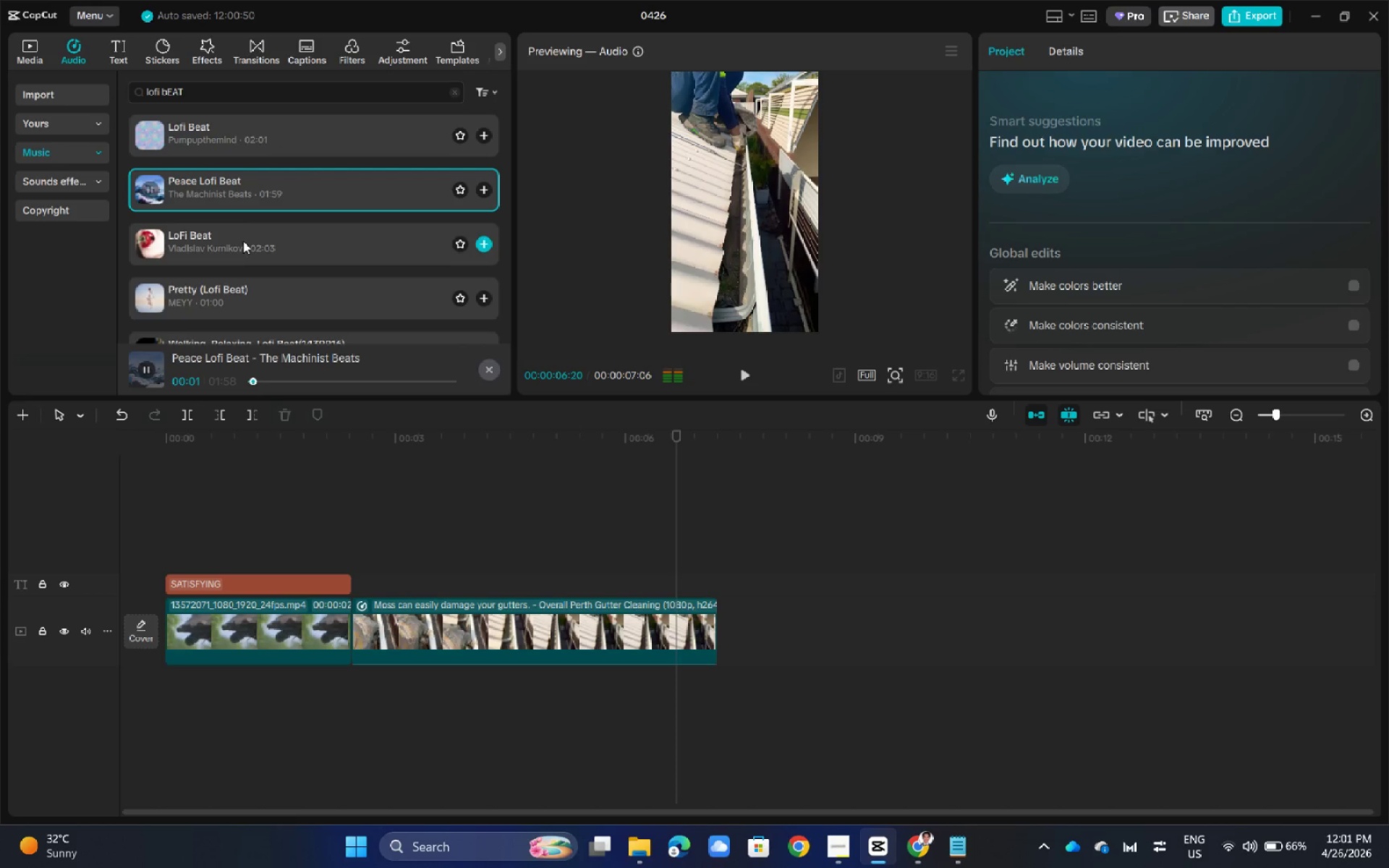 
left_click([243, 250])
 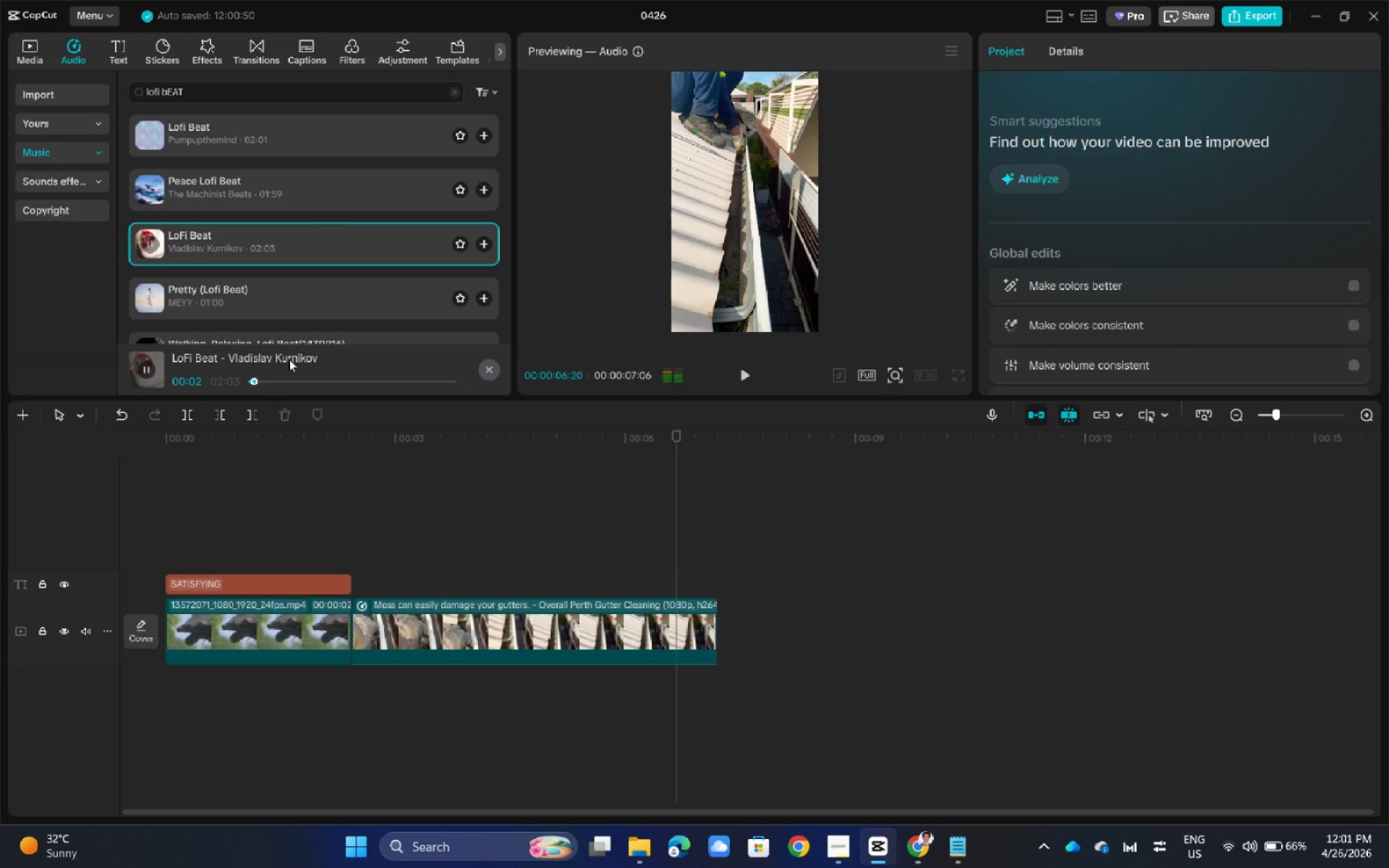 
double_click([273, 375])
 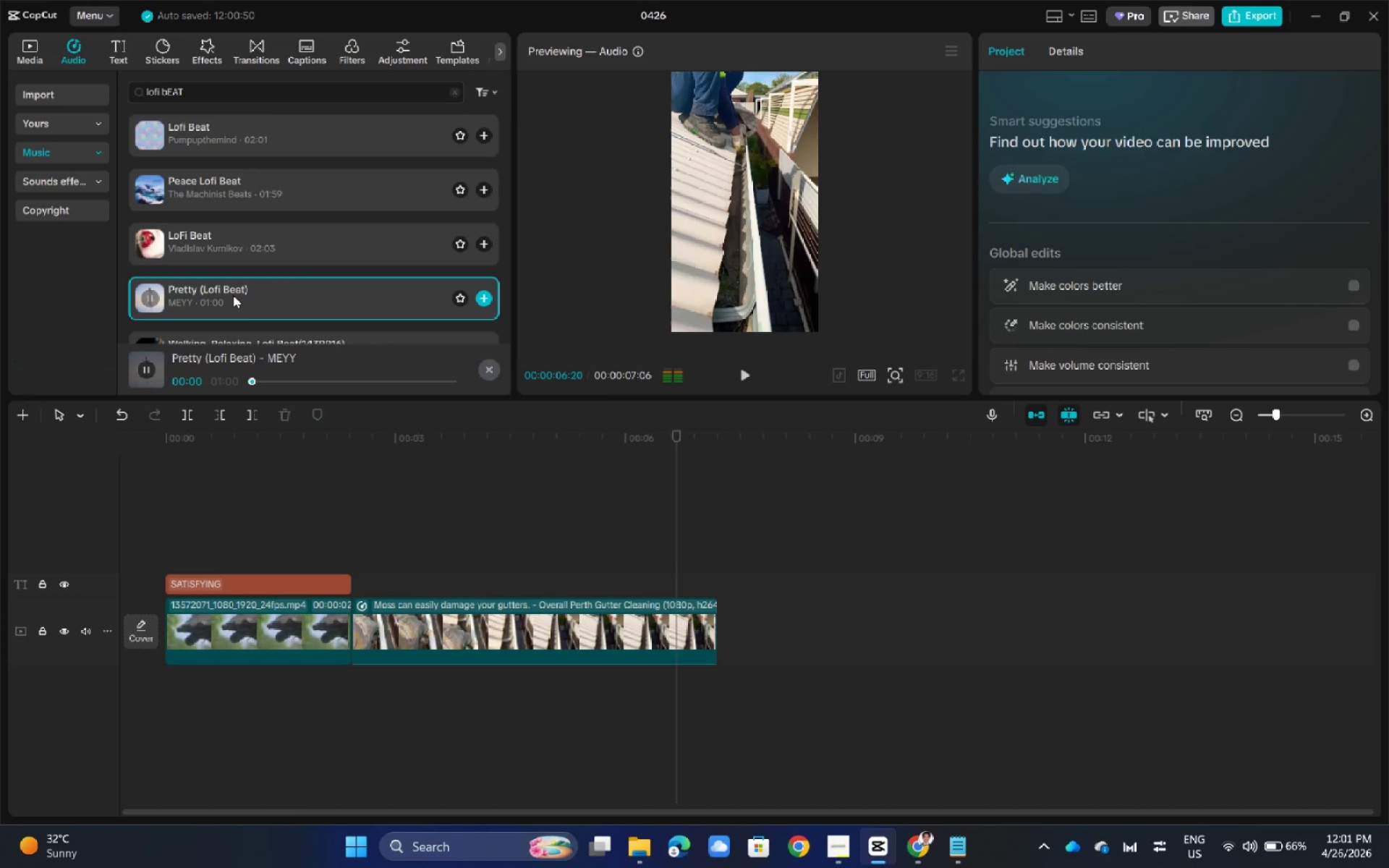 
scroll: coordinate [269, 257], scroll_direction: down, amount: 1.0
 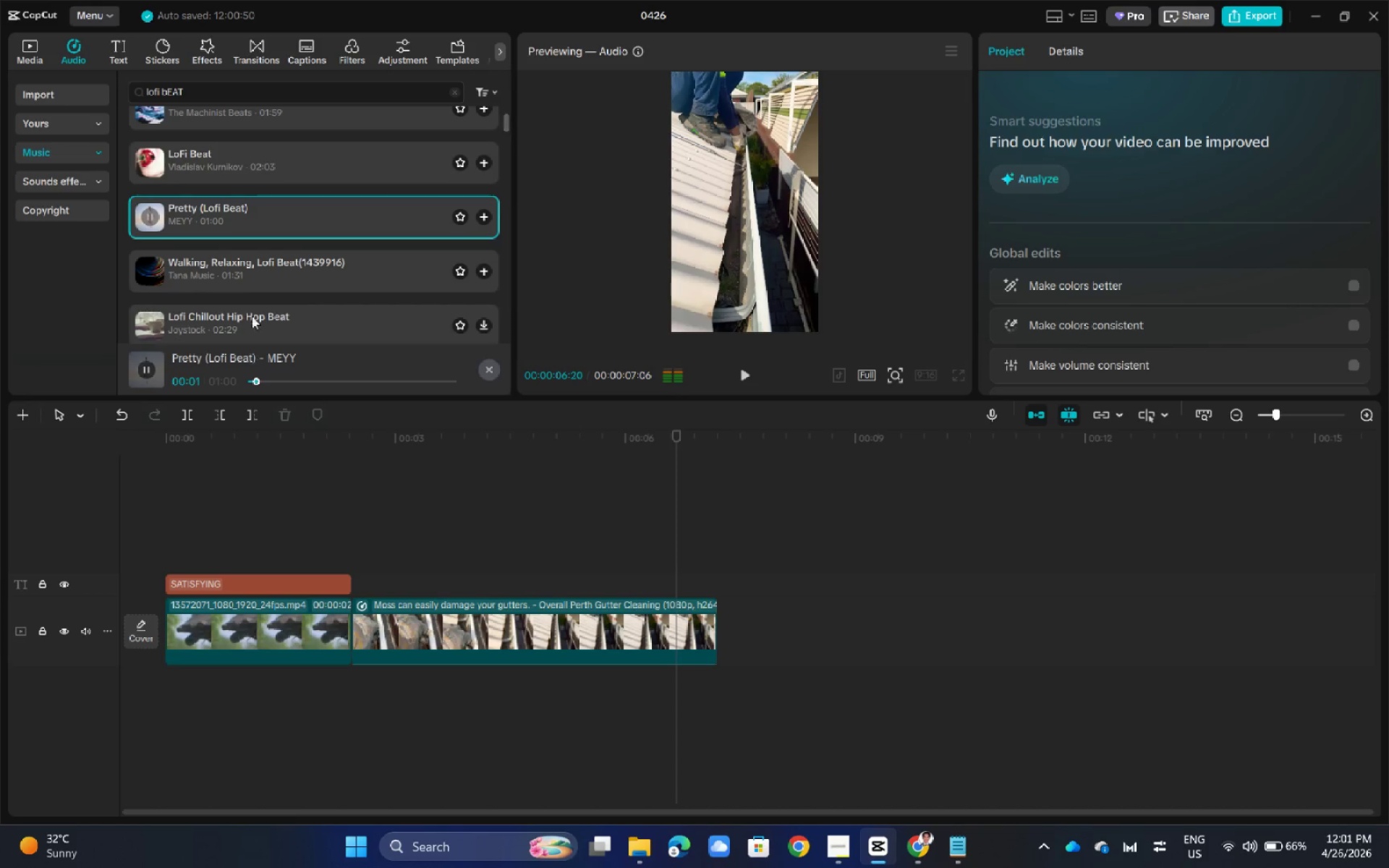 
left_click([235, 276])
 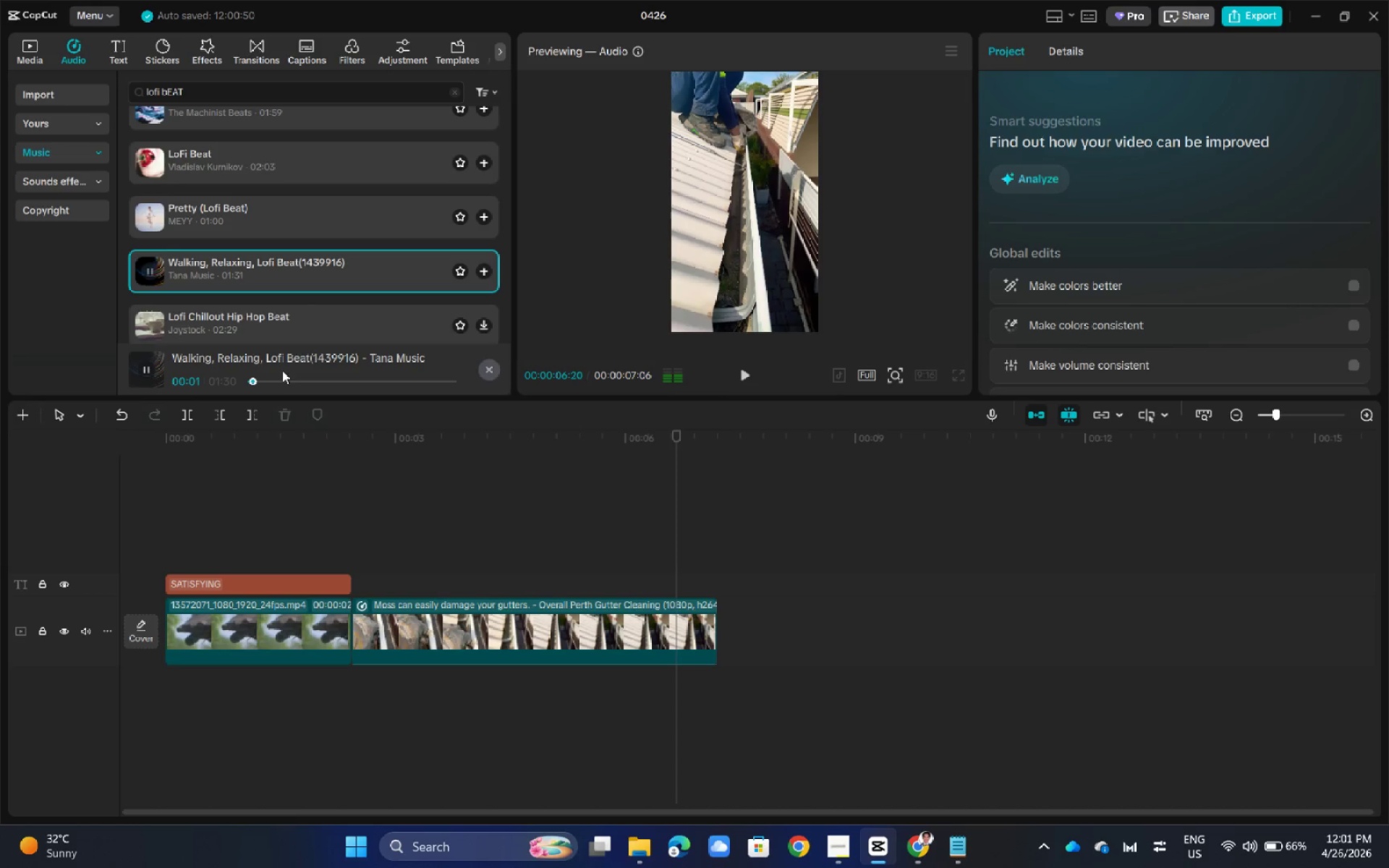 
left_click([270, 380])
 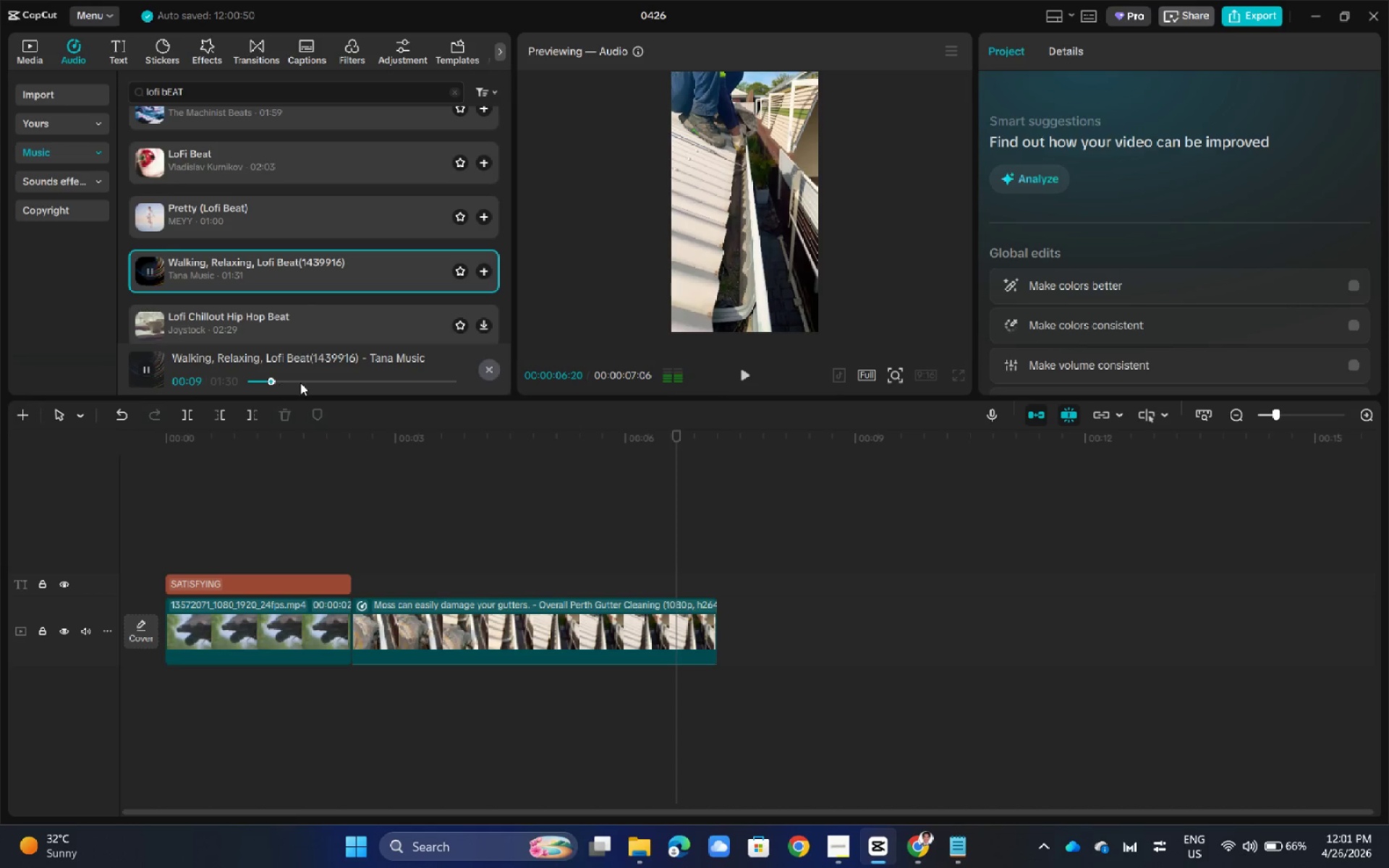 
left_click([320, 382])
 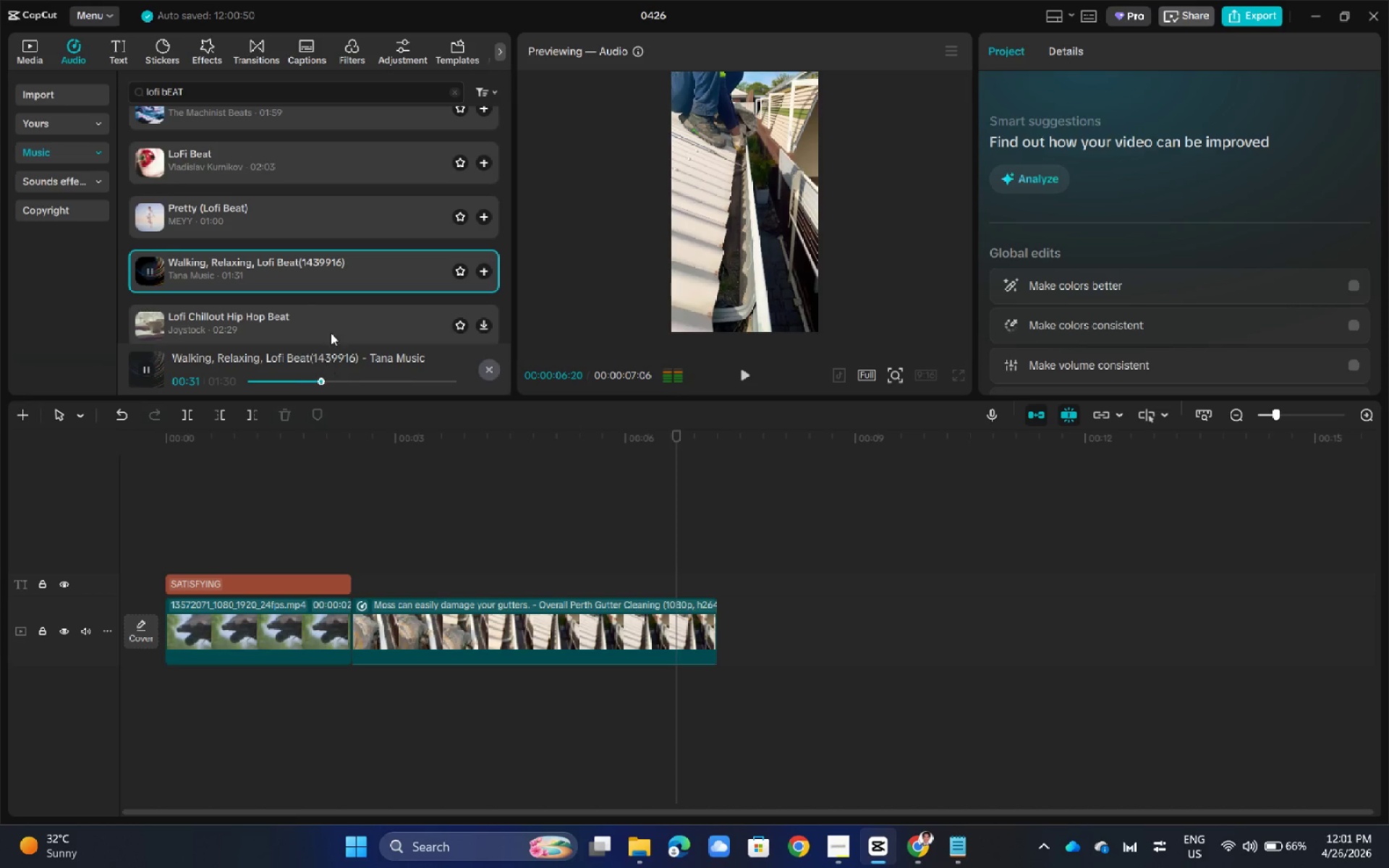 
scroll: coordinate [334, 333], scroll_direction: down, amount: 2.0
 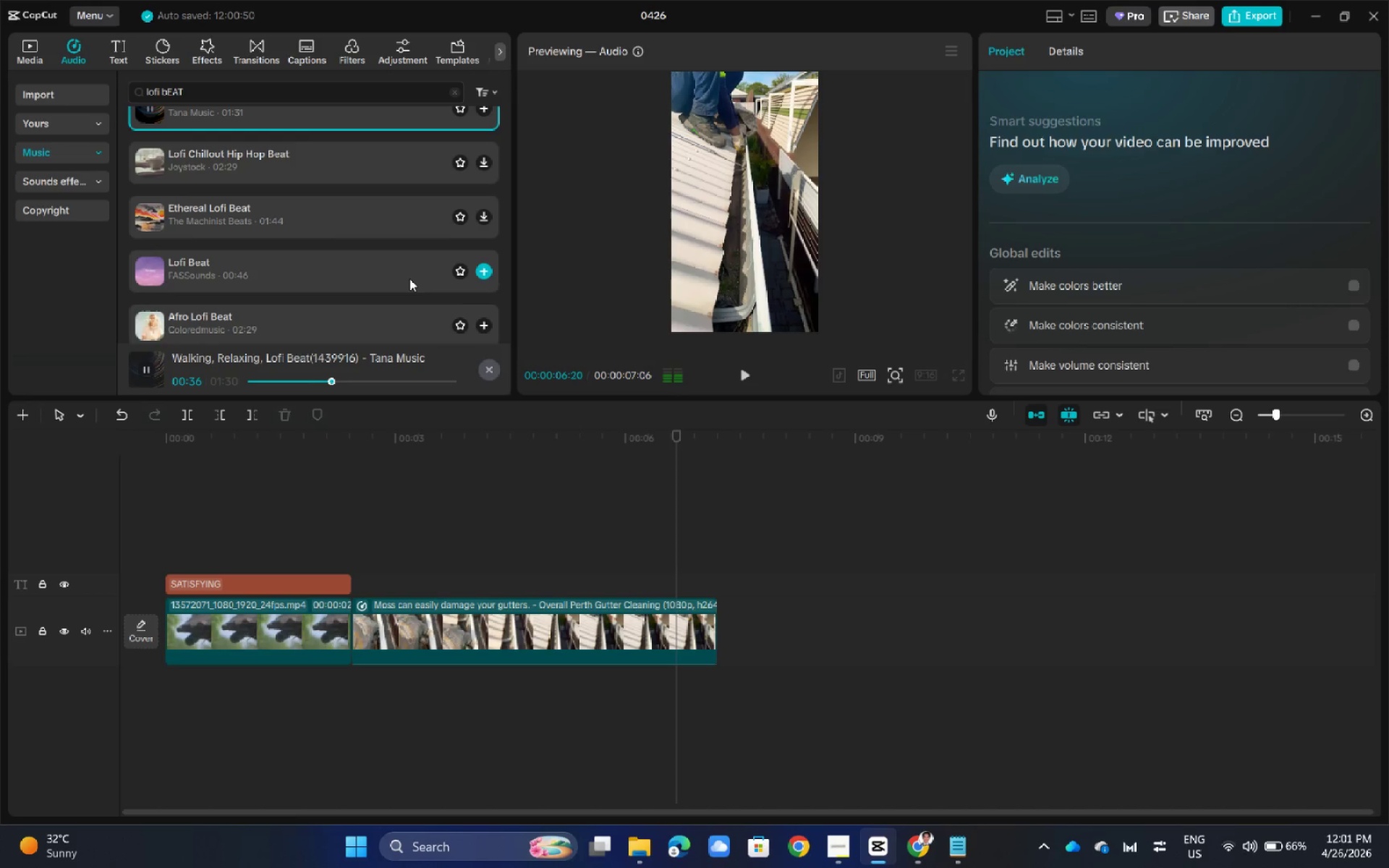 
wait(8.96)
 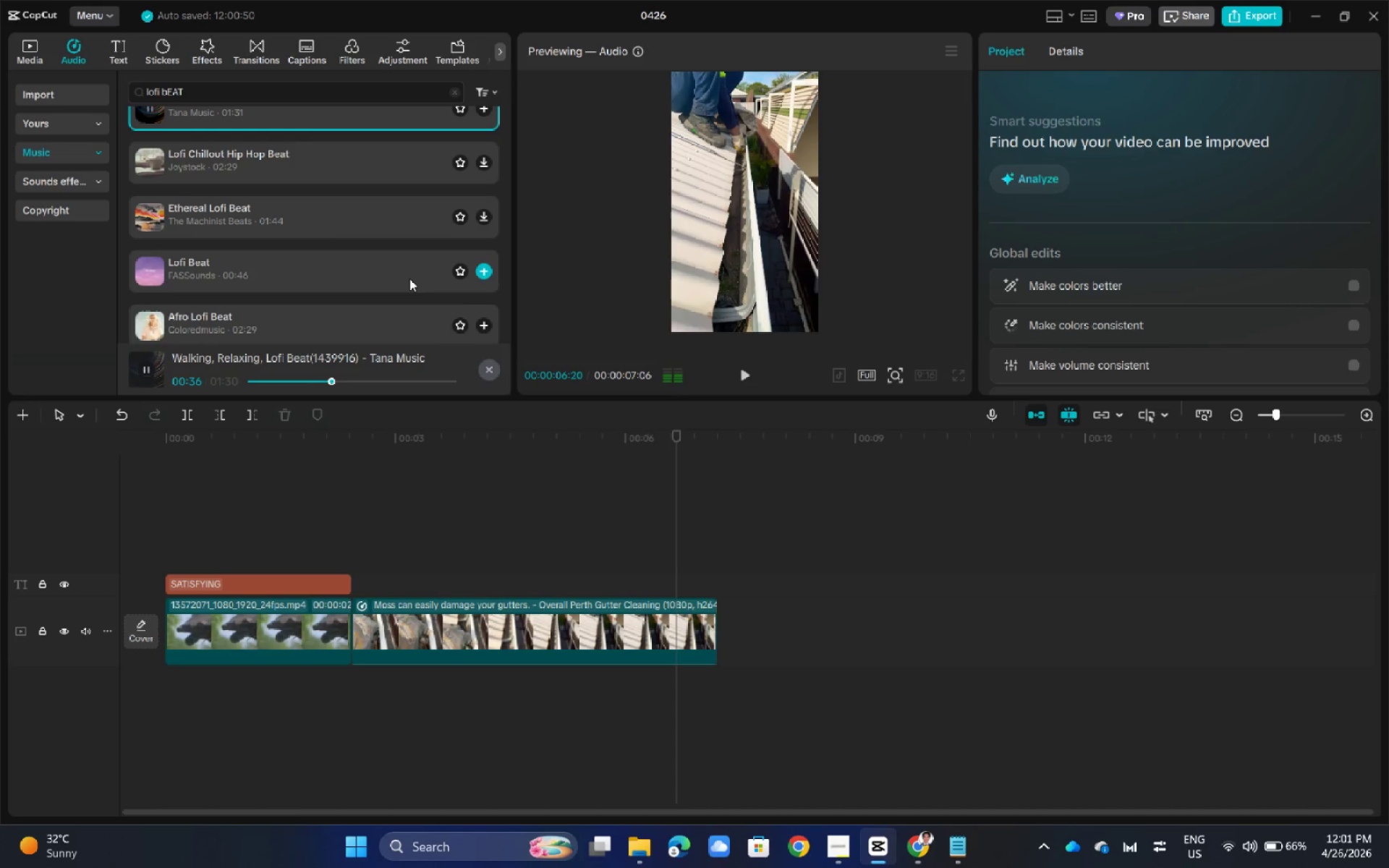 
double_click([243, 101])
 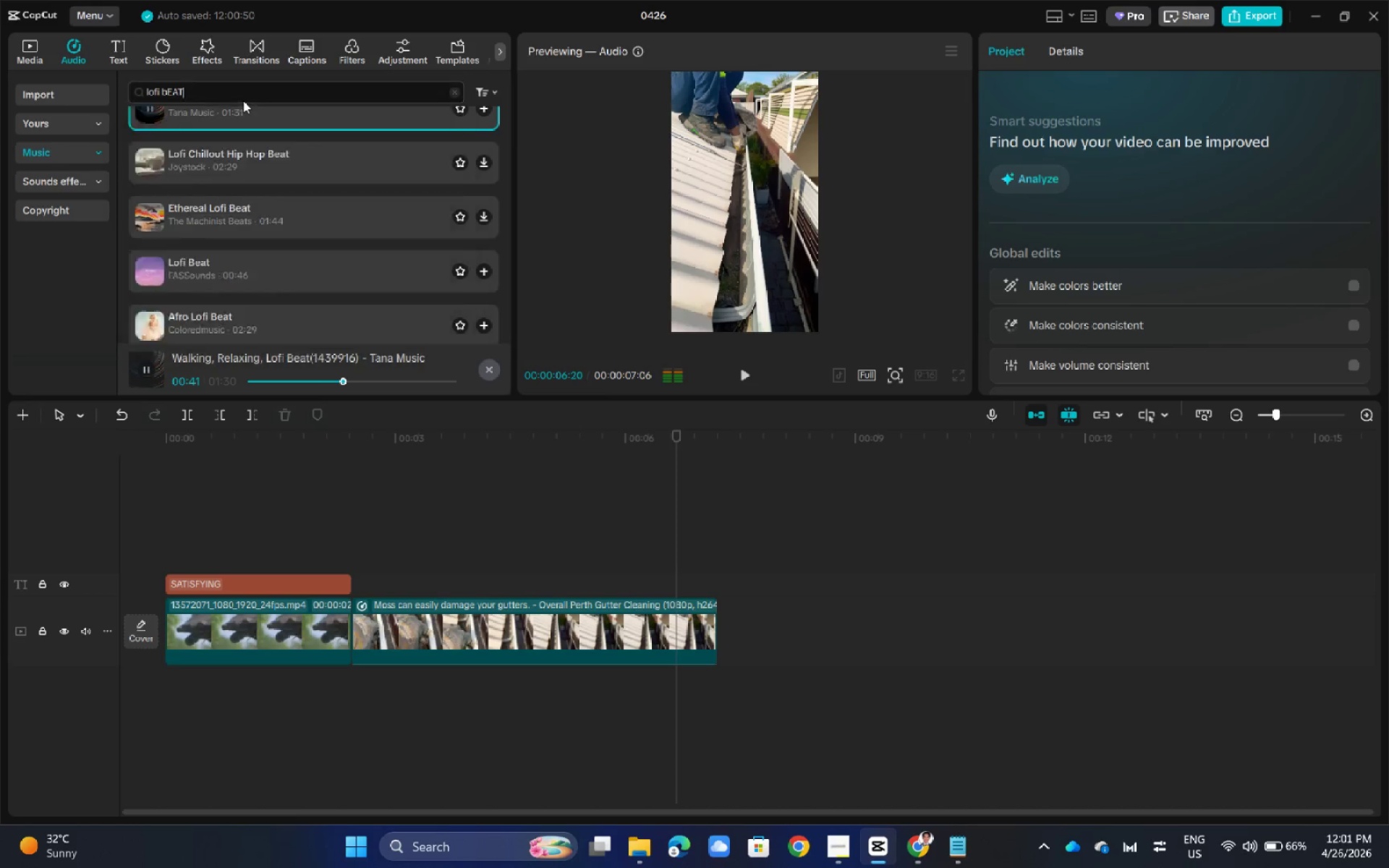 
triple_click([243, 101])
 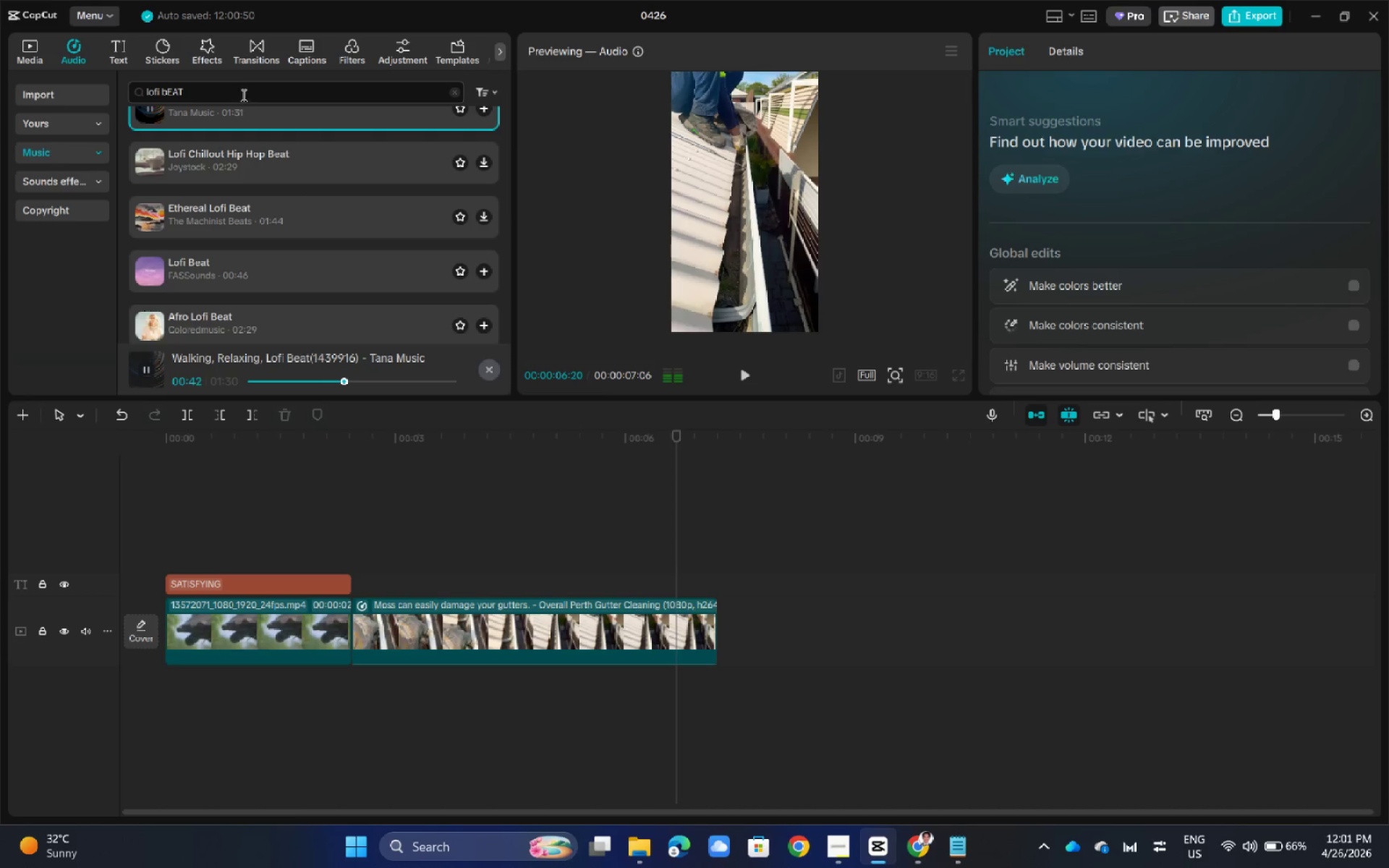 
triple_click([242, 93])
 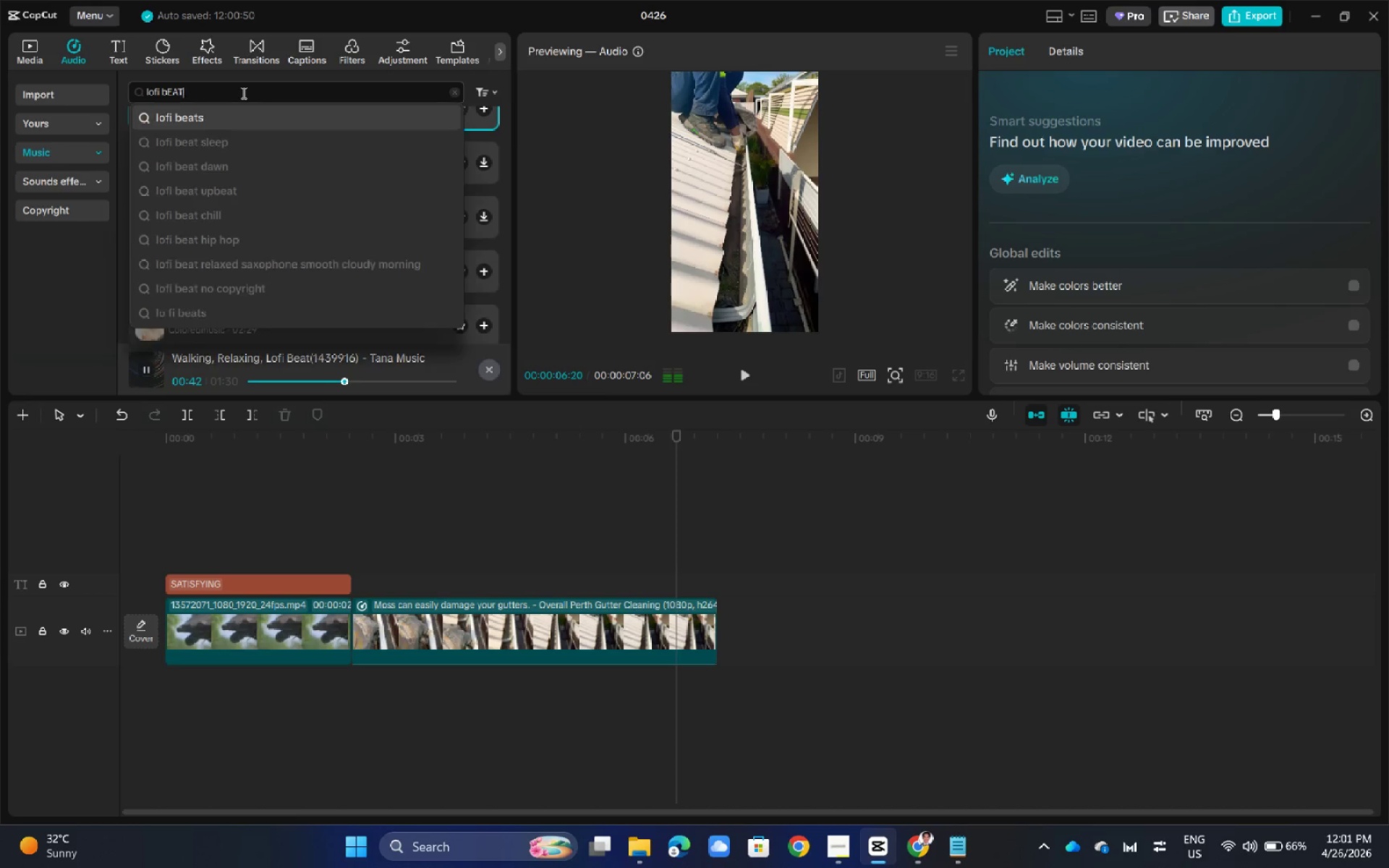 
triple_click([242, 93])
 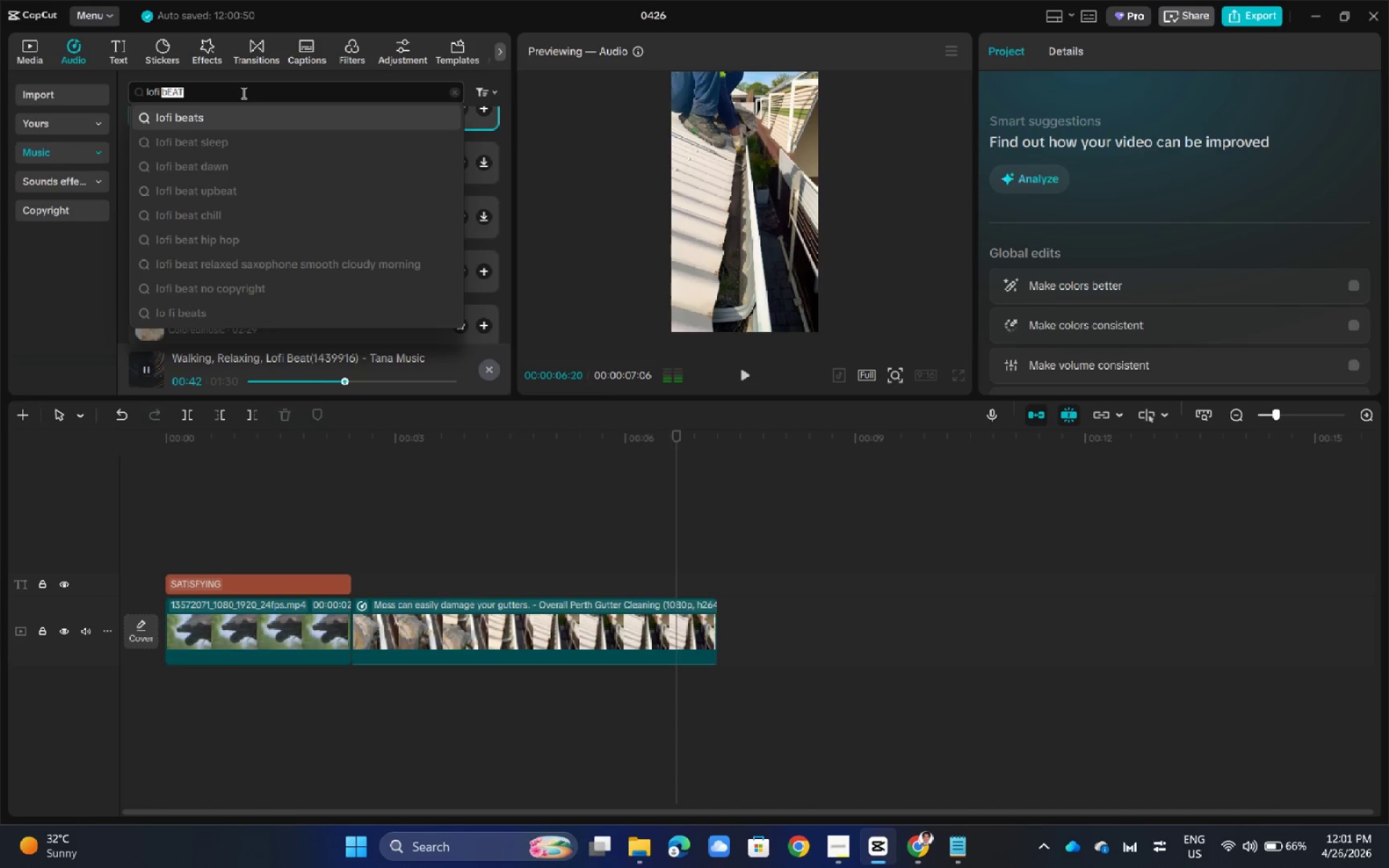 
triple_click([242, 93])
 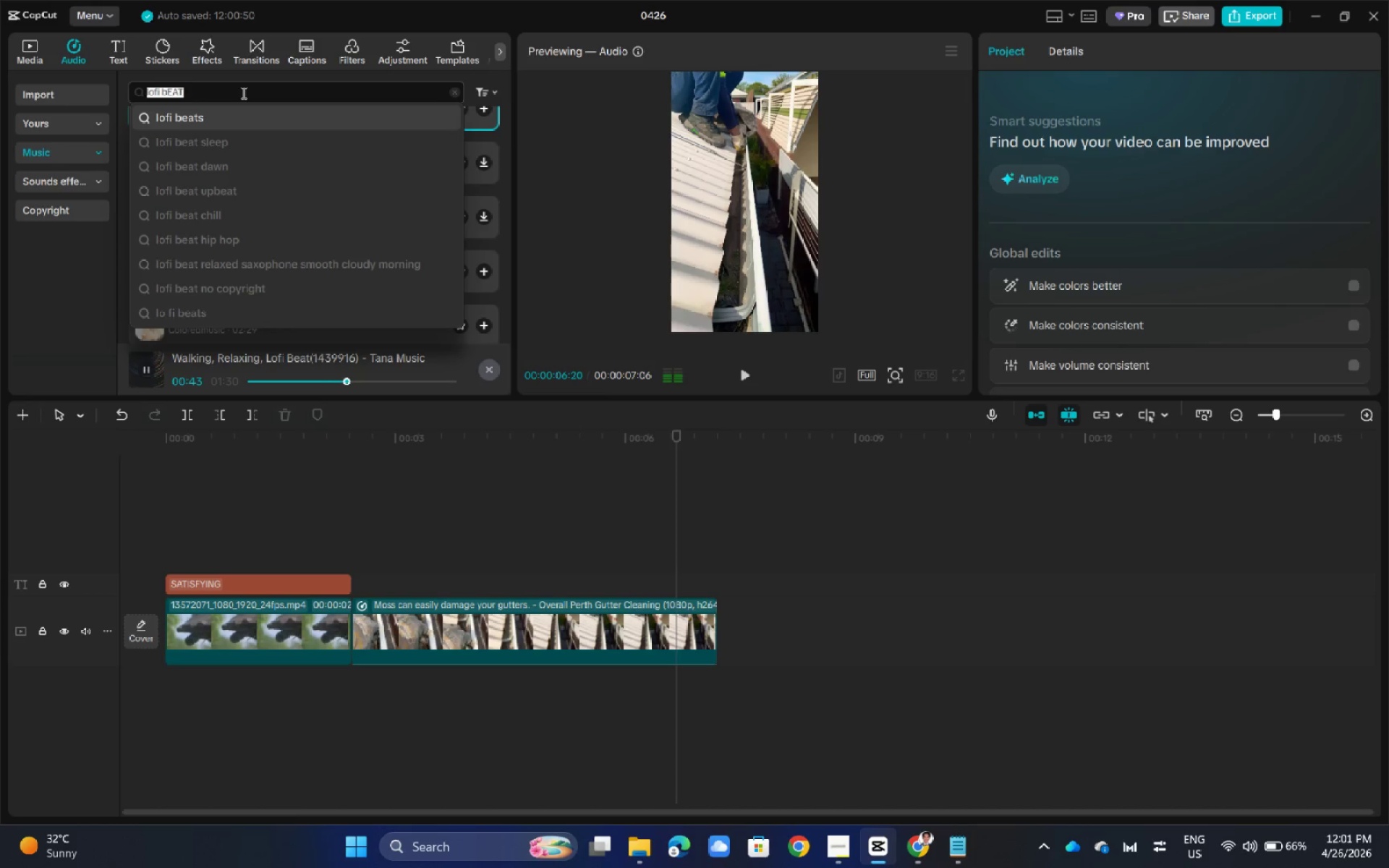 
type(phom)
key(Backspace)
type(nk beat)
 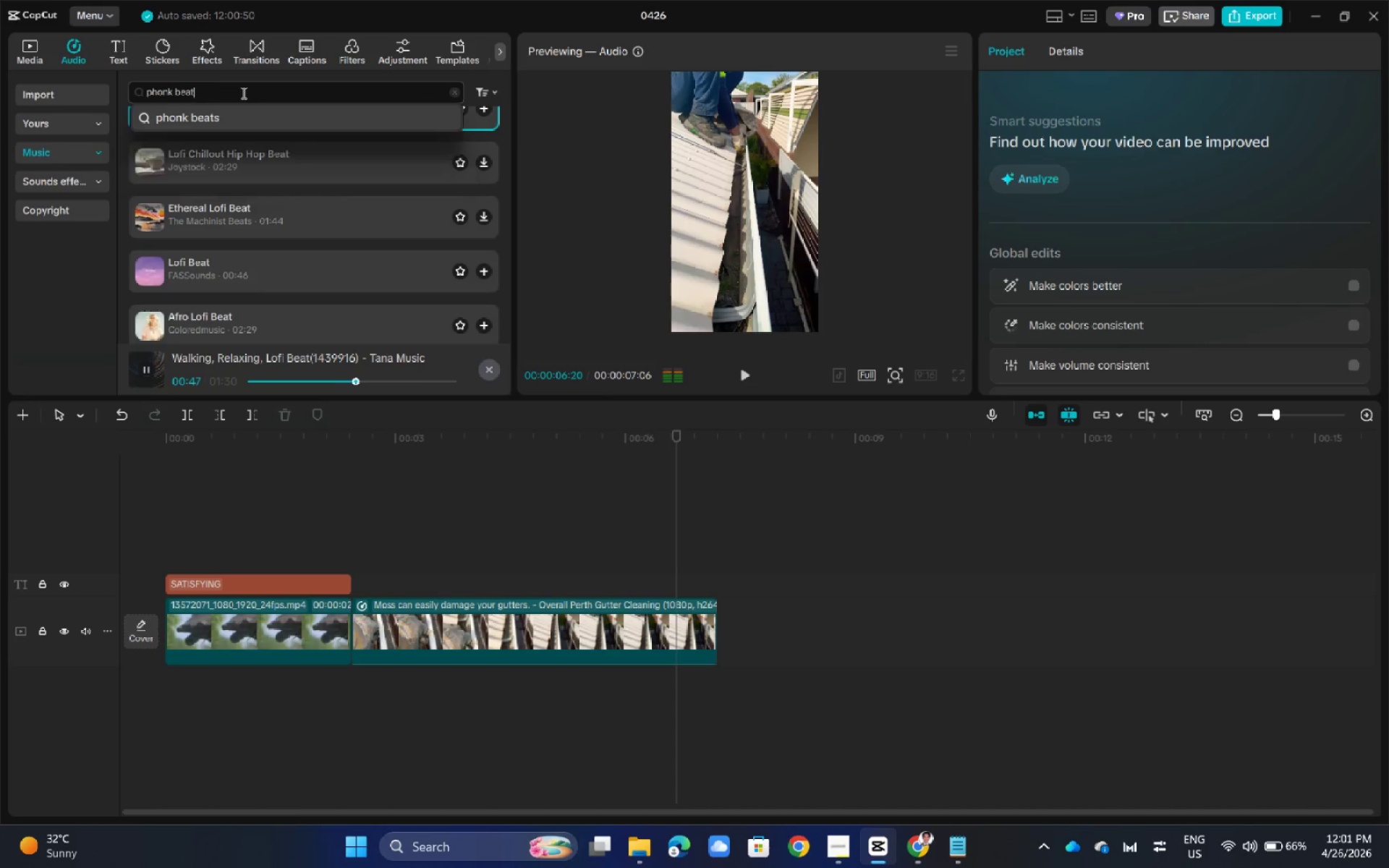 
key(Enter)
 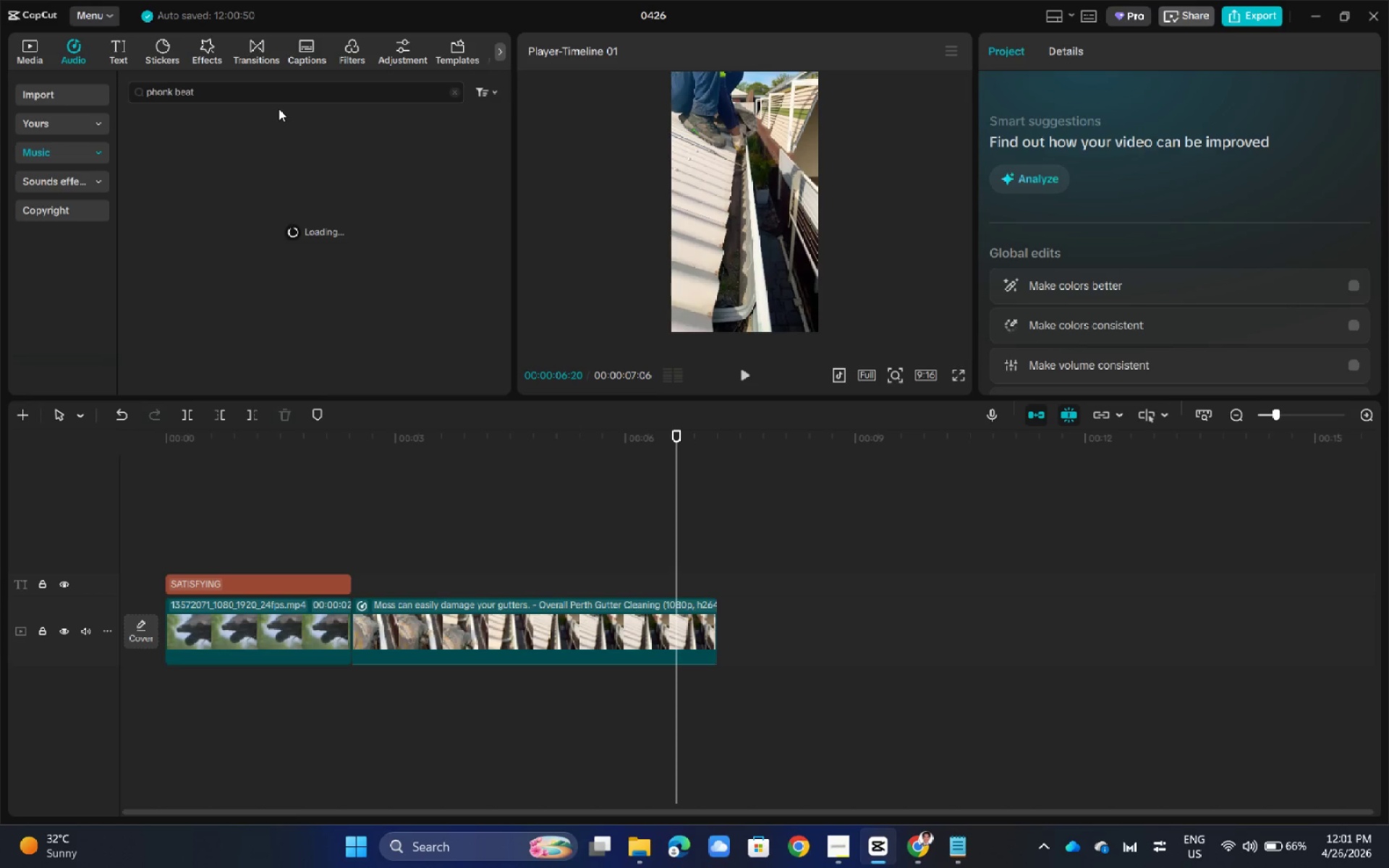 
left_click([266, 136])
 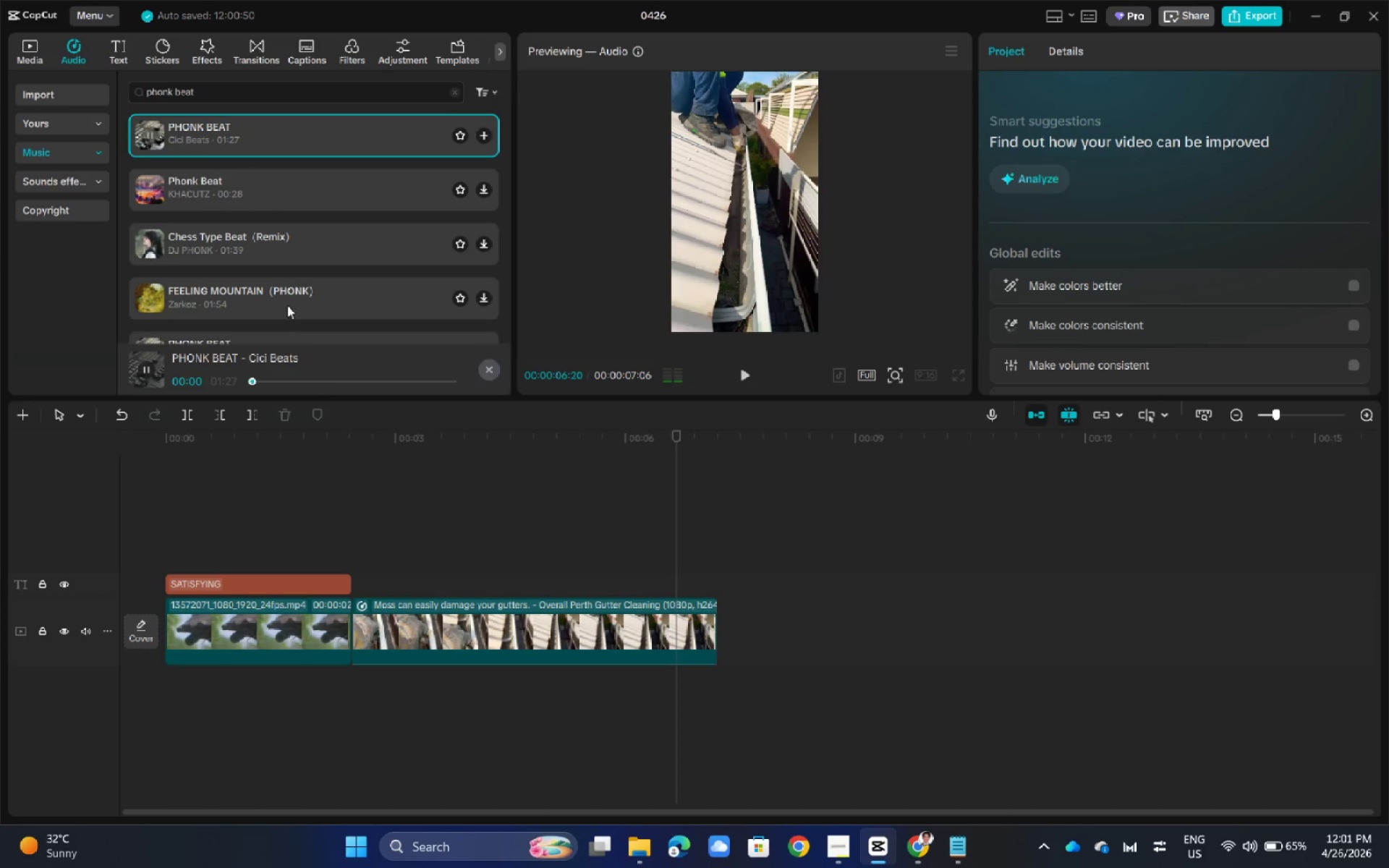 
left_click([271, 381])
 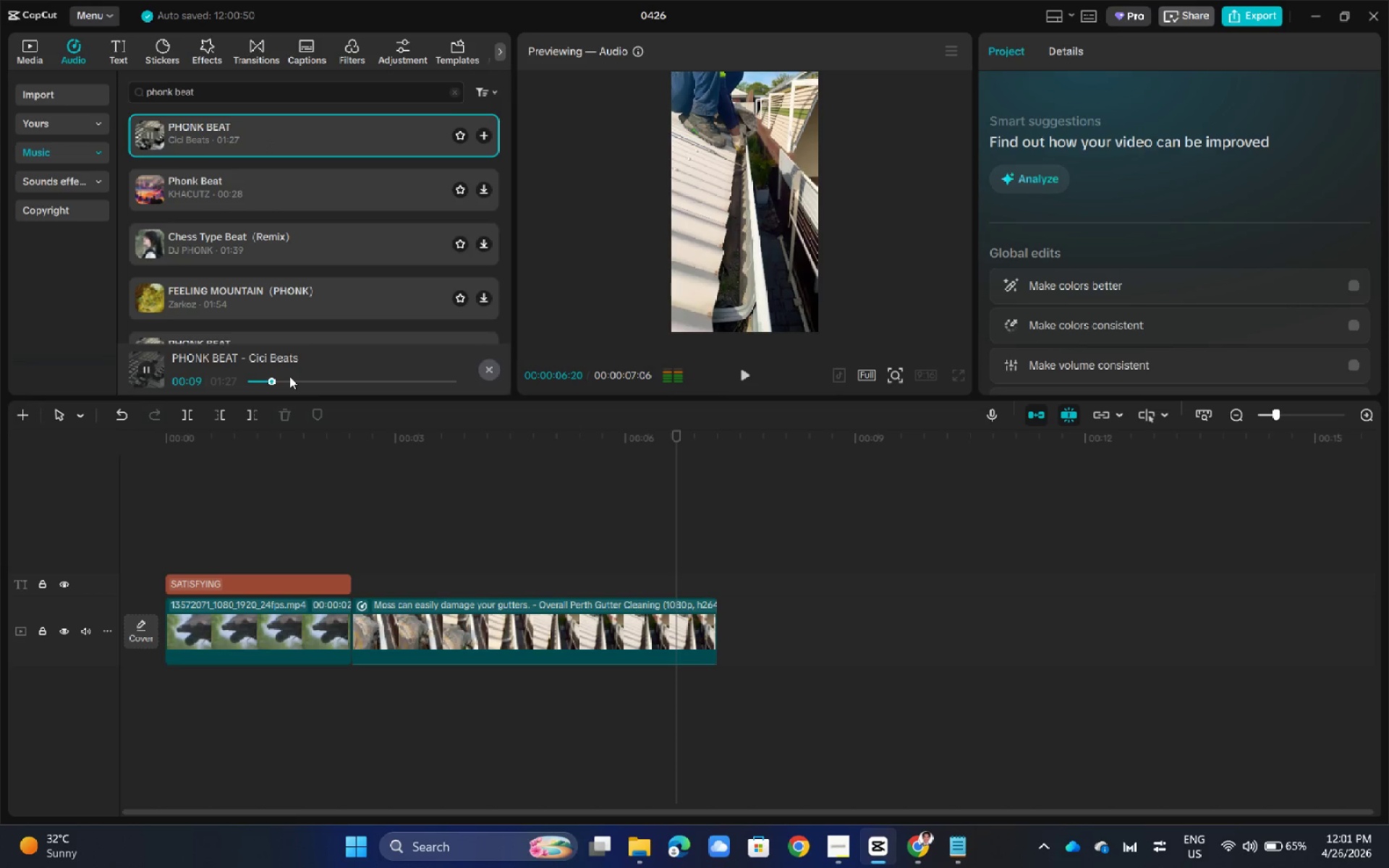 
left_click([289, 376])
 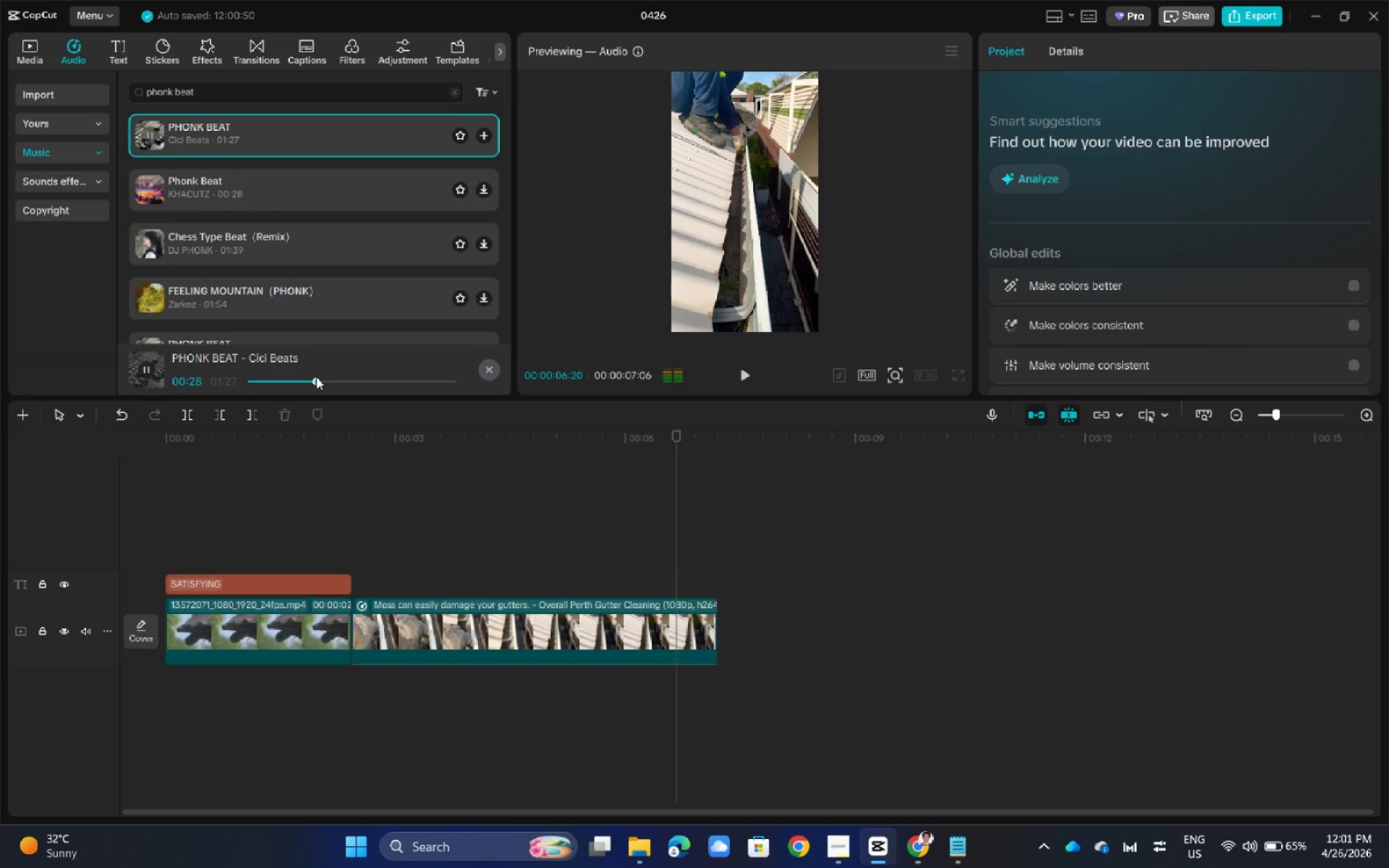 
double_click([349, 377])
 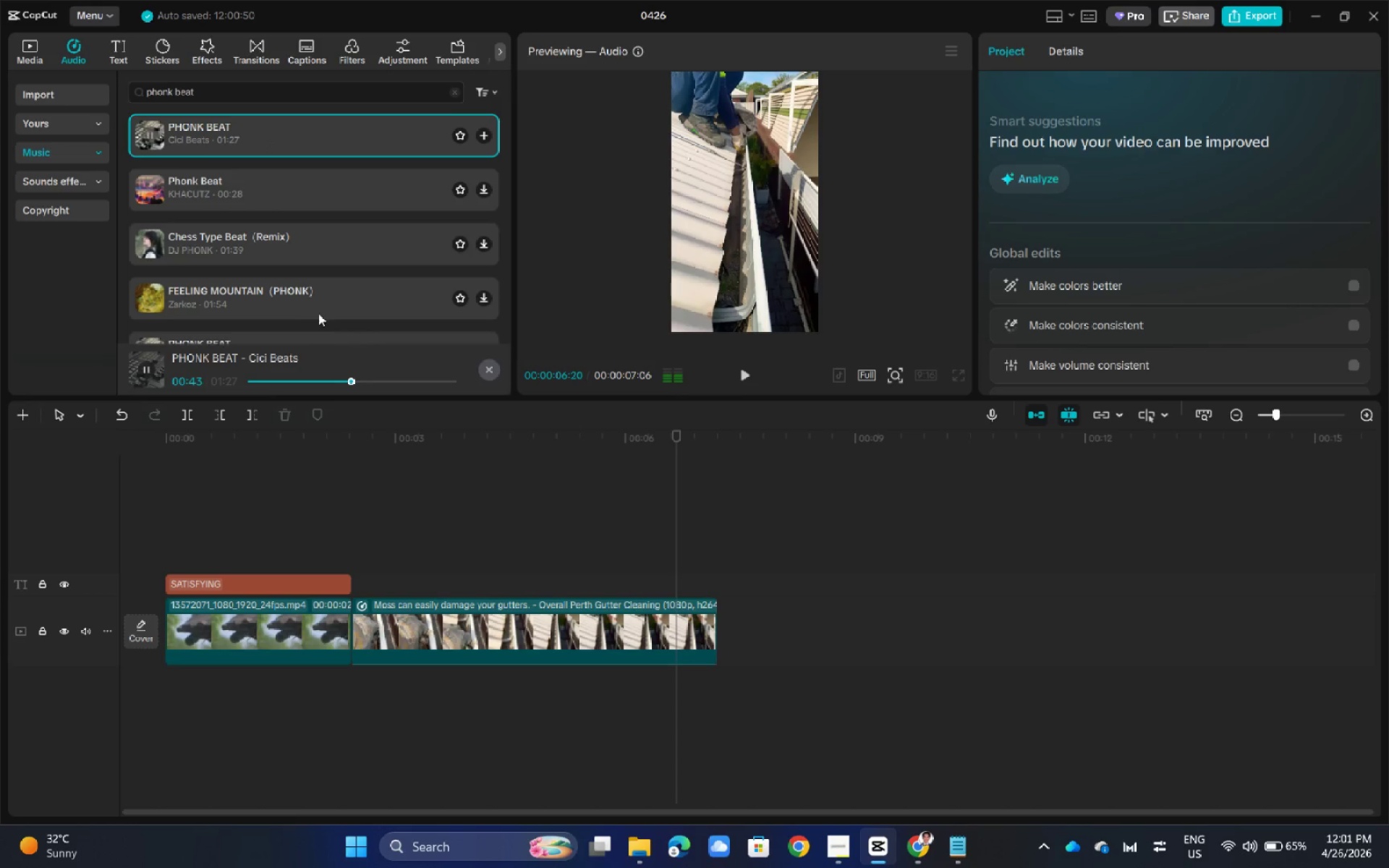 
scroll: coordinate [280, 302], scroll_direction: down, amount: 2.0
 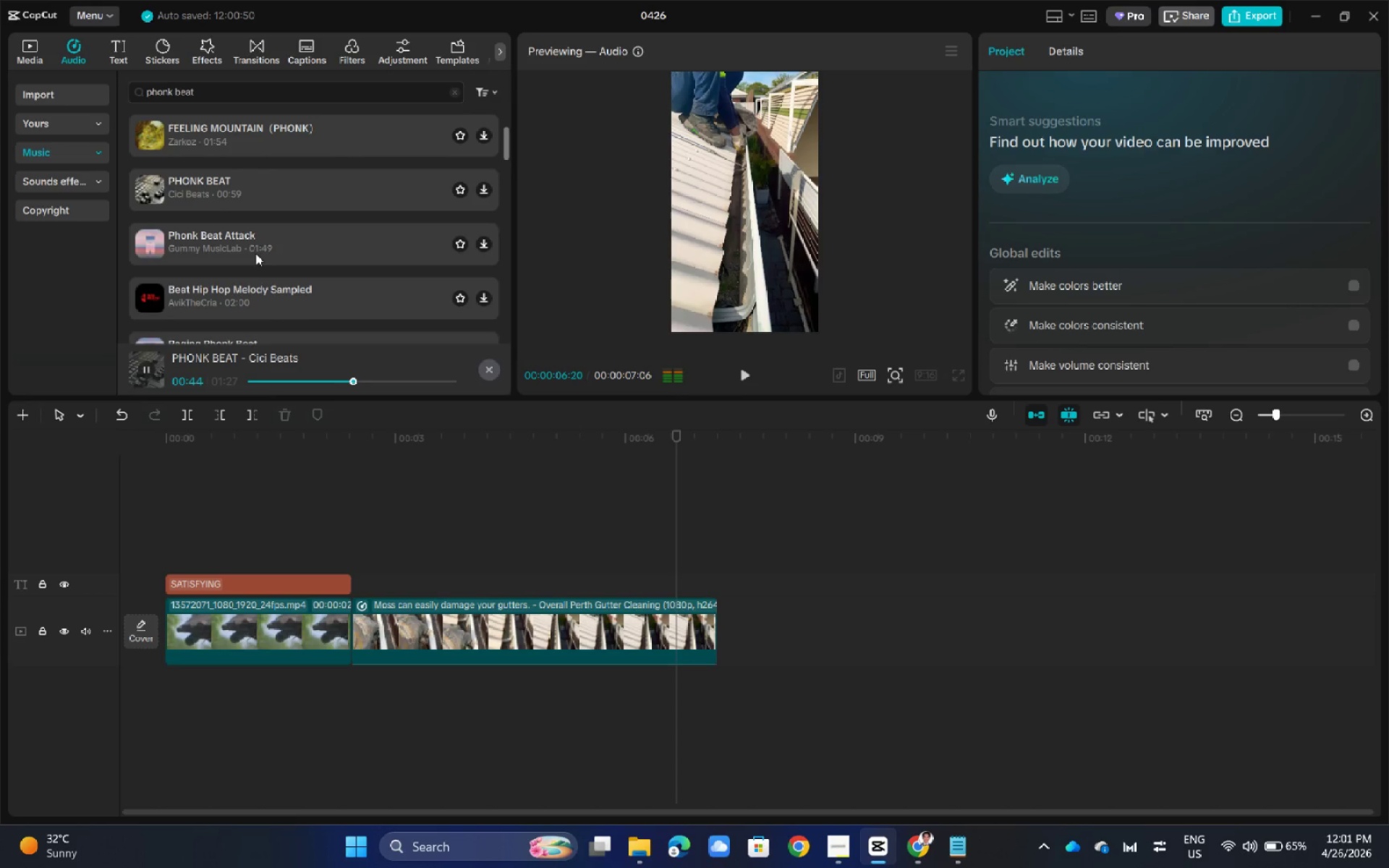 
left_click([255, 250])
 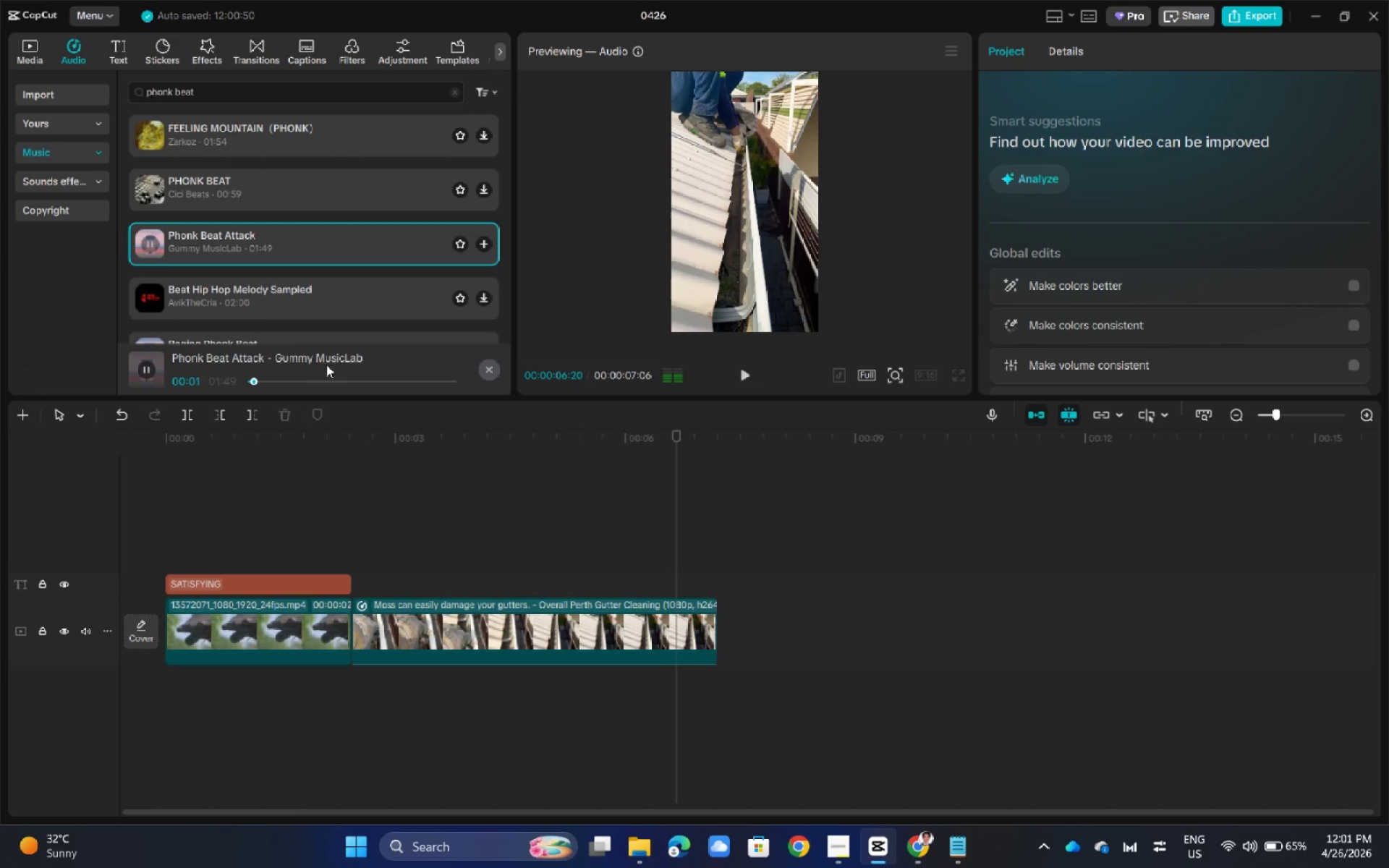 
left_click([271, 380])
 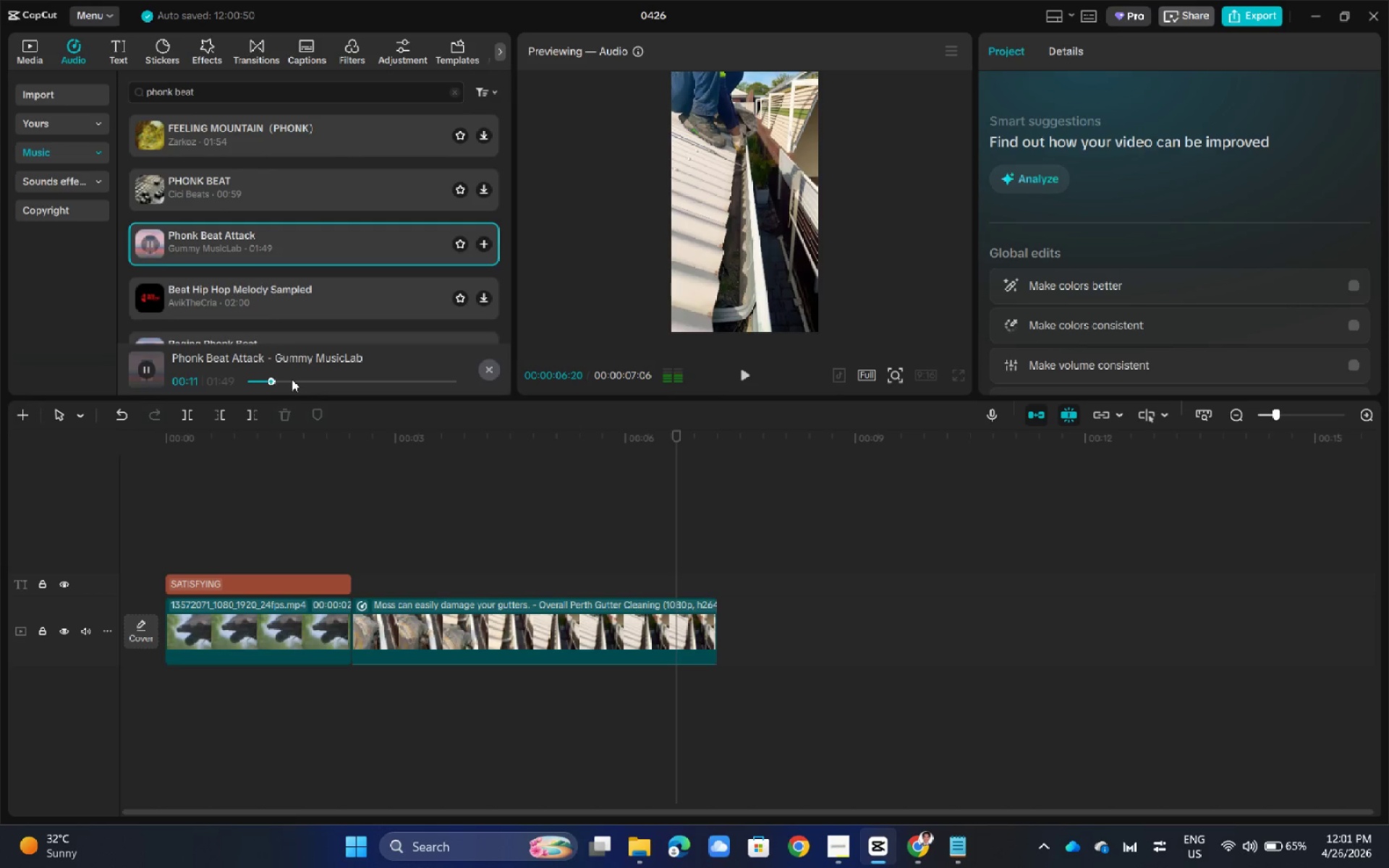 
left_click([294, 379])
 